 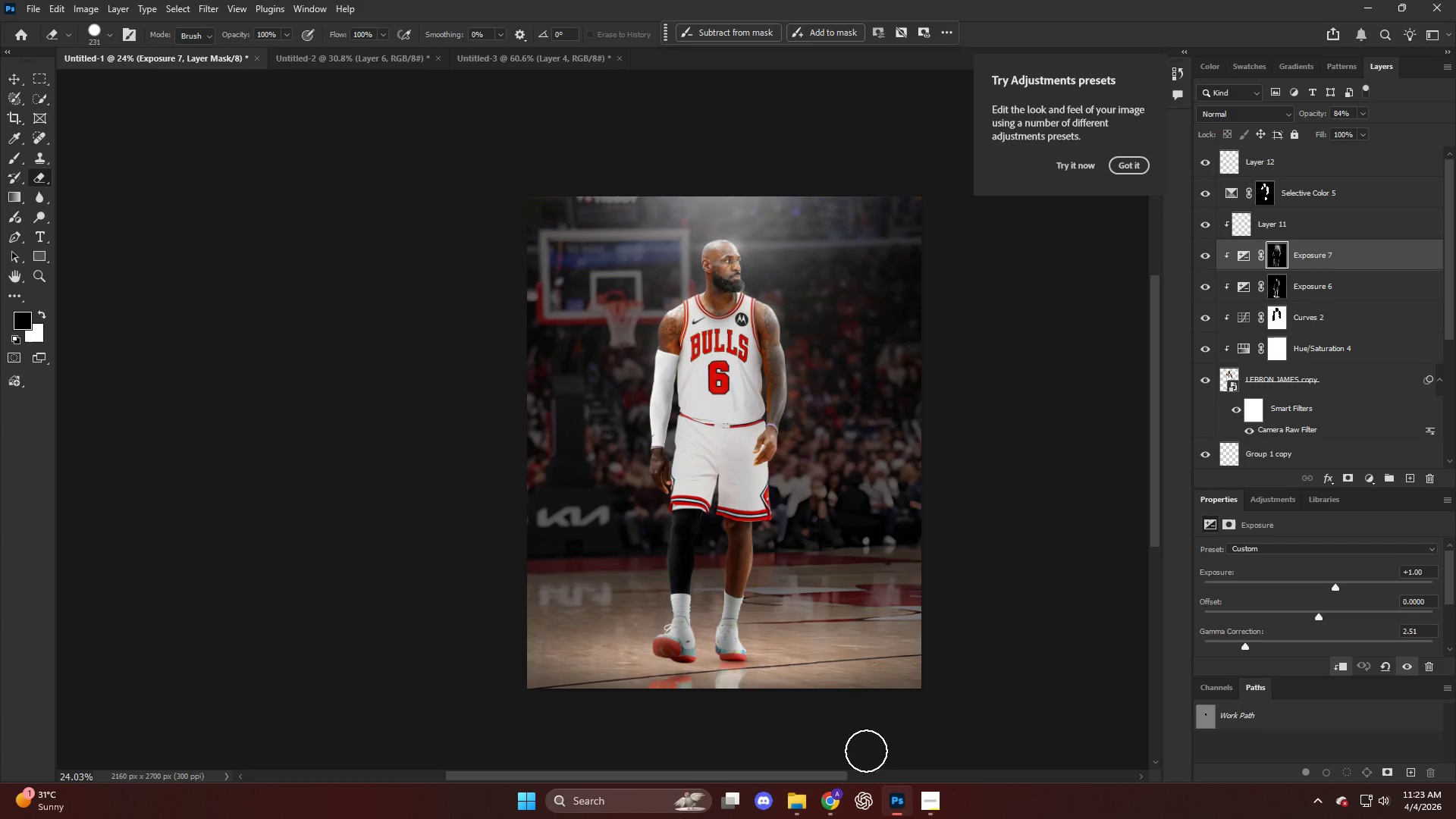 
scroll: coordinate [770, 340], scroll_direction: up, amount: 17.0
 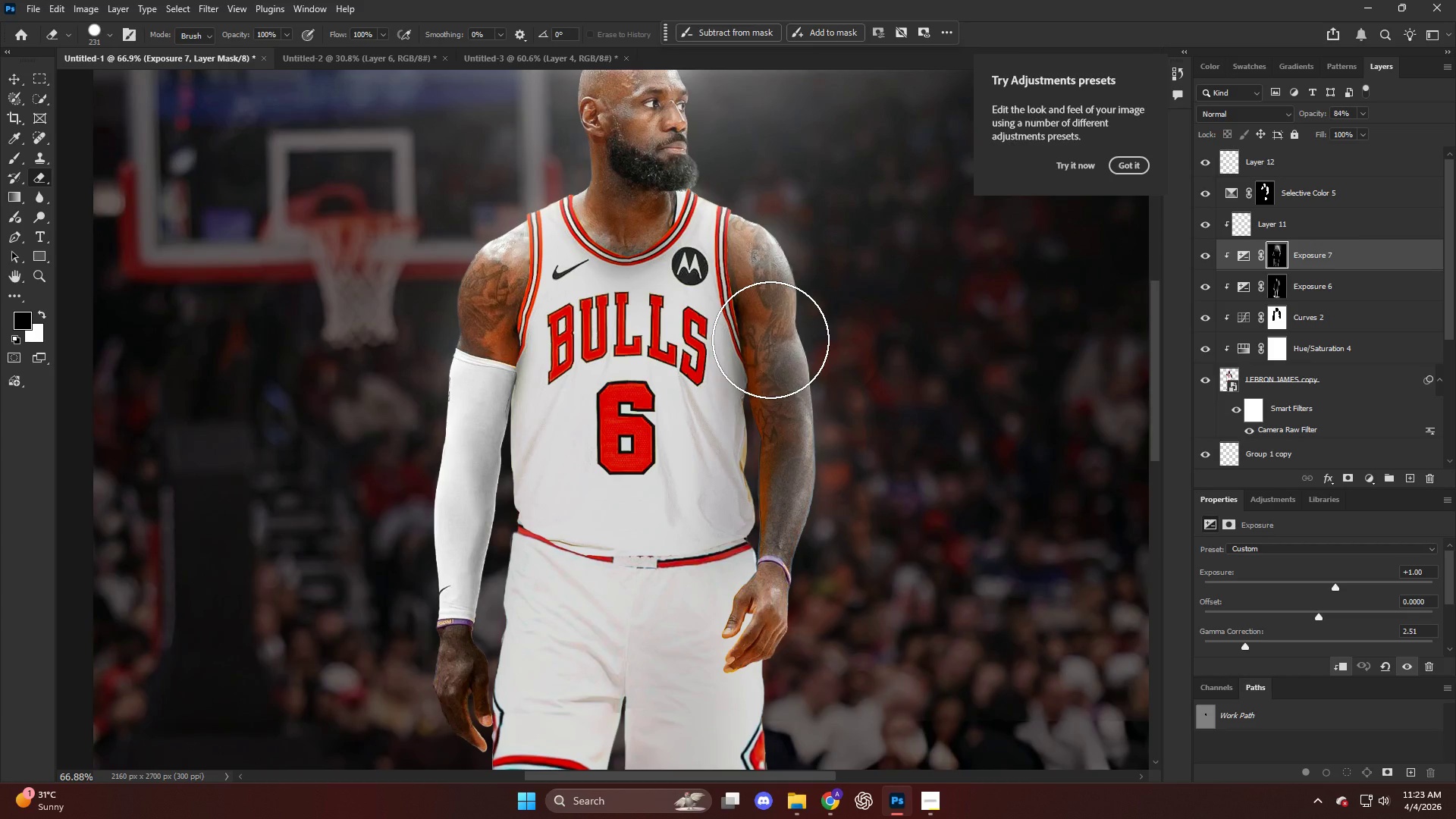 
wait(9.8)
 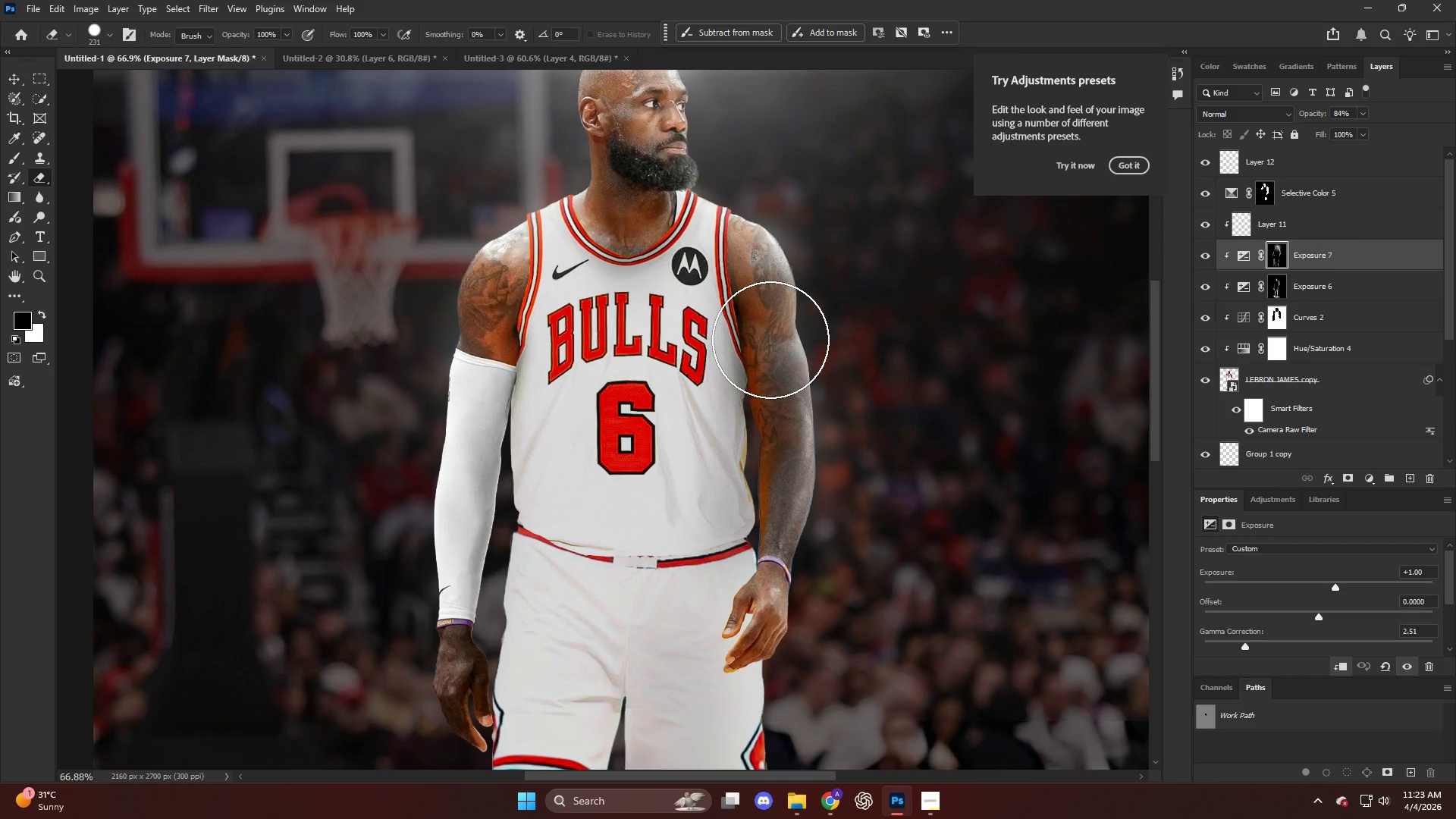 
left_click([1304, 386])
 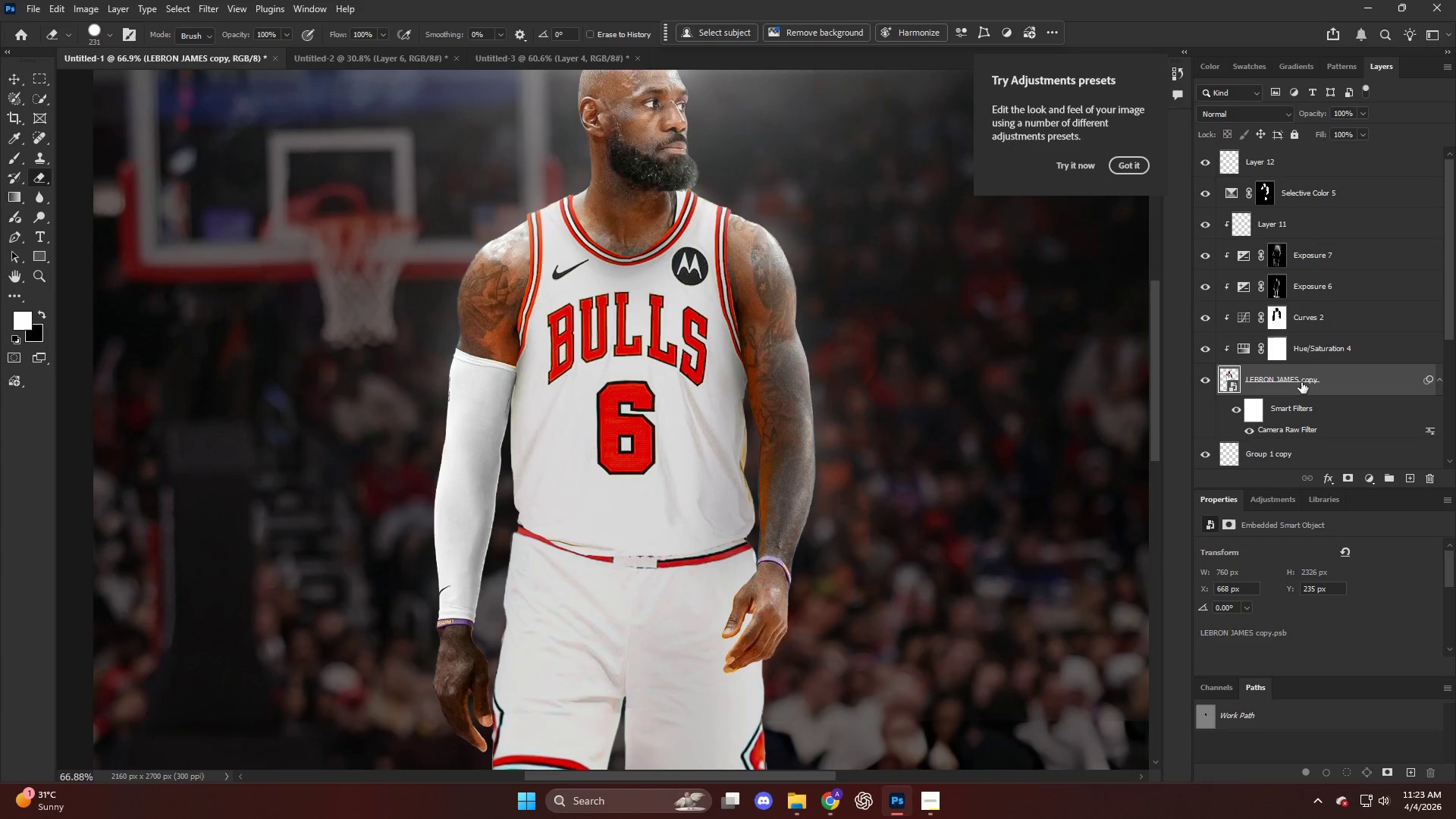 
hold_key(key=AltLeft, duration=0.38)
left_click_drag(start_coordinate=[1301, 381], to_coordinate=[1303, 373])
 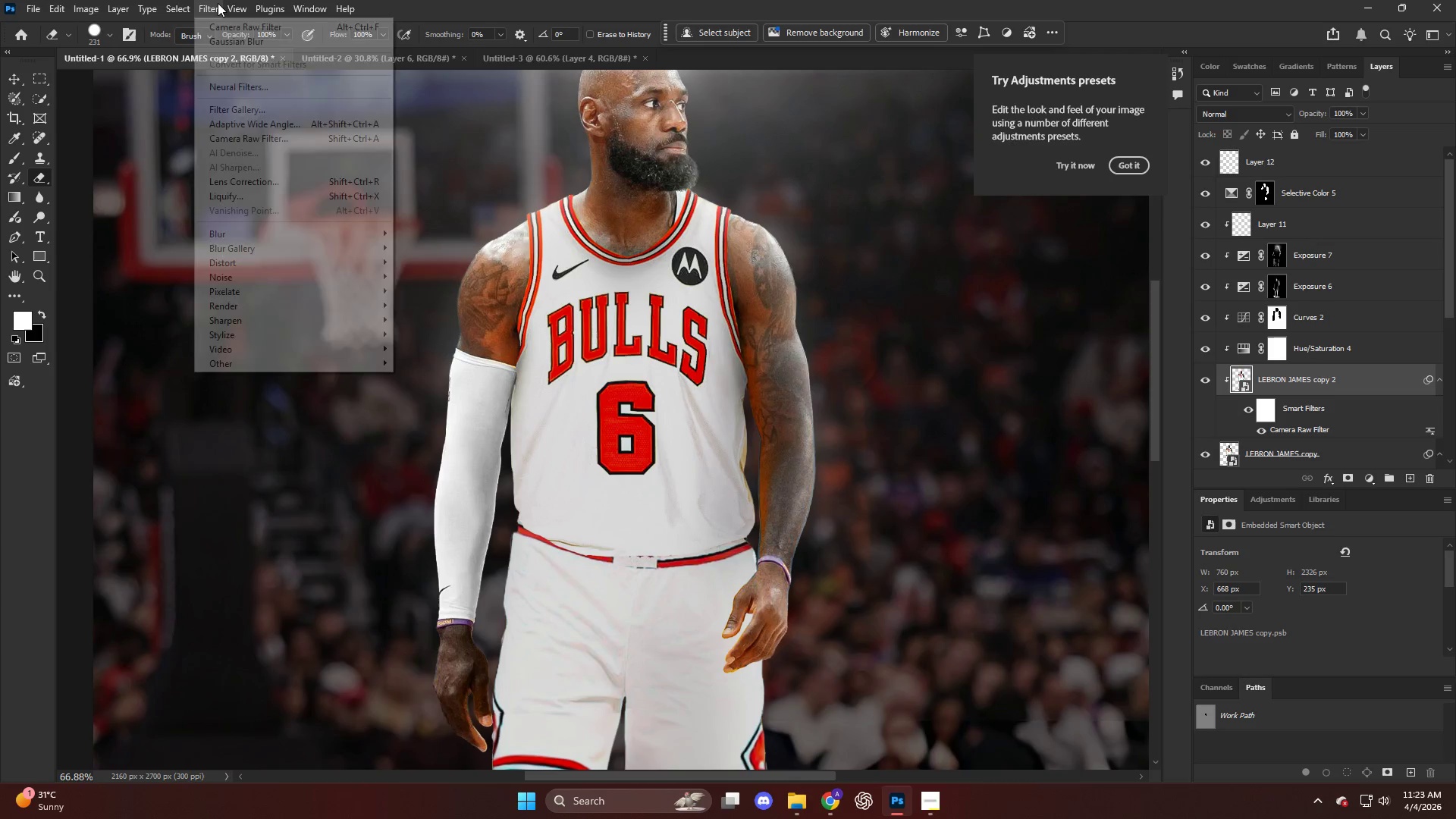 
left_click([268, 367])
 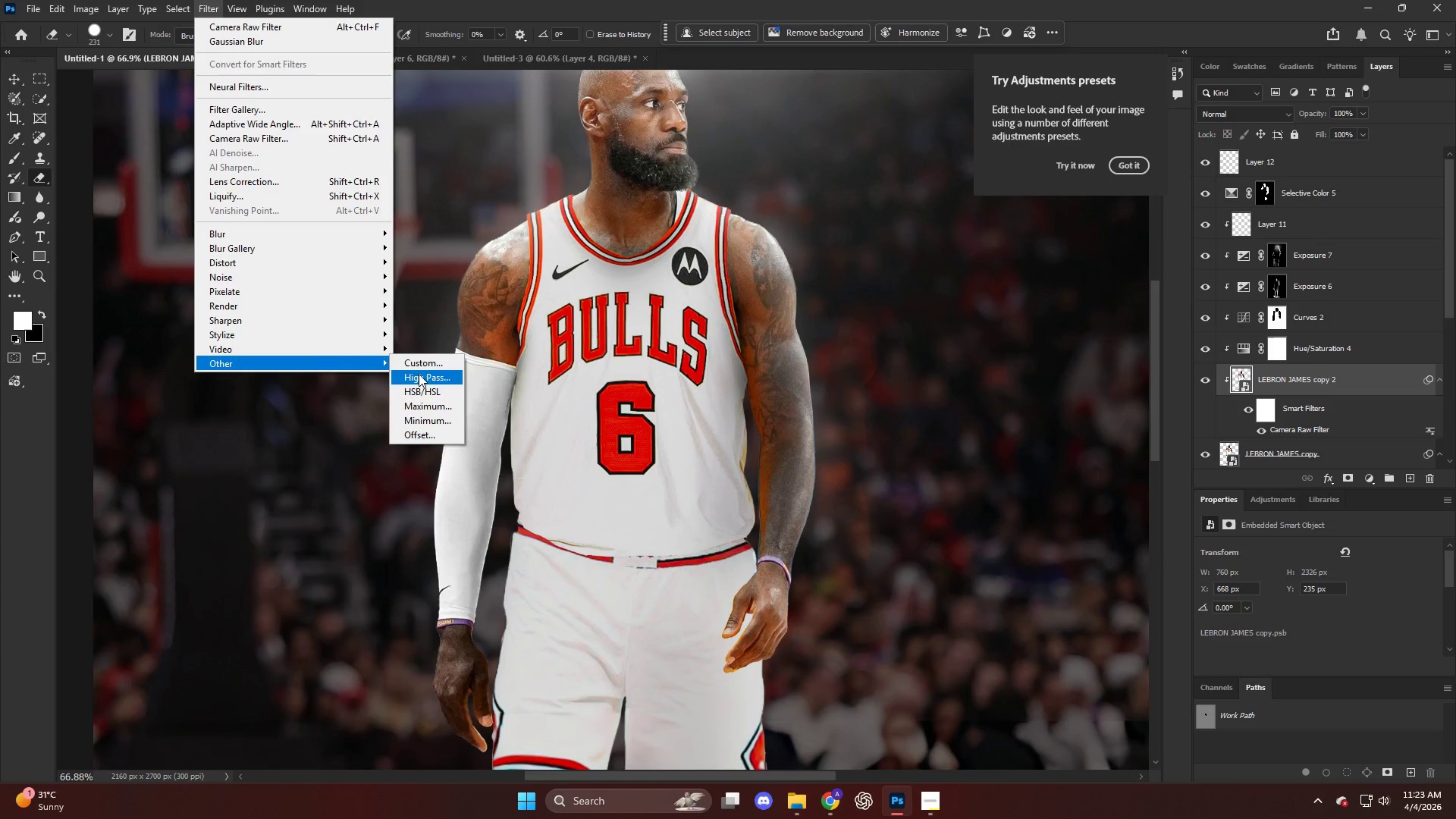 
left_click([419, 374])
 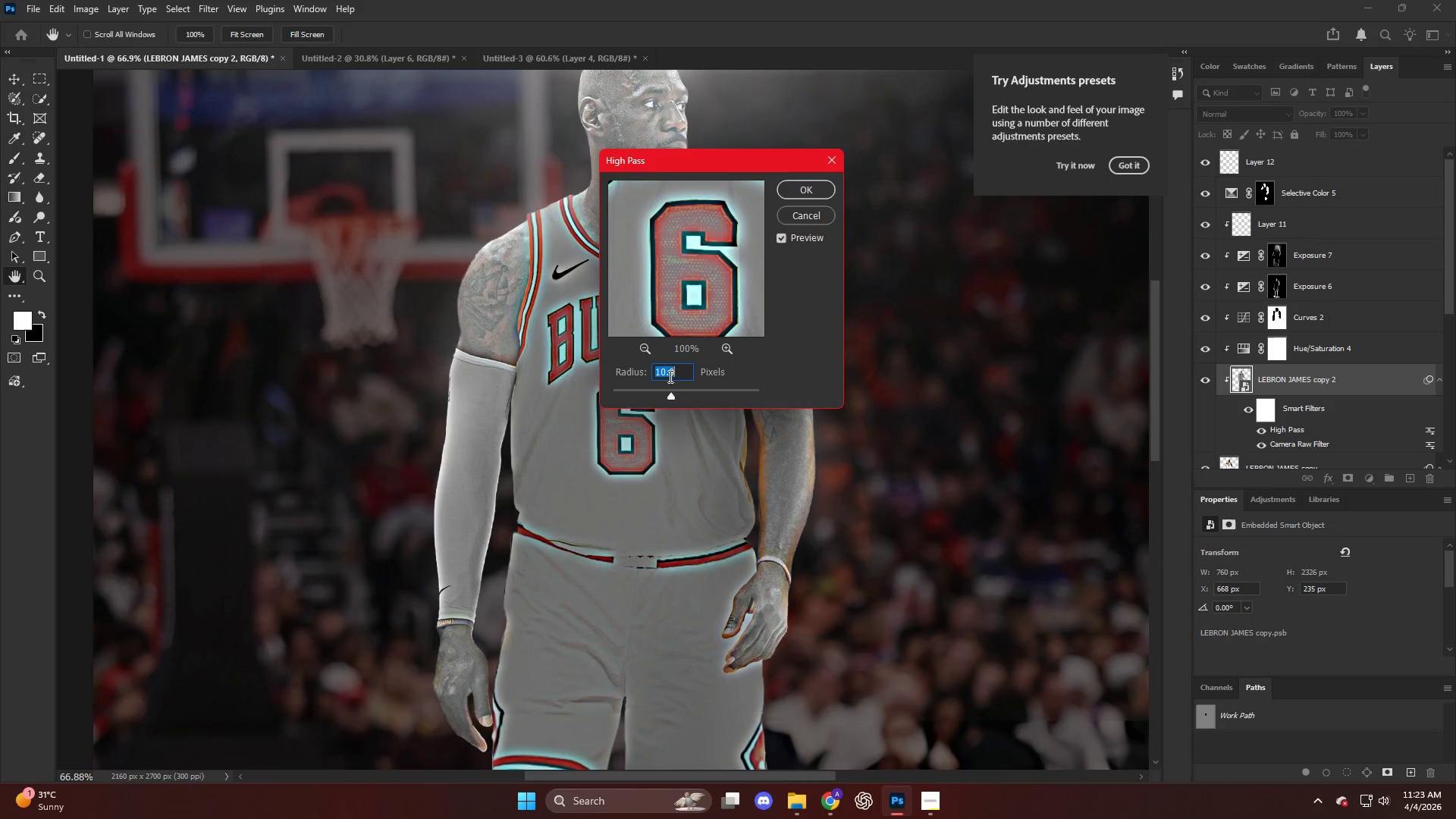 
left_click_drag(start_coordinate=[637, 395], to_coordinate=[627, 400])
 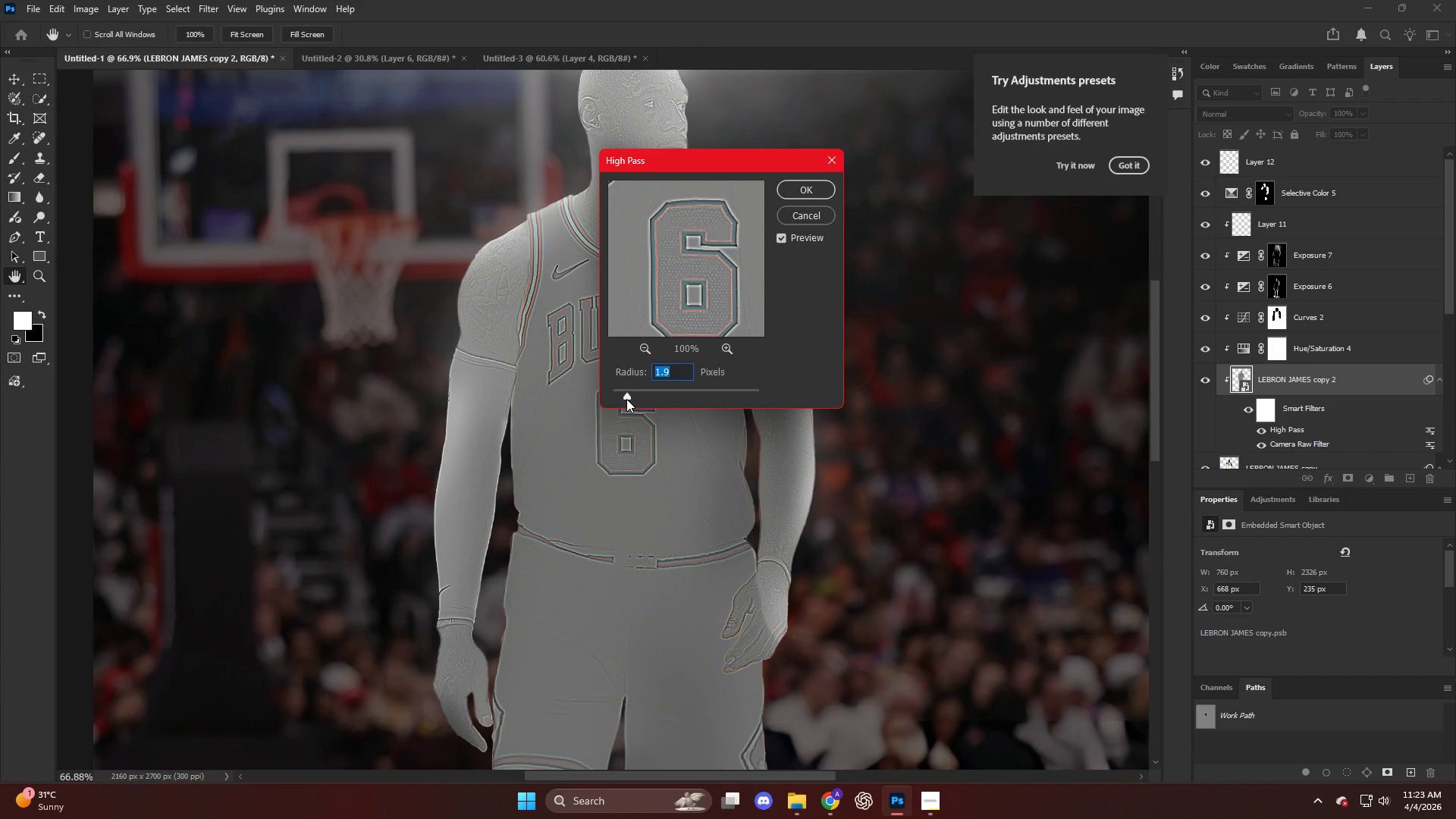 
key(NumpadEnter)
 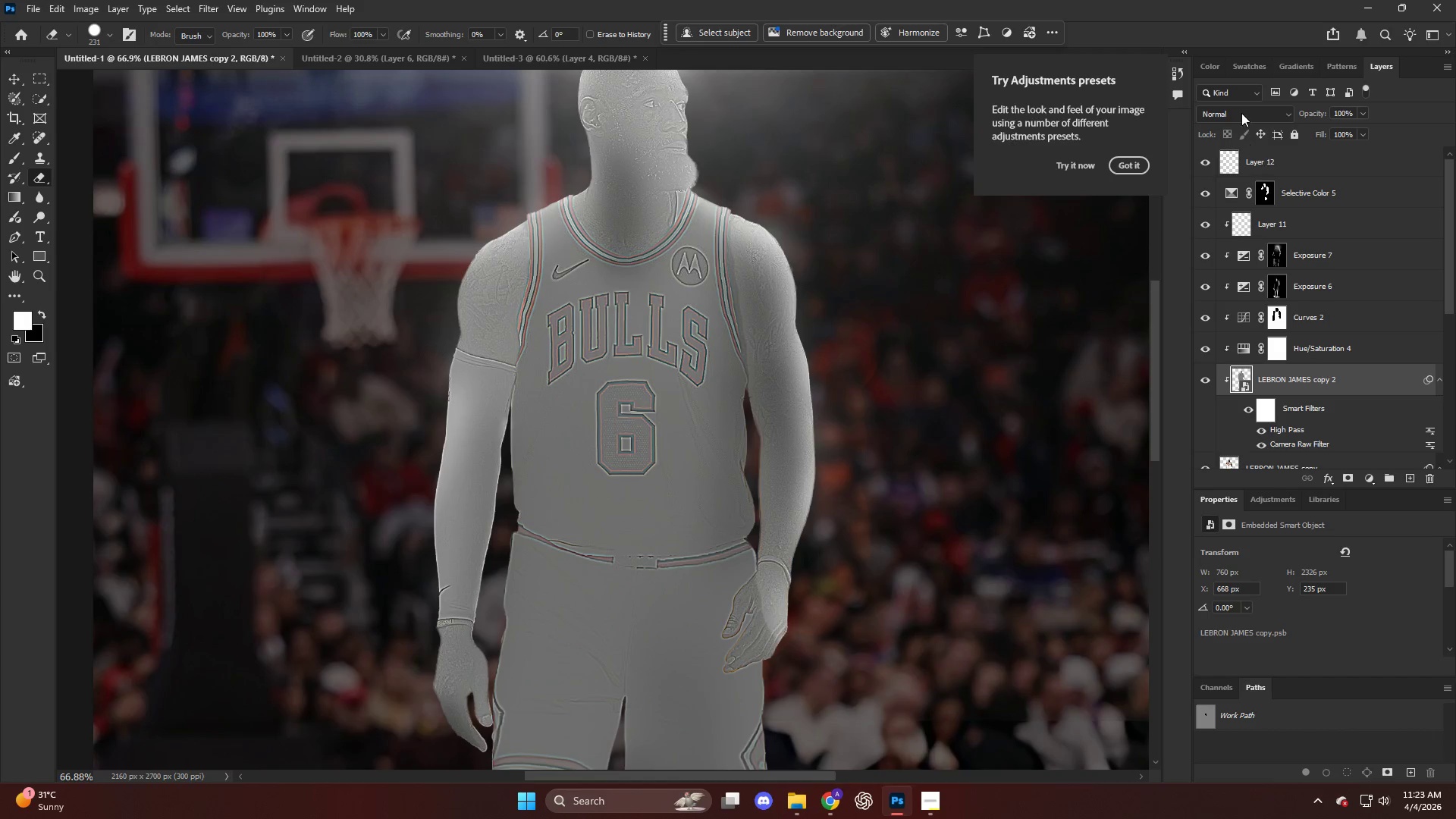 
left_click([1235, 114])
 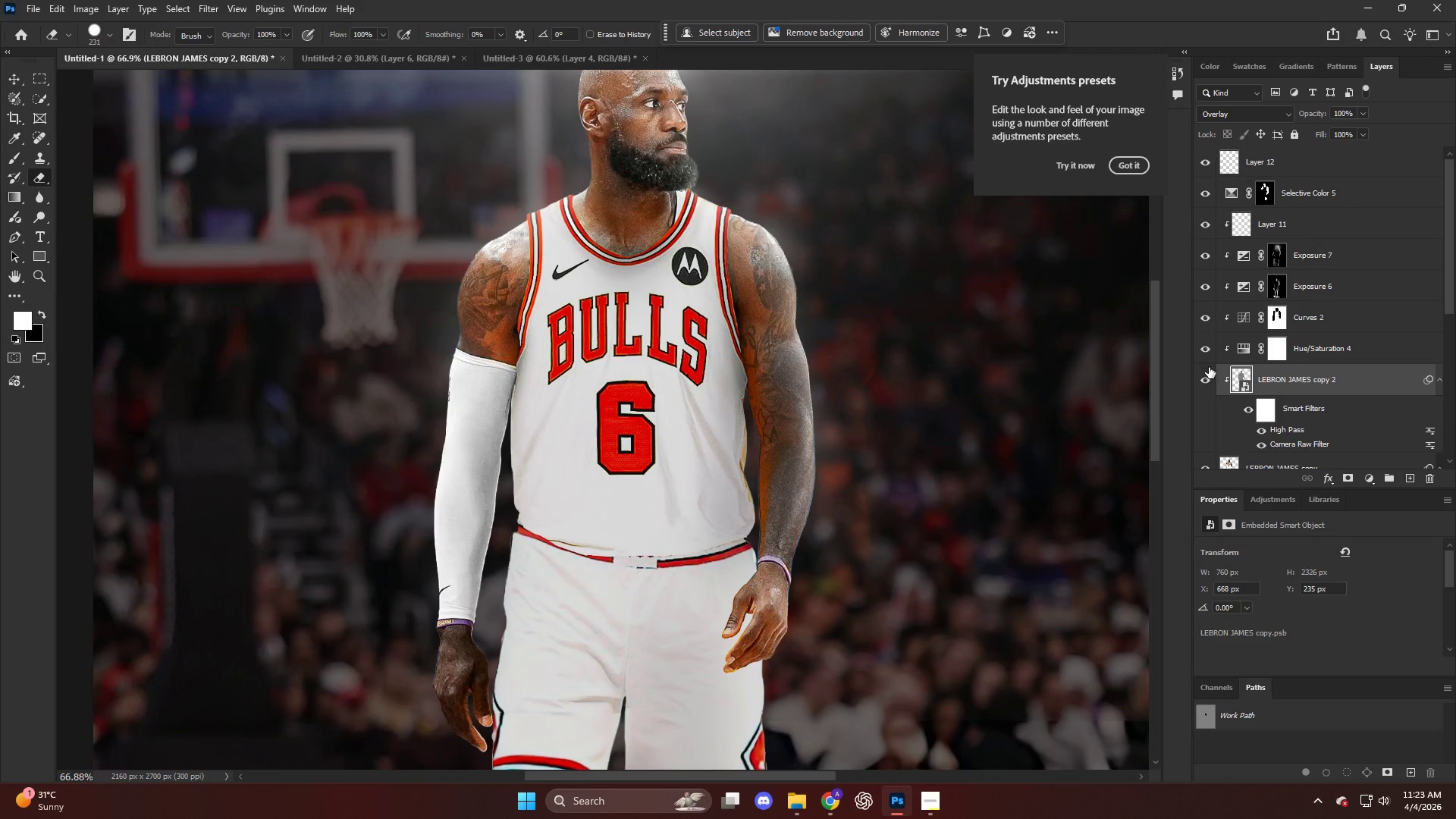 
double_click([1210, 383])
 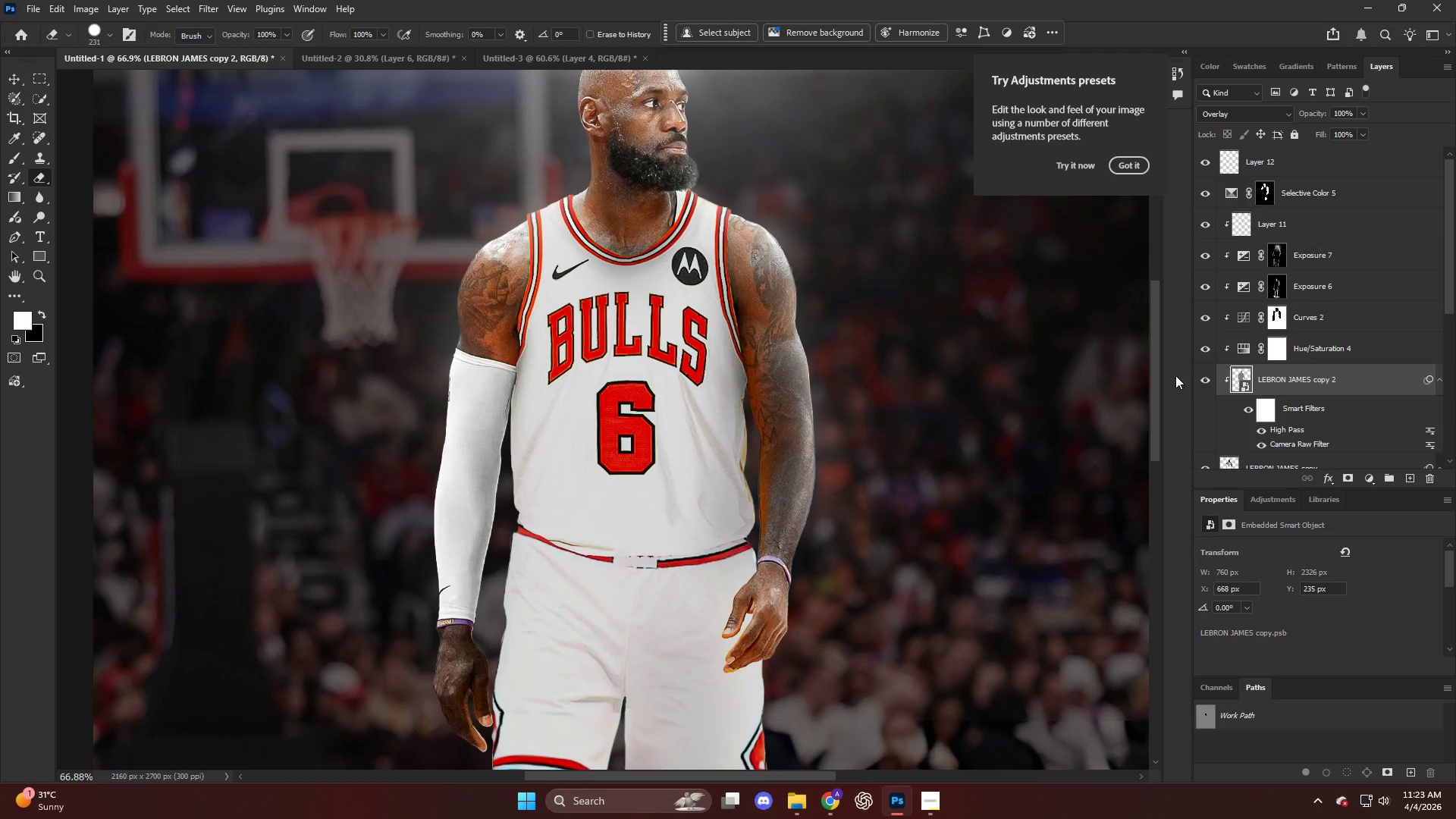 
key(Alt+AltLeft)
 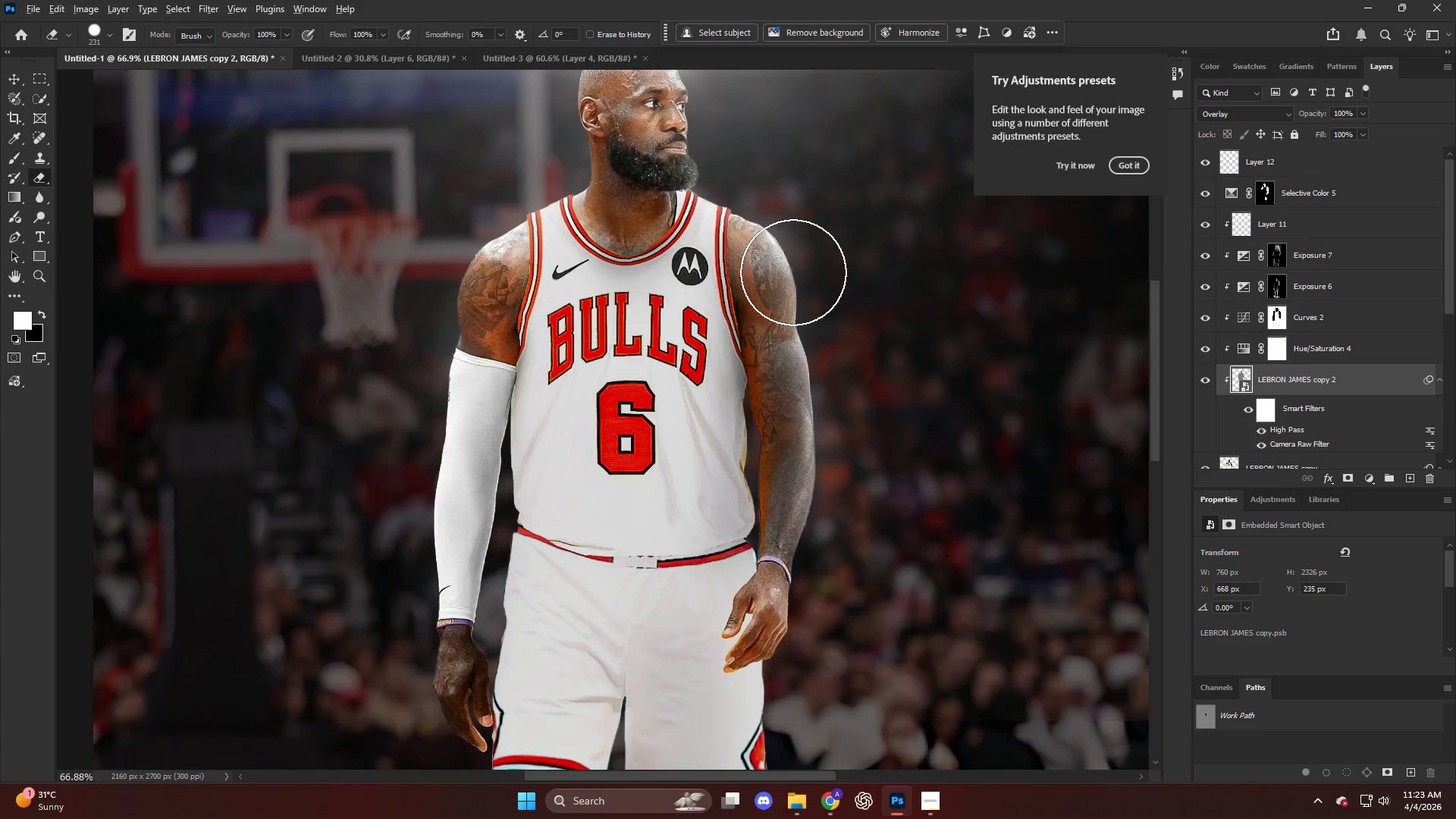 
scroll: coordinate [792, 272], scroll_direction: down, amount: 6.0
 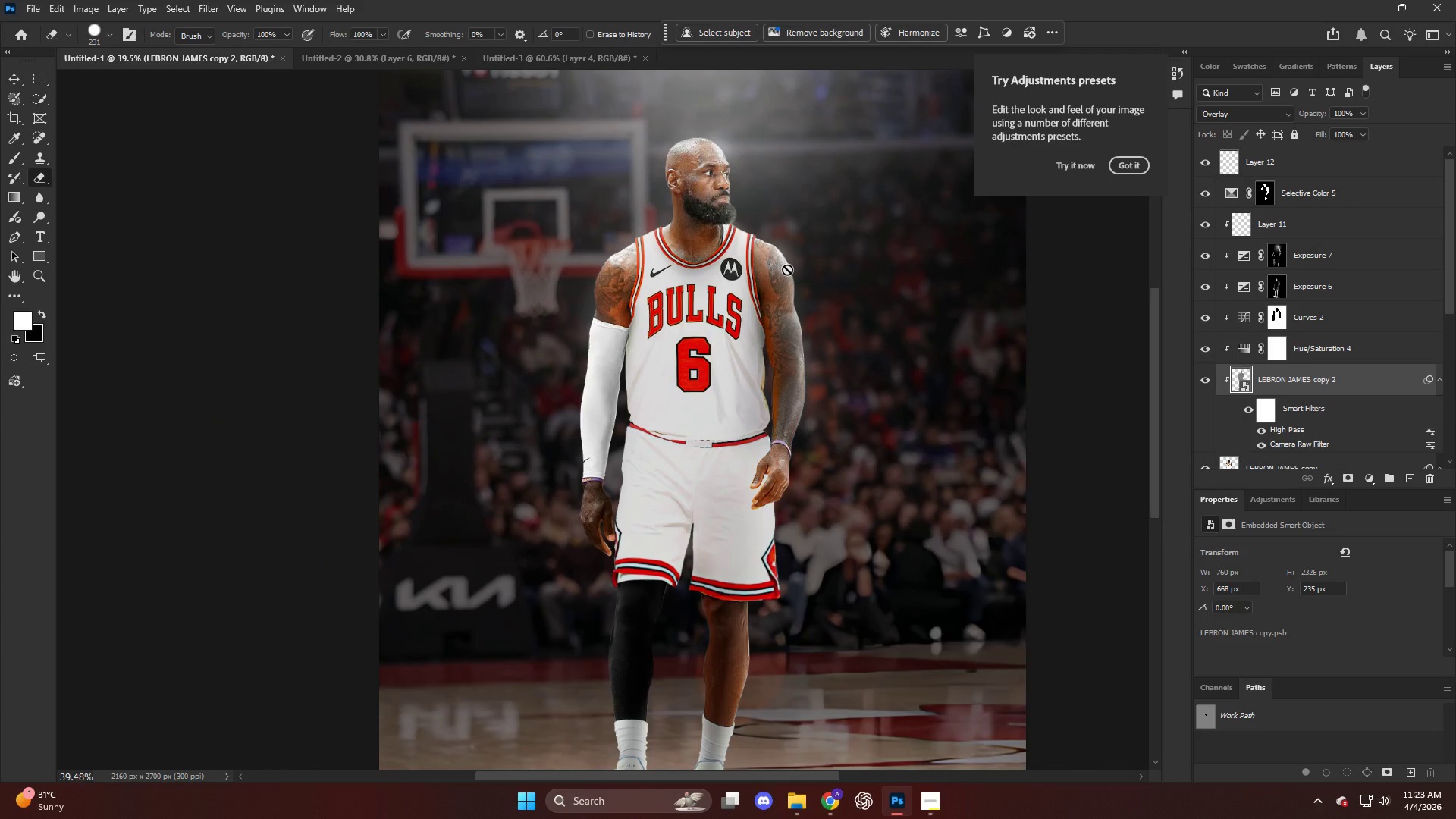 
key(Alt+AltLeft)
 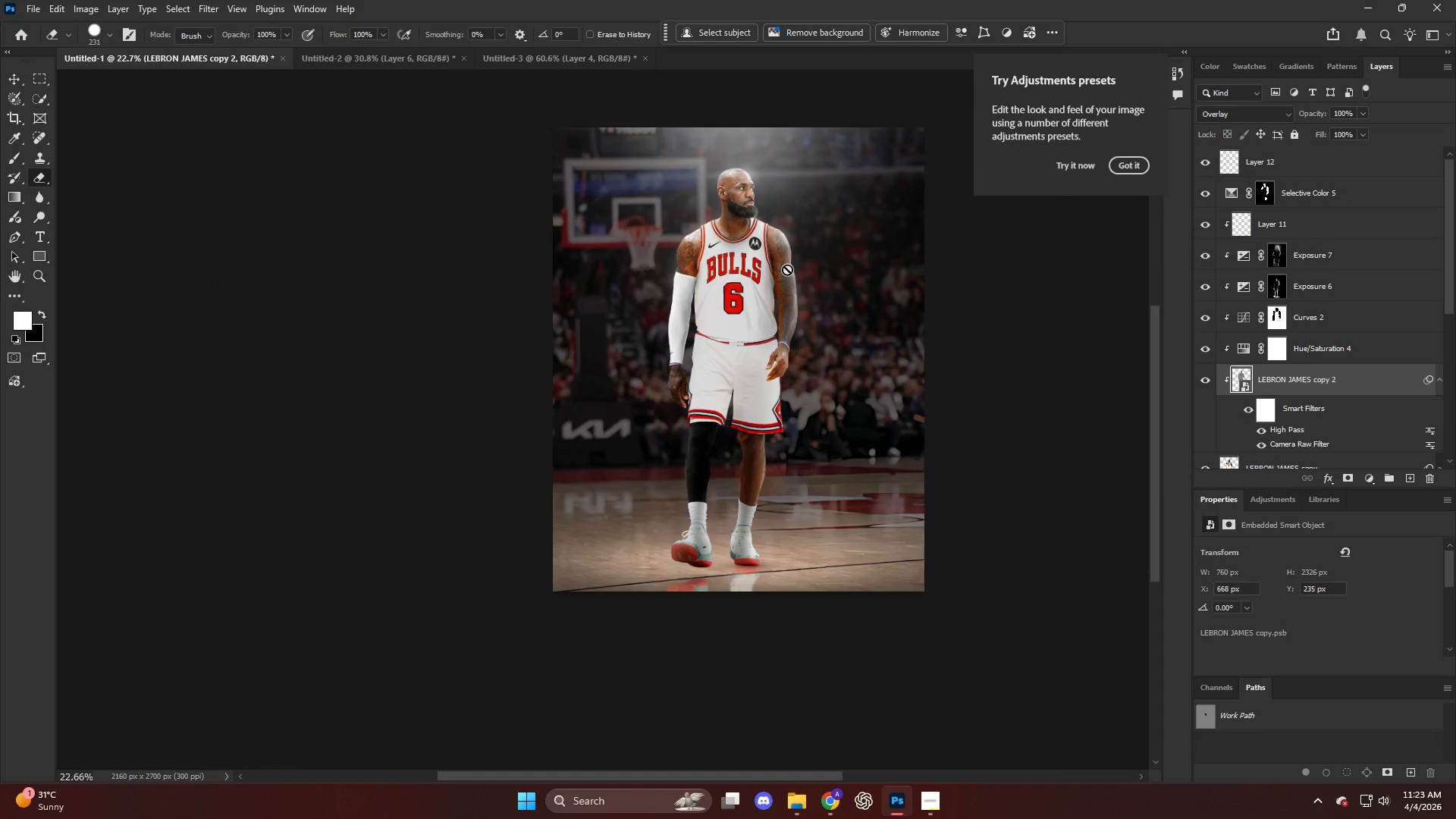 
scroll: coordinate [787, 269], scroll_direction: down, amount: 1.0
 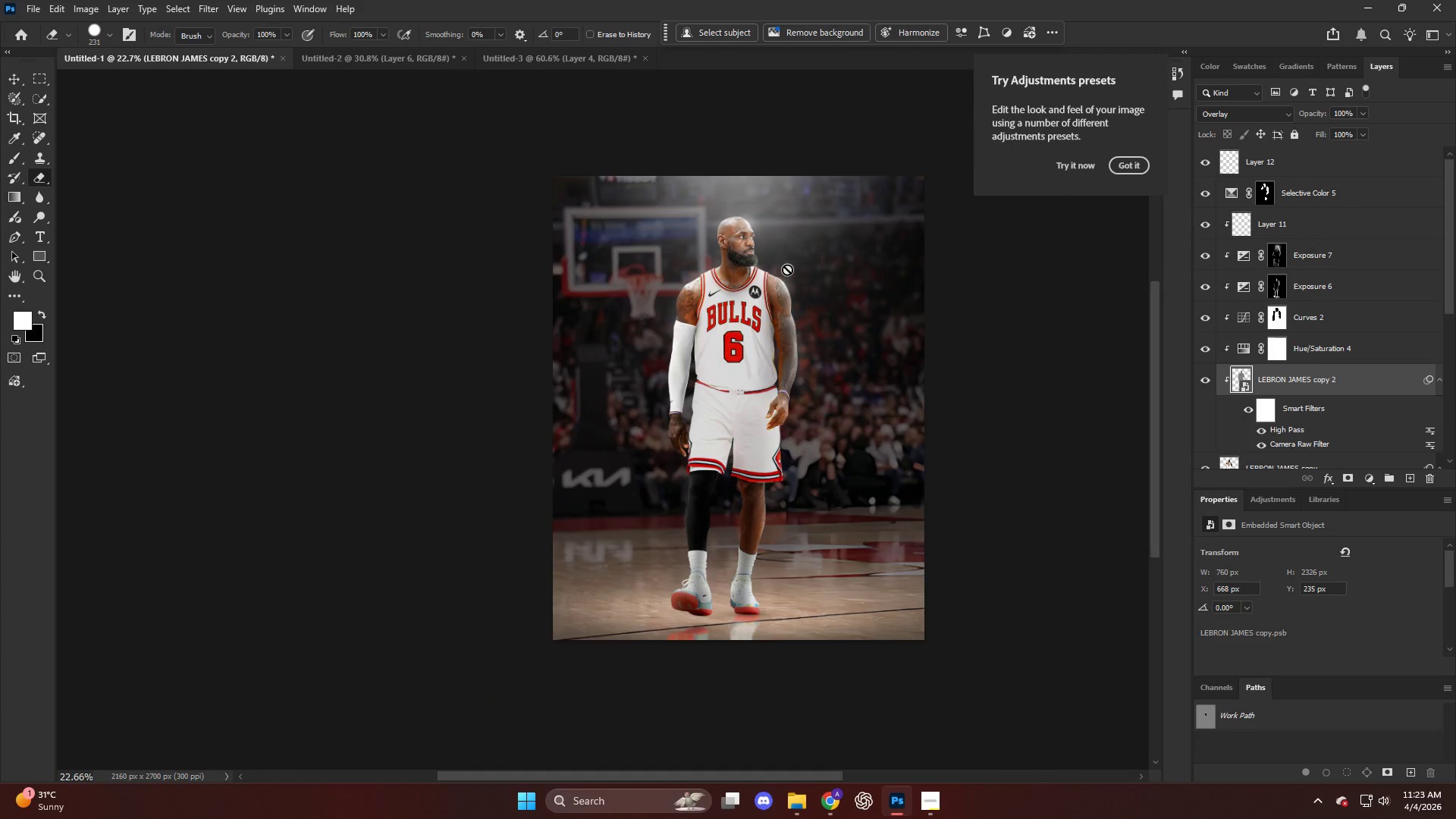 
left_click([1334, 319])
 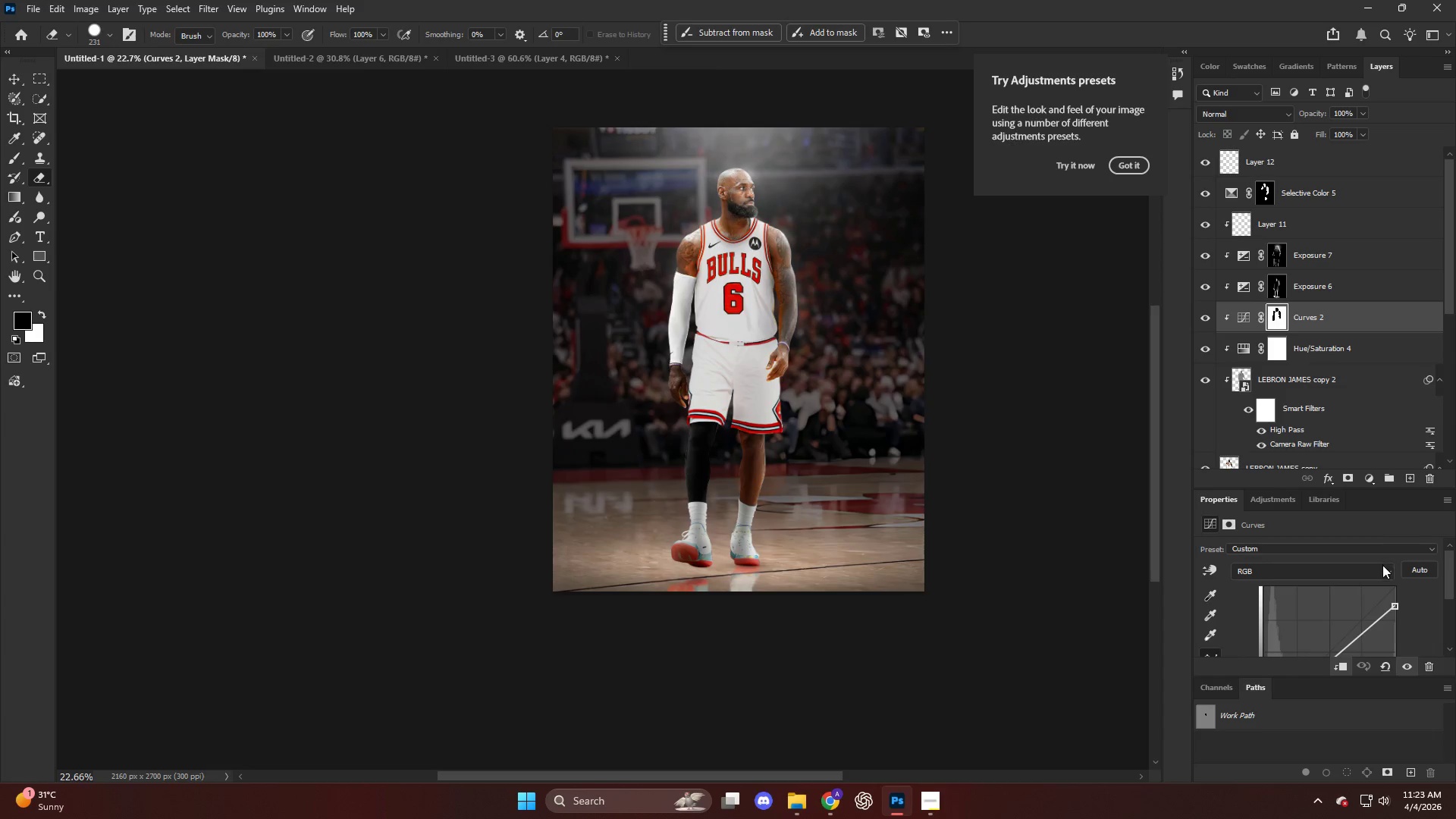 
scroll: coordinate [1402, 593], scroll_direction: down, amount: 4.0
 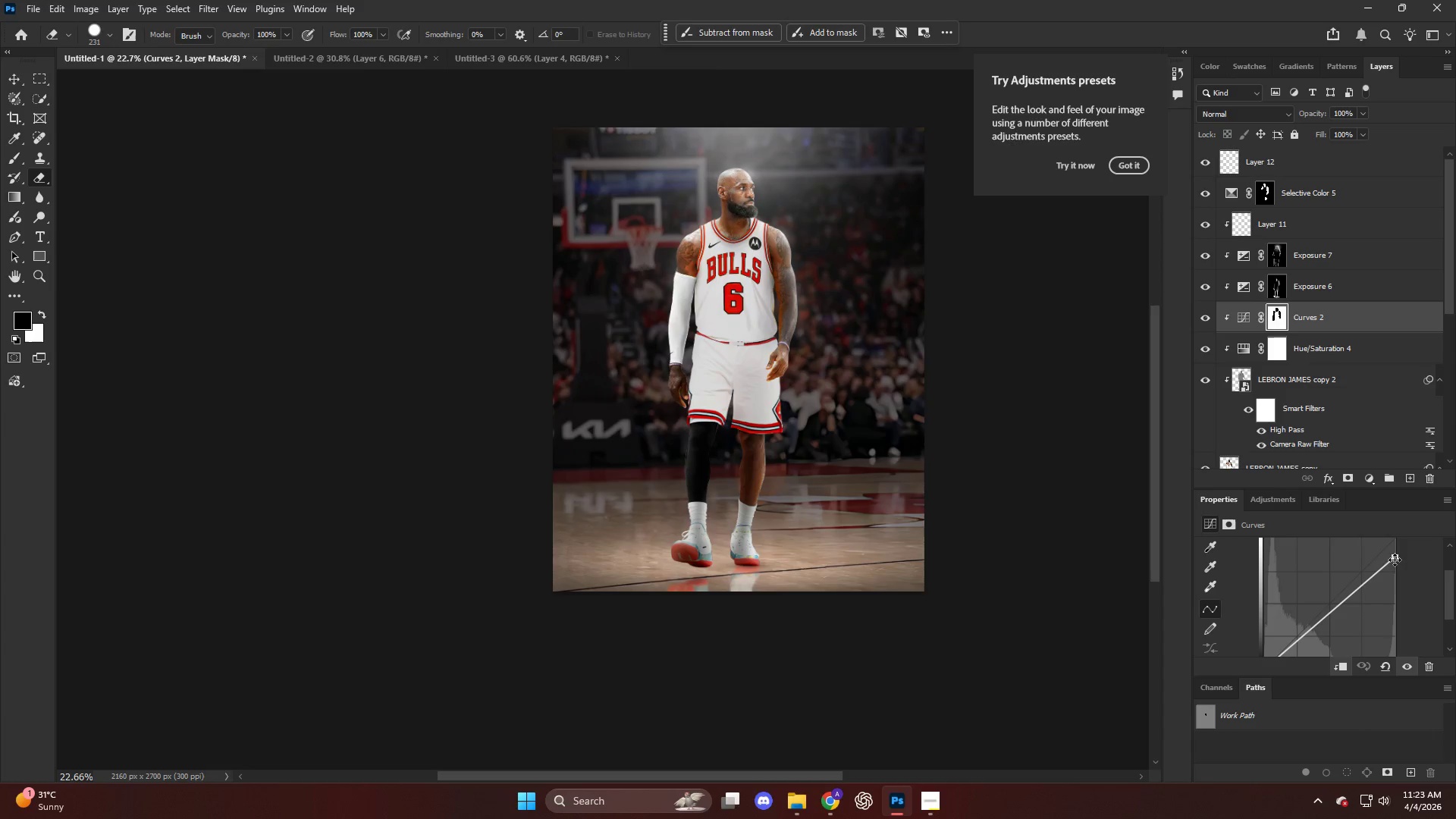 
left_click_drag(start_coordinate=[1395, 557], to_coordinate=[1398, 562])
 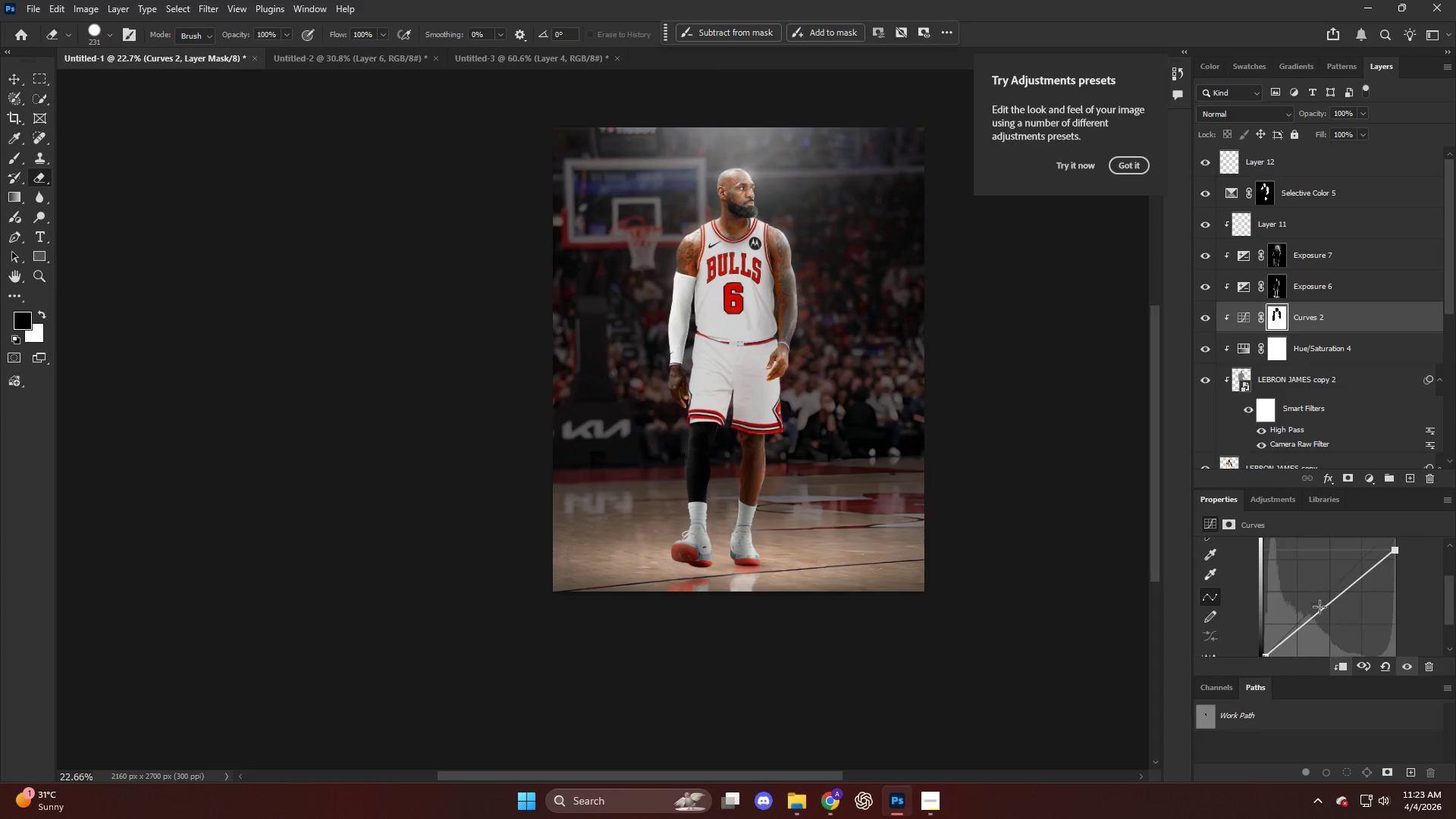 
scroll: coordinate [1320, 607], scroll_direction: down, amount: 2.0
 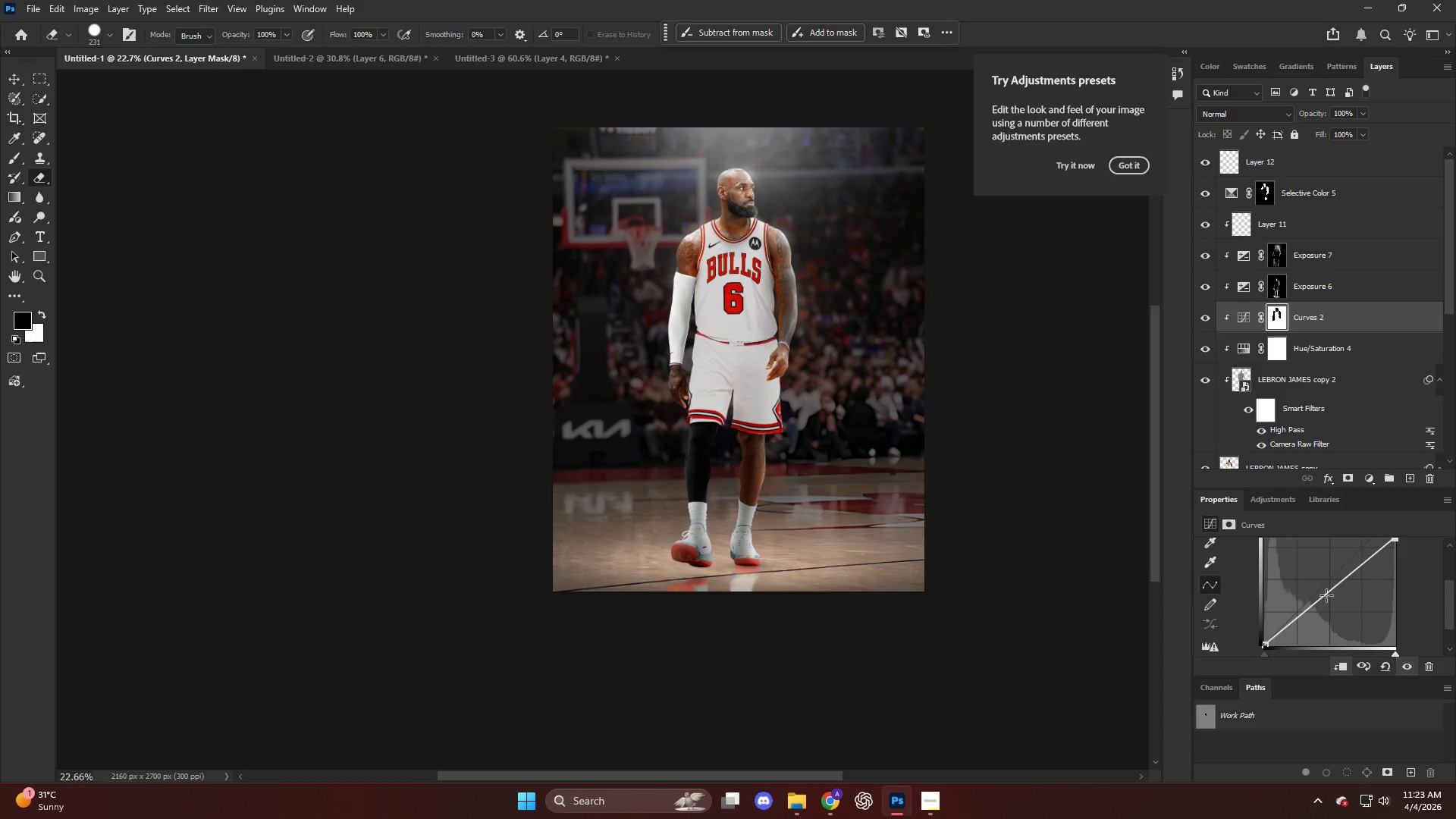 
left_click_drag(start_coordinate=[1328, 595], to_coordinate=[1331, 600])
 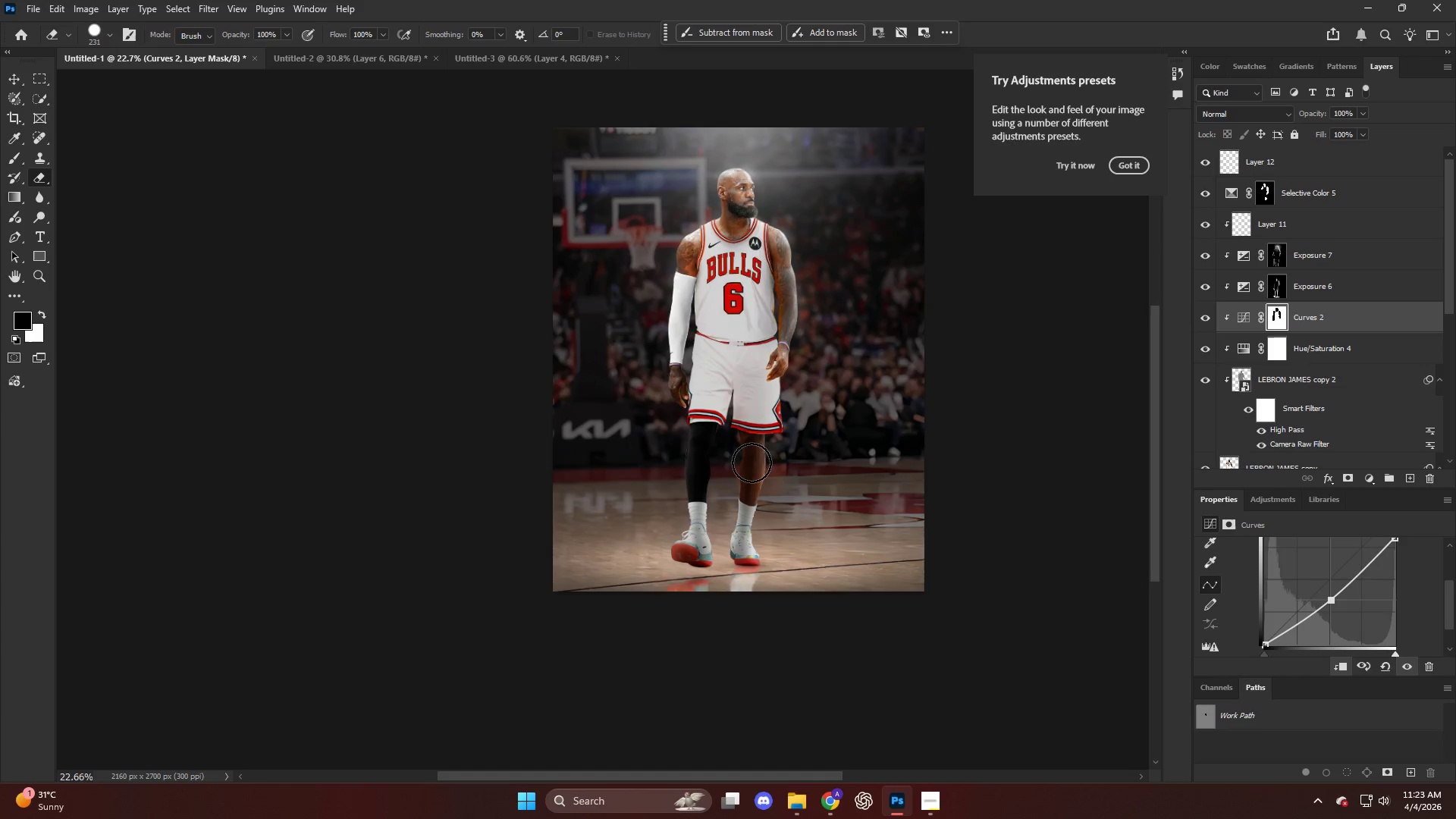 
hold_key(key=AltLeft, duration=0.61)
scroll: coordinate [774, 452], scroll_direction: up, amount: 14.0
 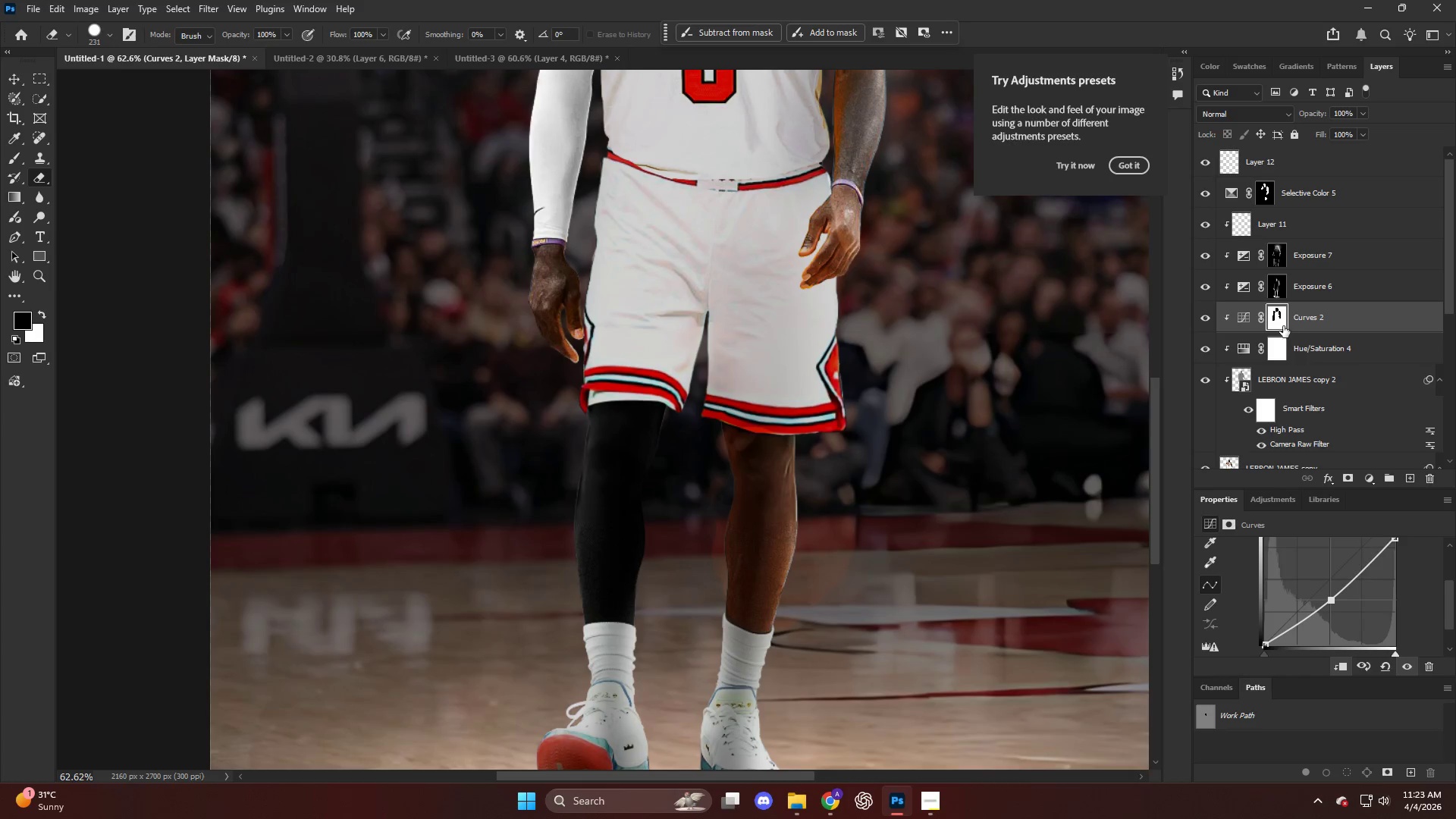 
left_click([1278, 321])
 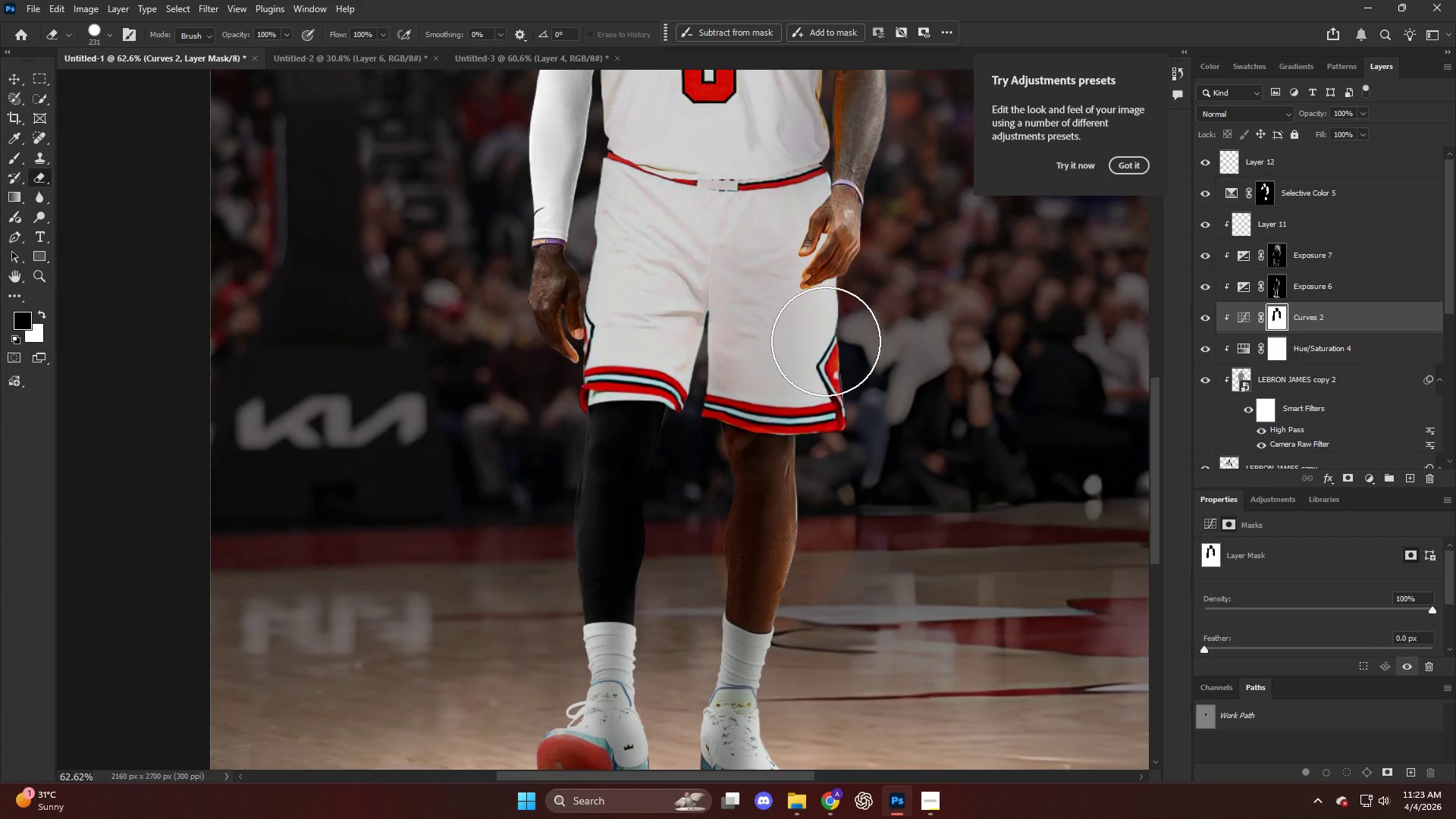 
key(E)
 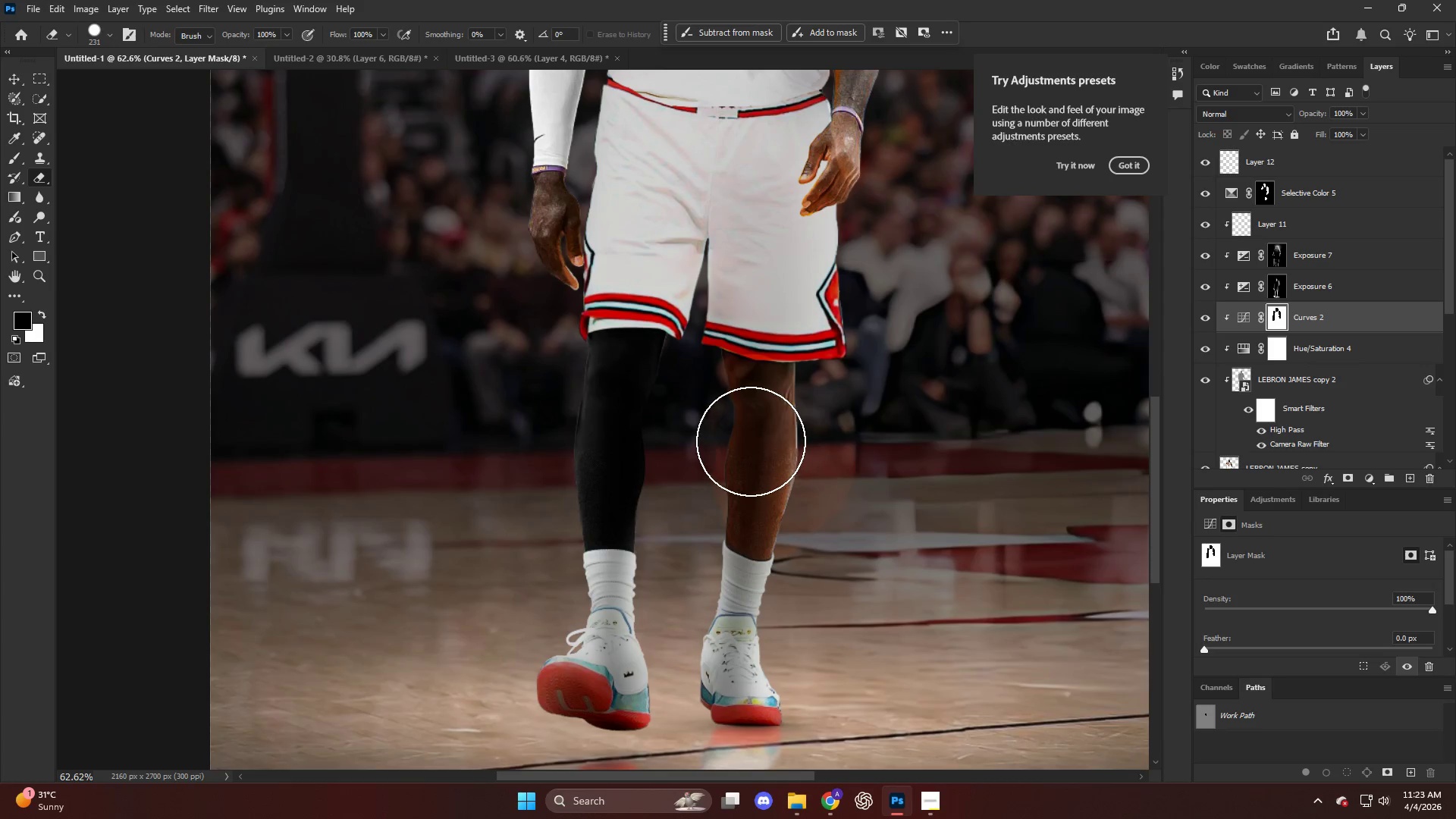 
left_click_drag(start_coordinate=[750, 440], to_coordinate=[791, 451])
 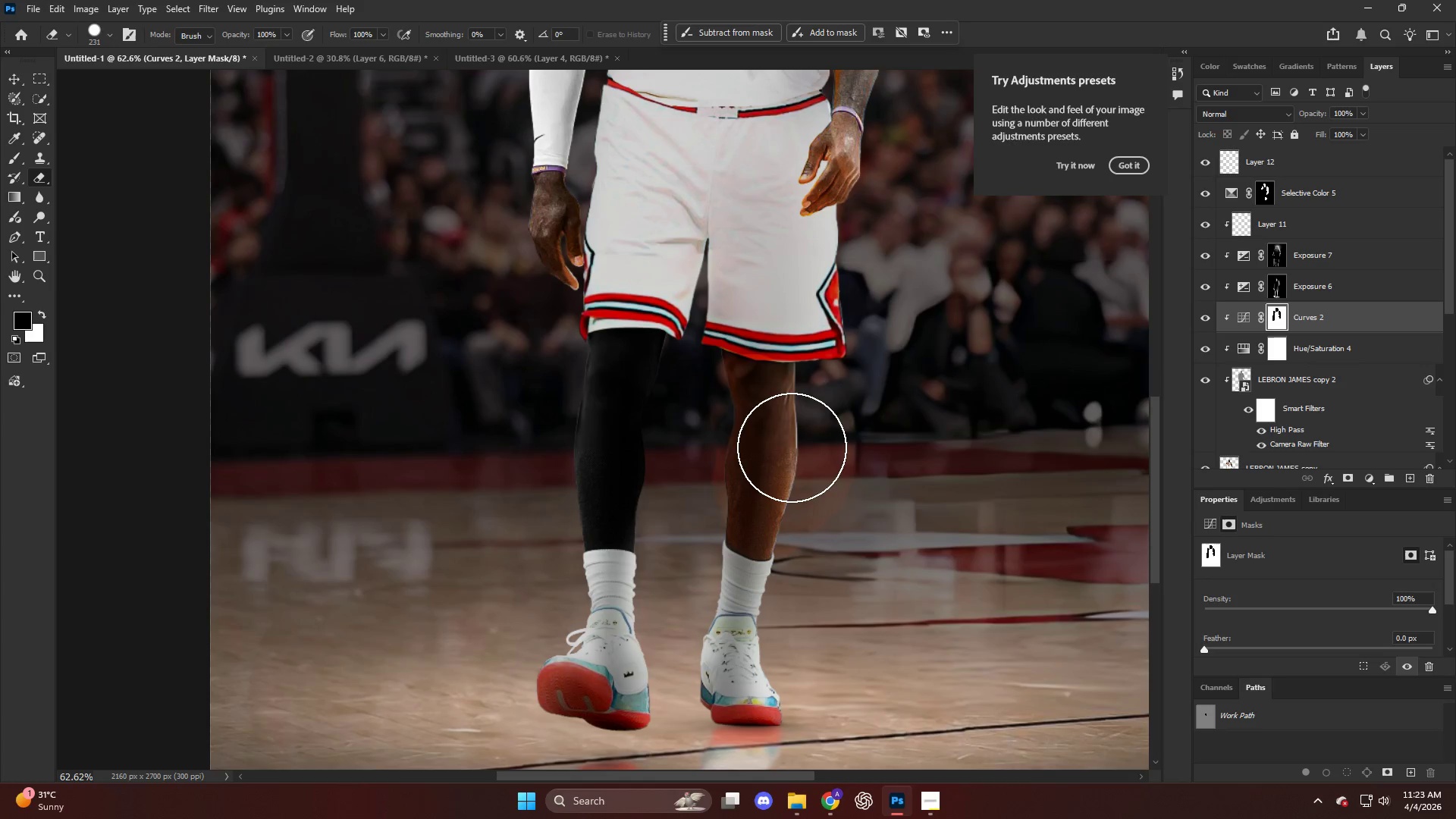 
scroll: coordinate [803, 394], scroll_direction: down, amount: 6.0
 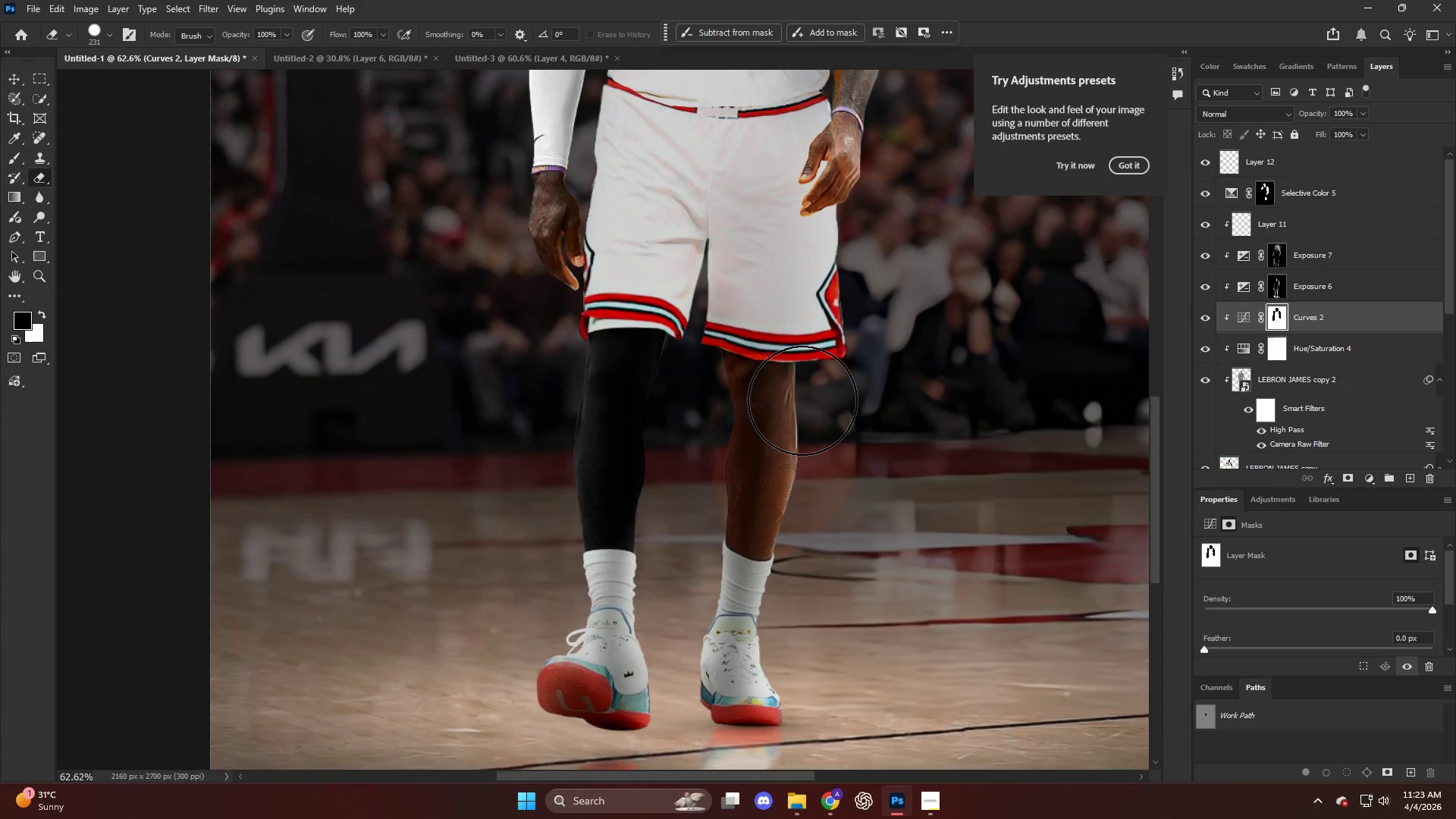 
key(X)
 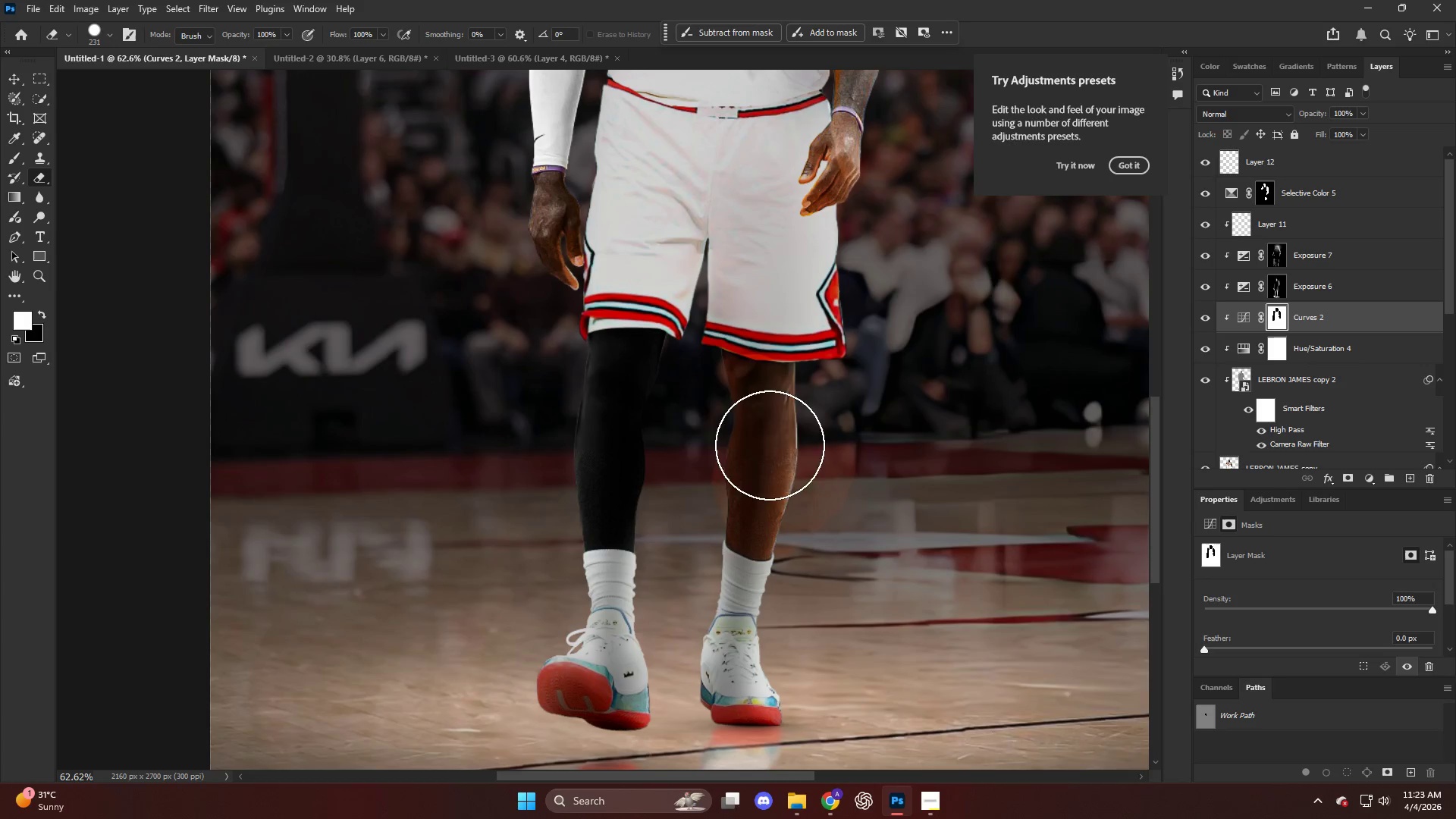 
left_click_drag(start_coordinate=[783, 444], to_coordinate=[848, 438])
 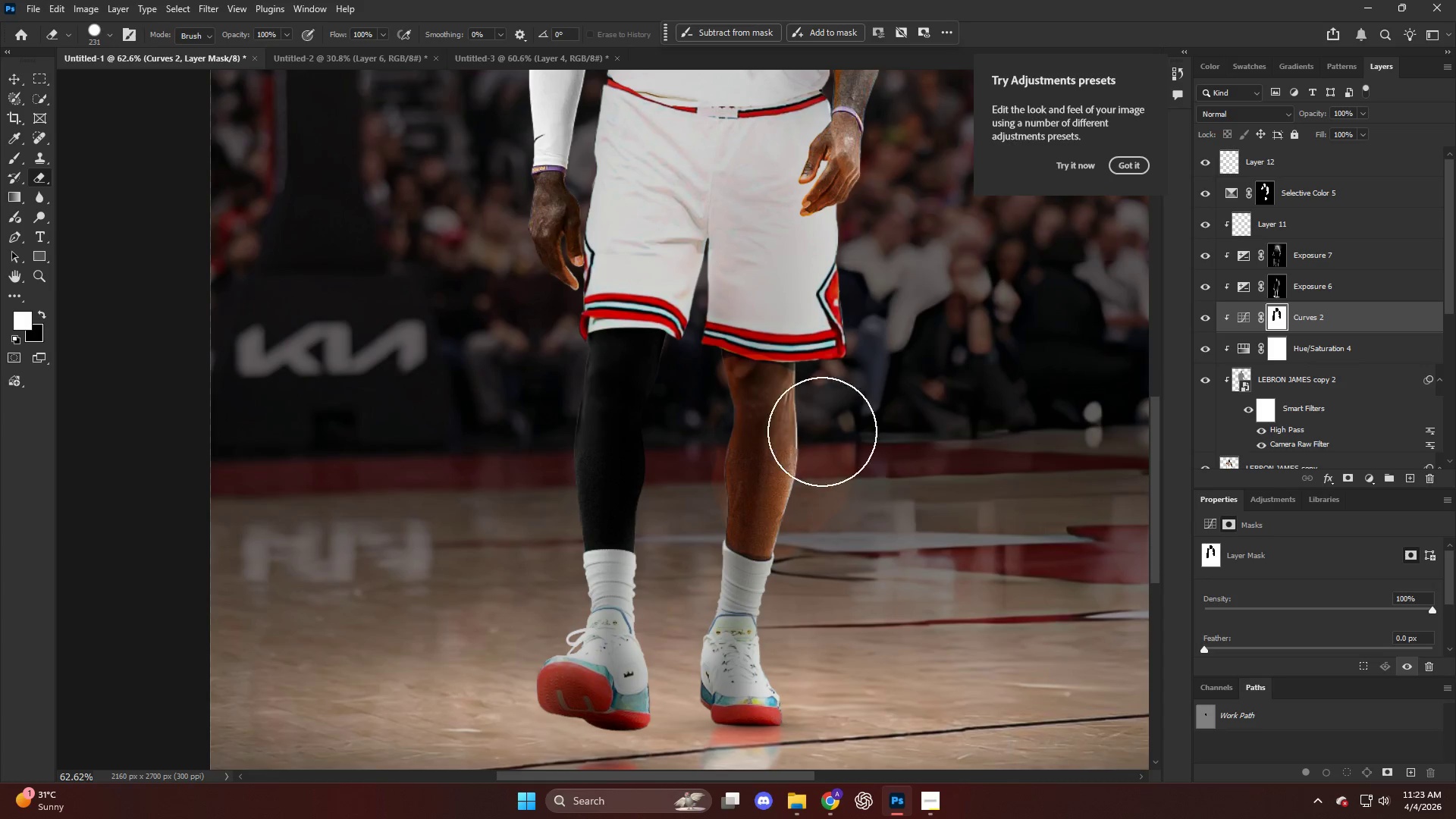 
key(Alt+AltLeft)
 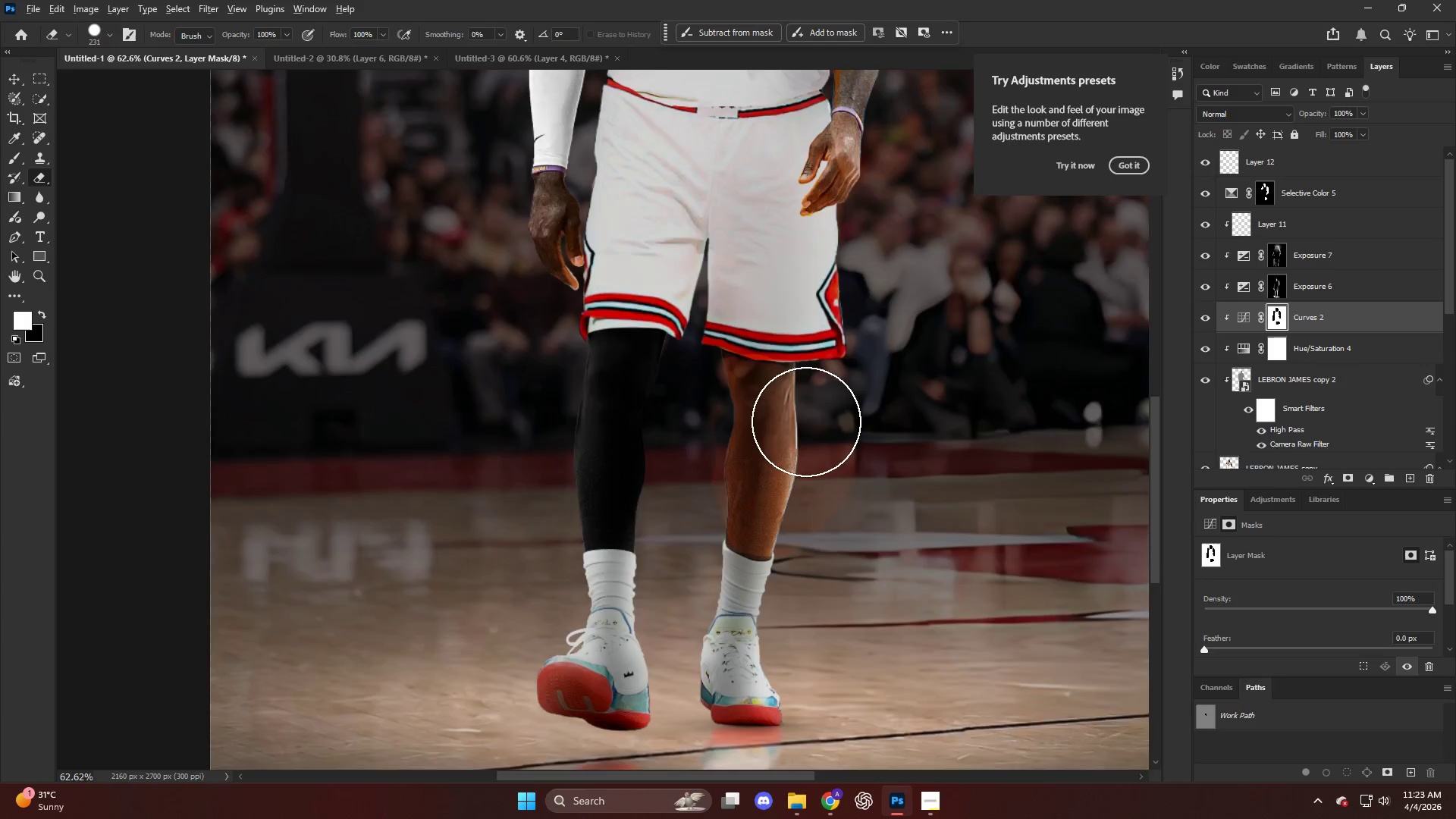 
scroll: coordinate [795, 428], scroll_direction: down, amount: 7.0
 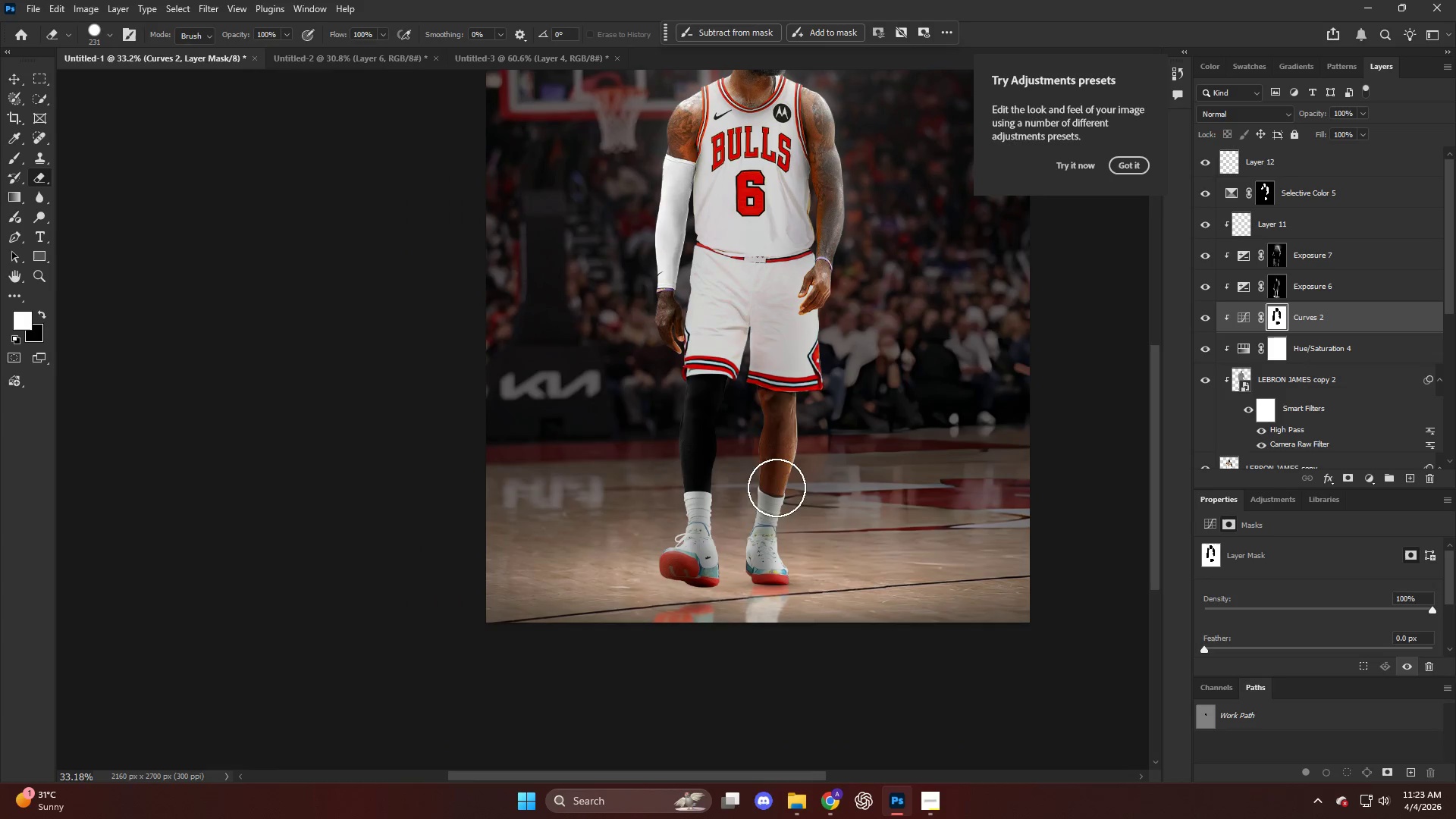 
hold_key(key=AltLeft, duration=0.47)
 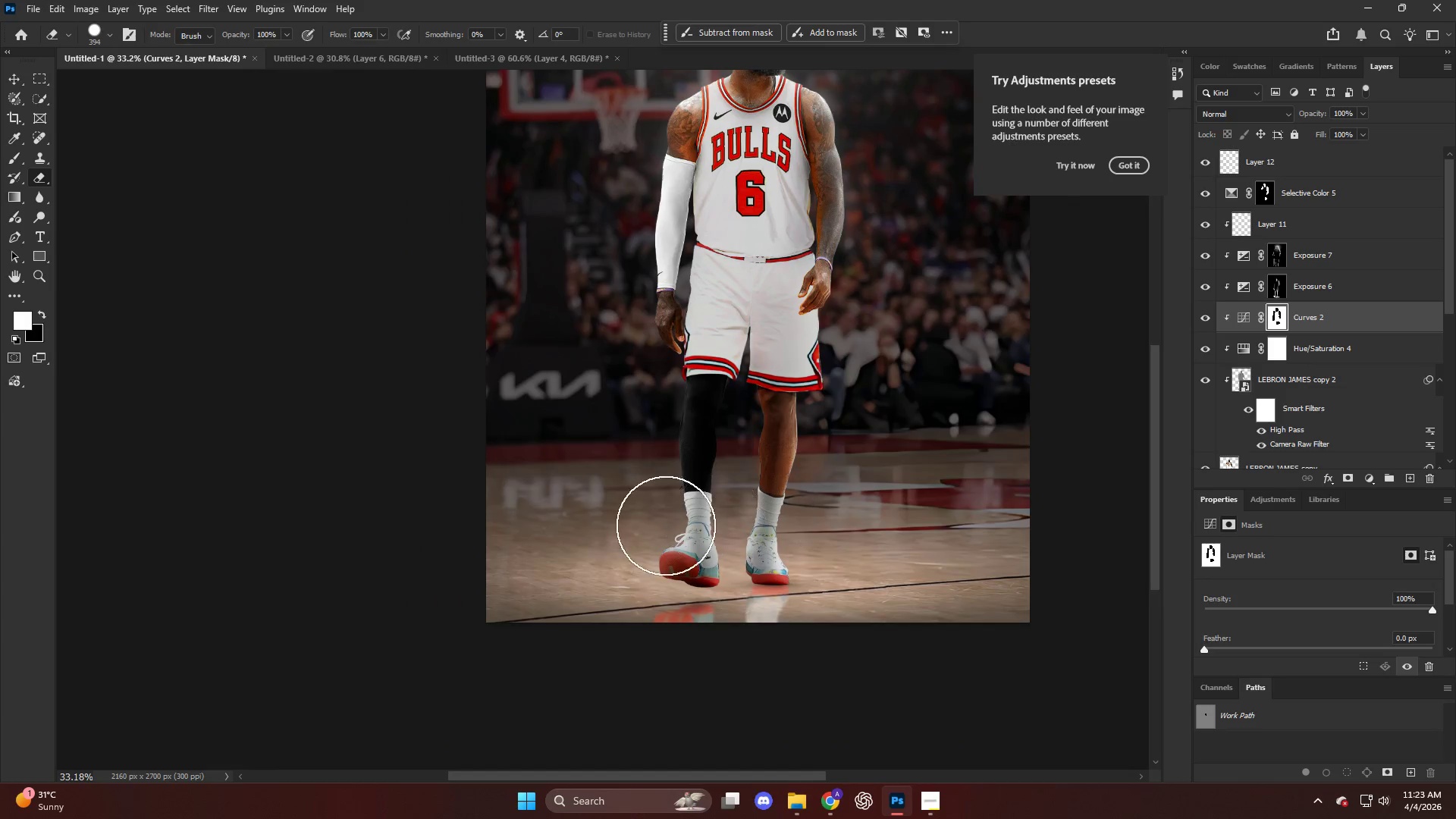 
key(Alt+AltLeft)
 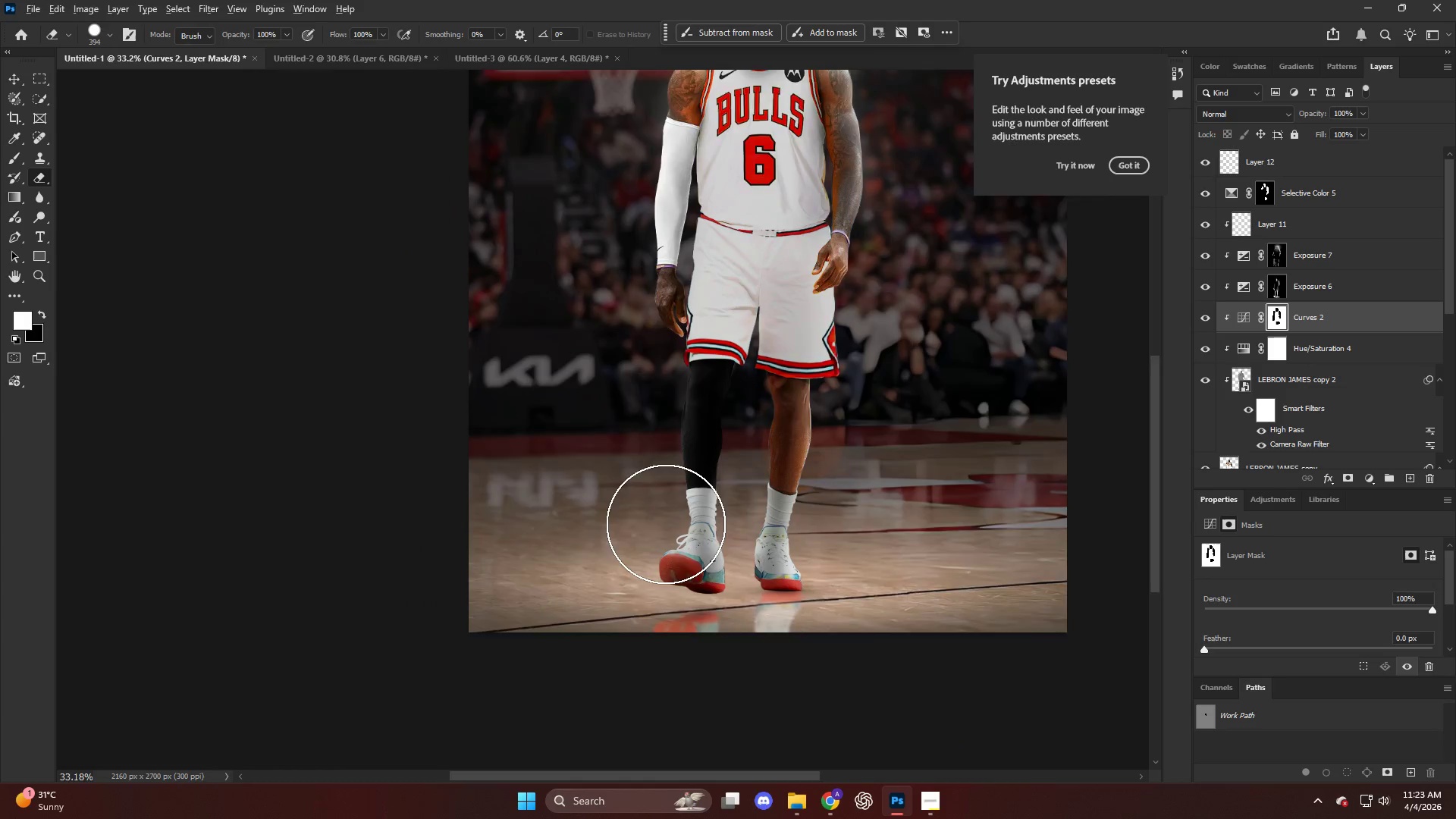 
scroll: coordinate [673, 500], scroll_direction: up, amount: 6.0
 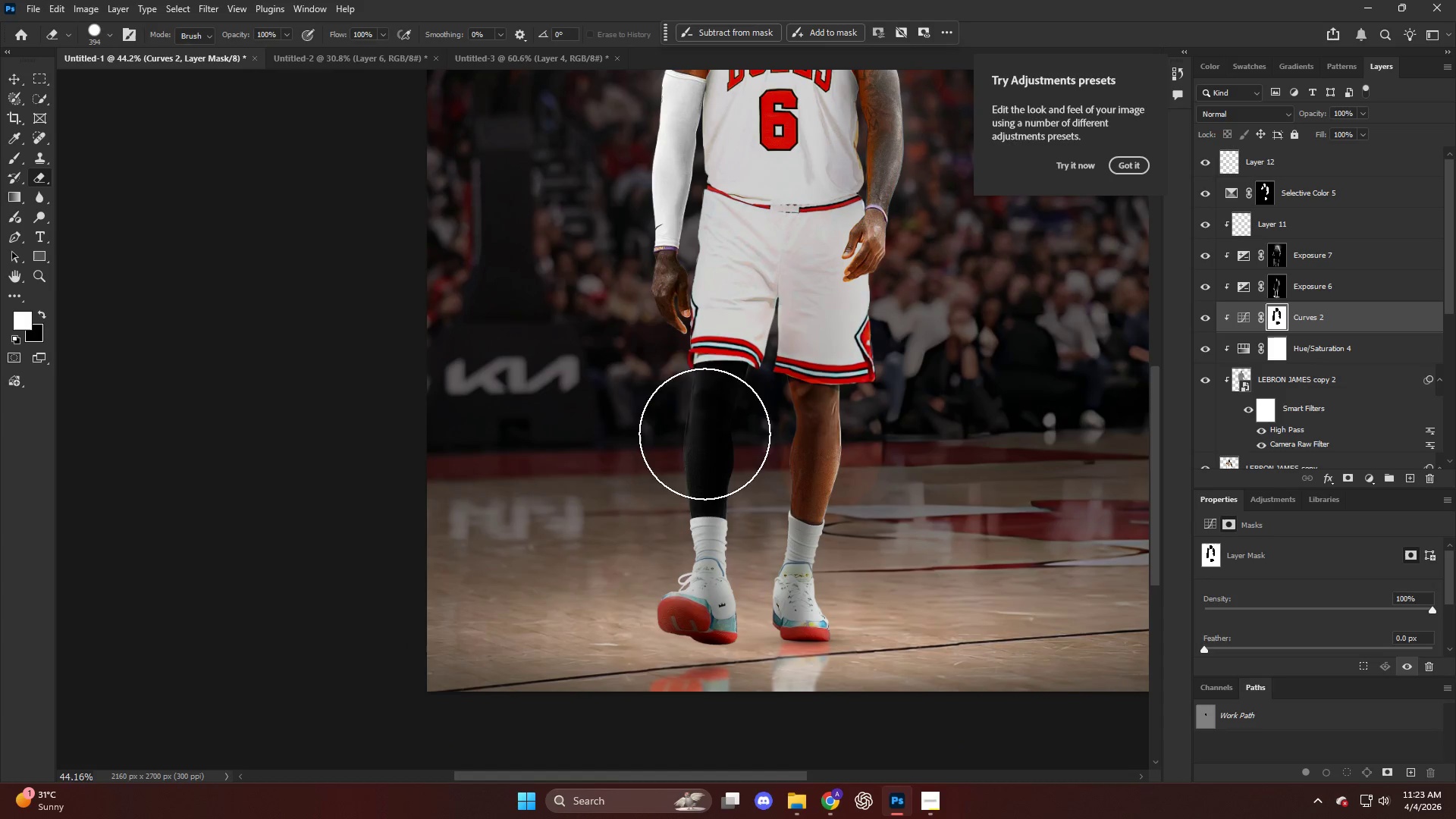 
left_click_drag(start_coordinate=[707, 421], to_coordinate=[924, 615])
 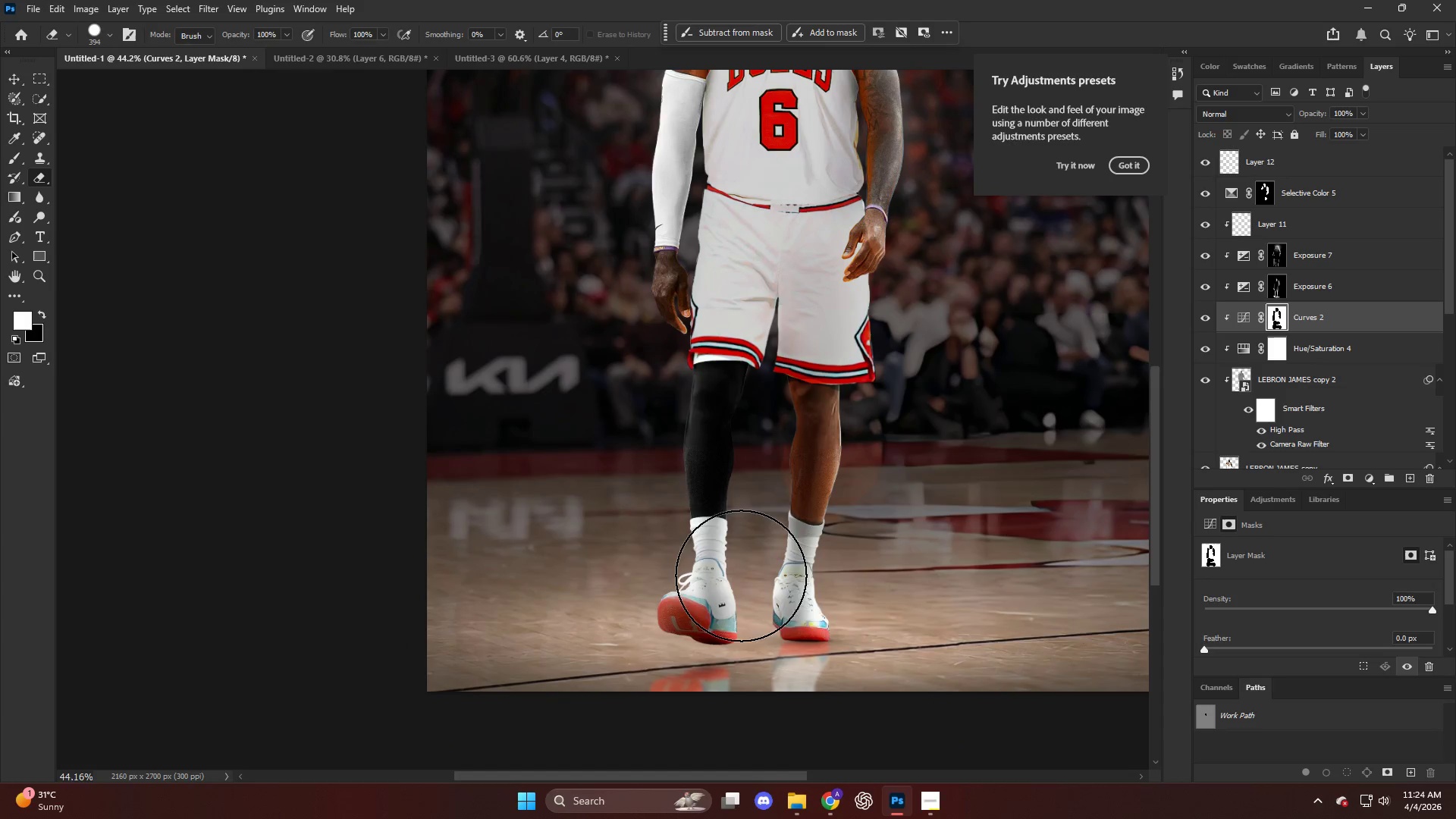 
left_click_drag(start_coordinate=[742, 573], to_coordinate=[897, 560])
 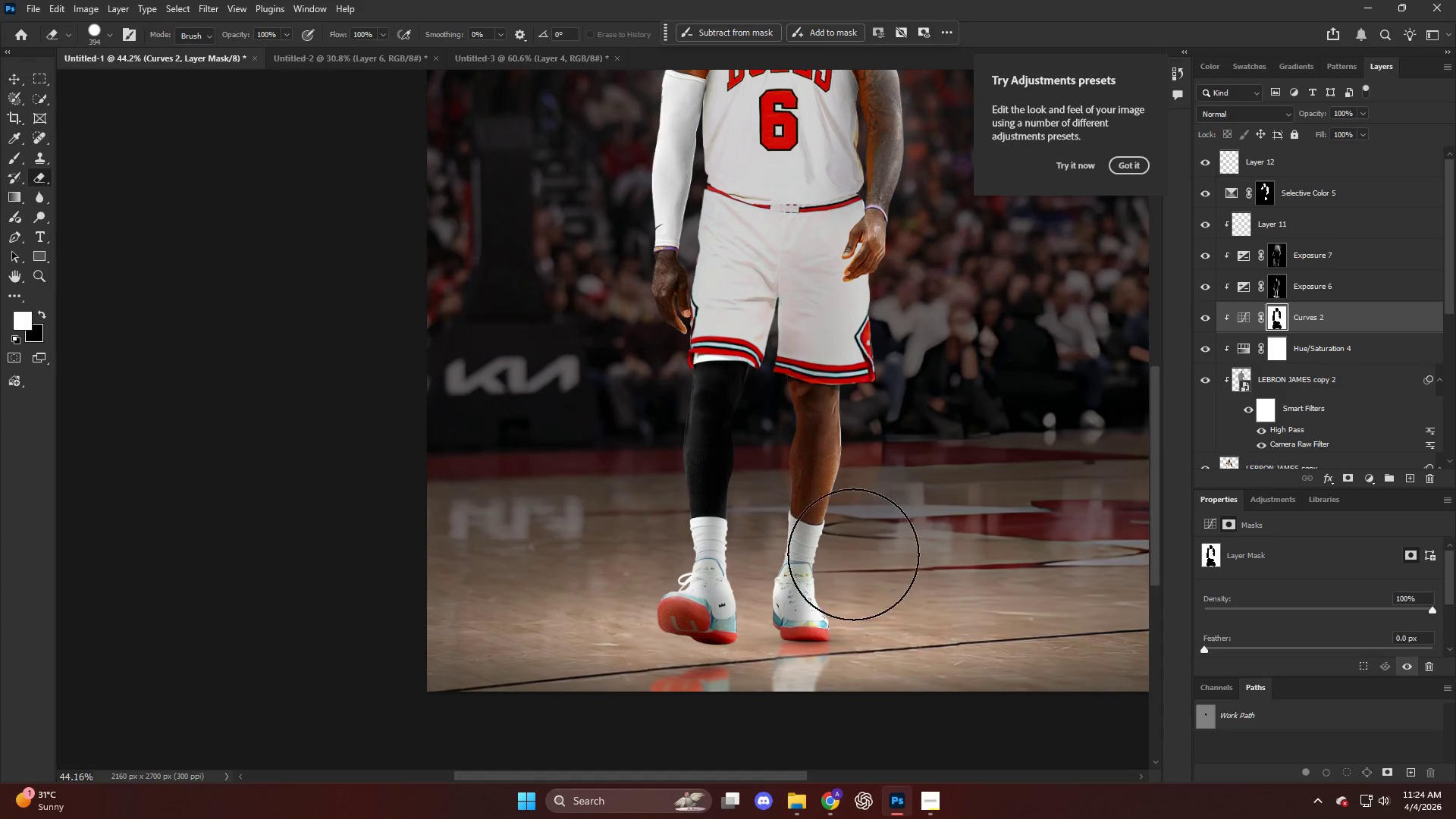 
key(Alt+AltLeft)
 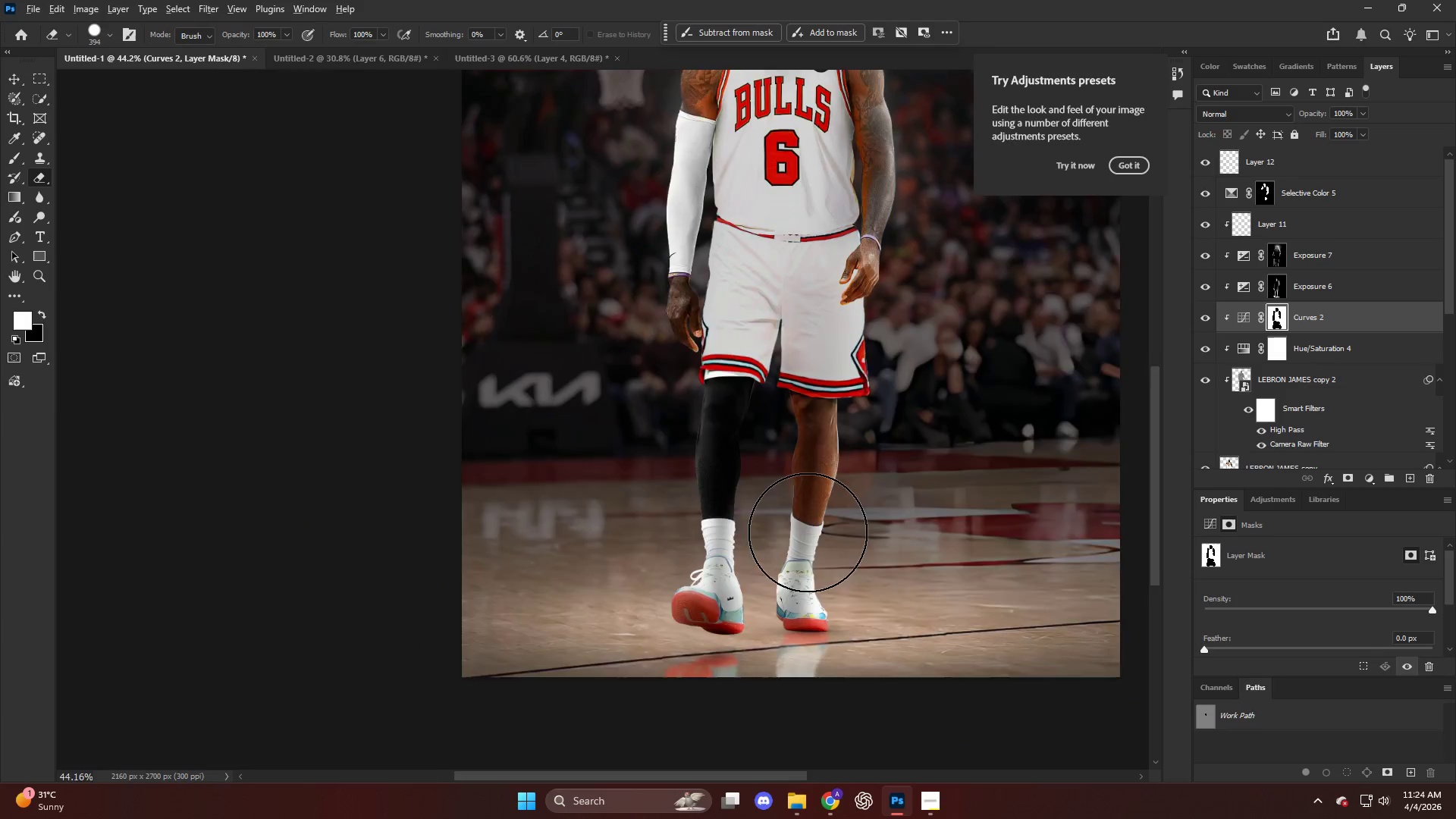 
scroll: coordinate [811, 531], scroll_direction: down, amount: 6.0
 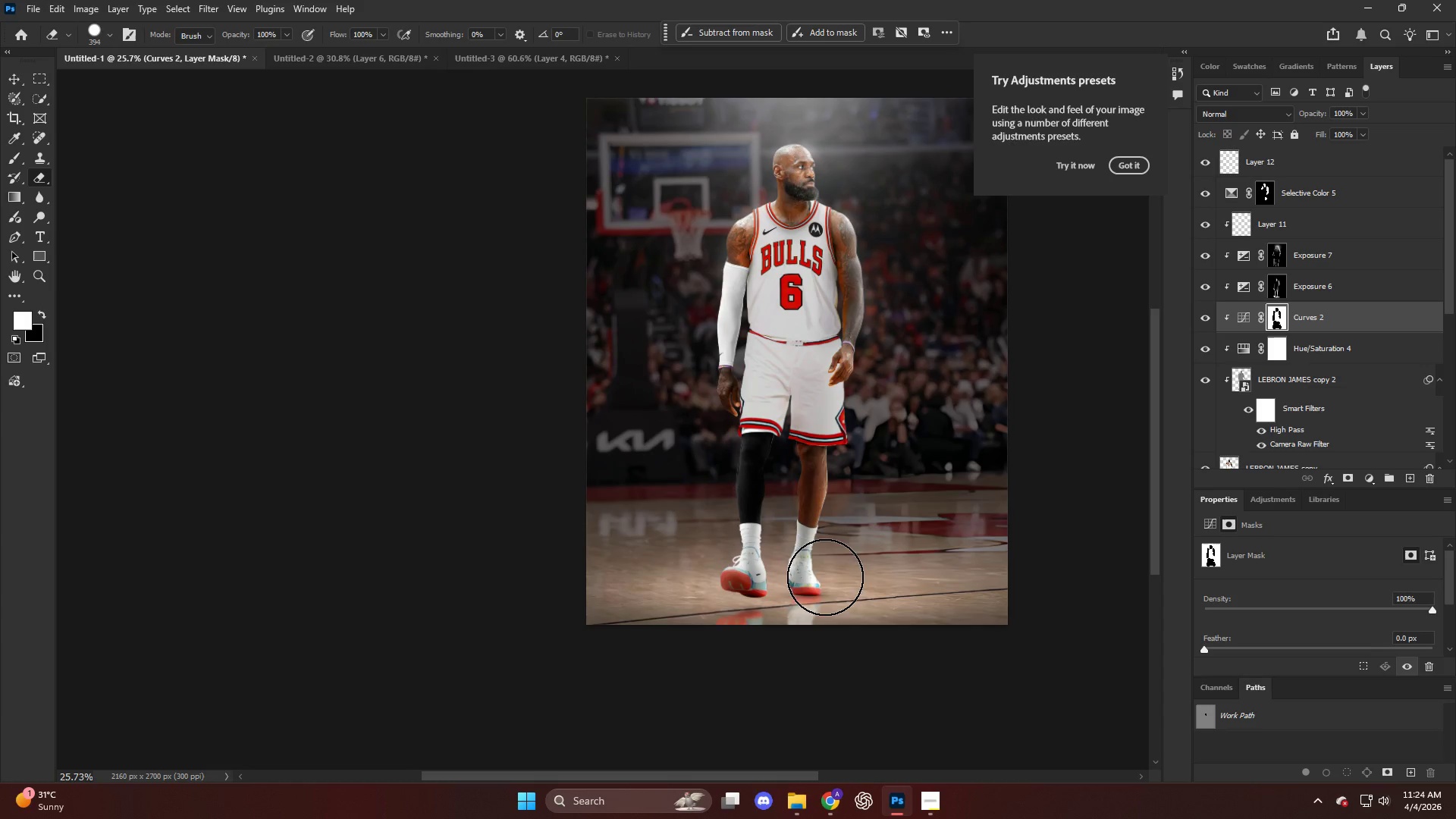 
key(X)
 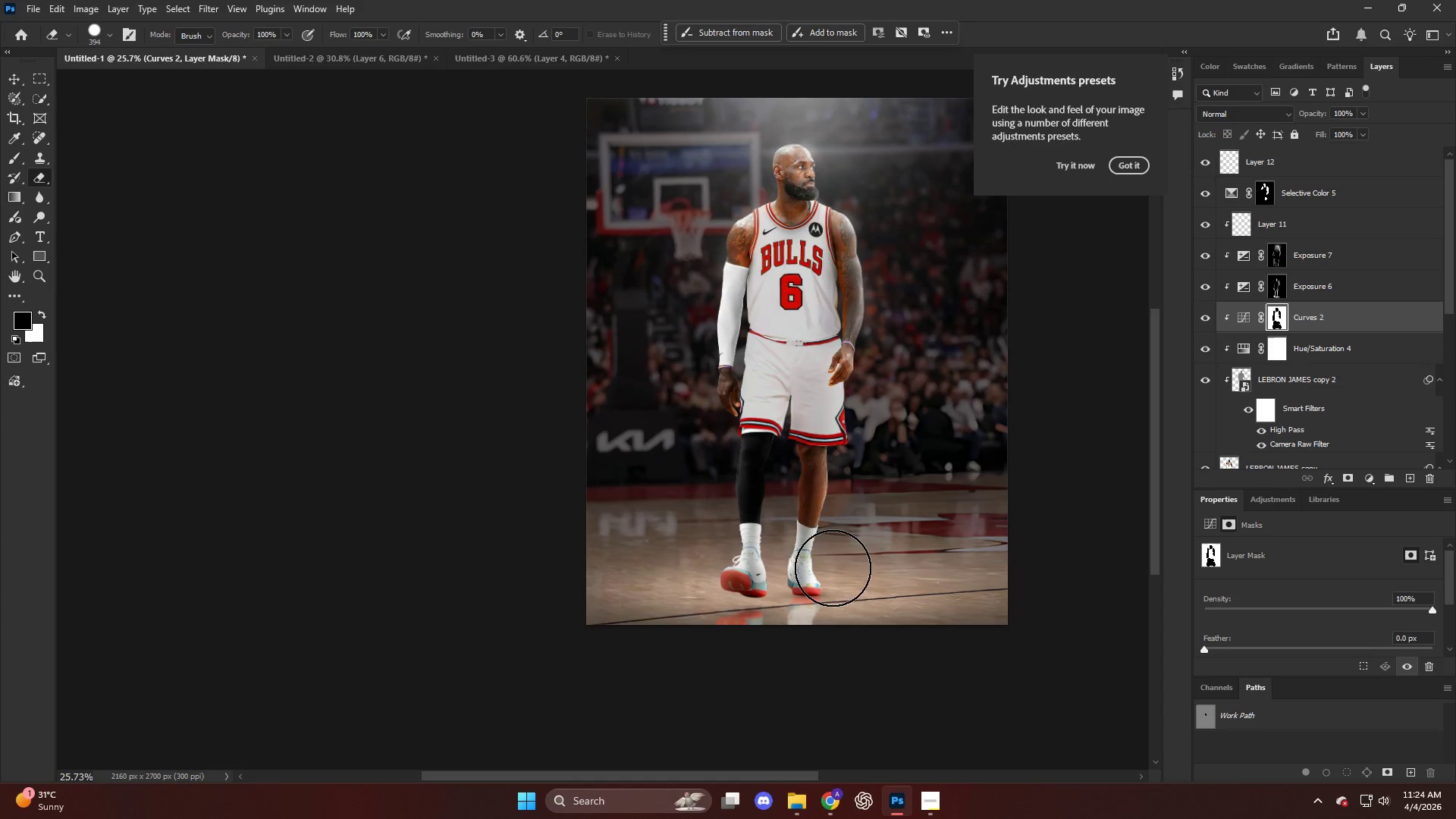 
left_click_drag(start_coordinate=[820, 567], to_coordinate=[880, 559])
 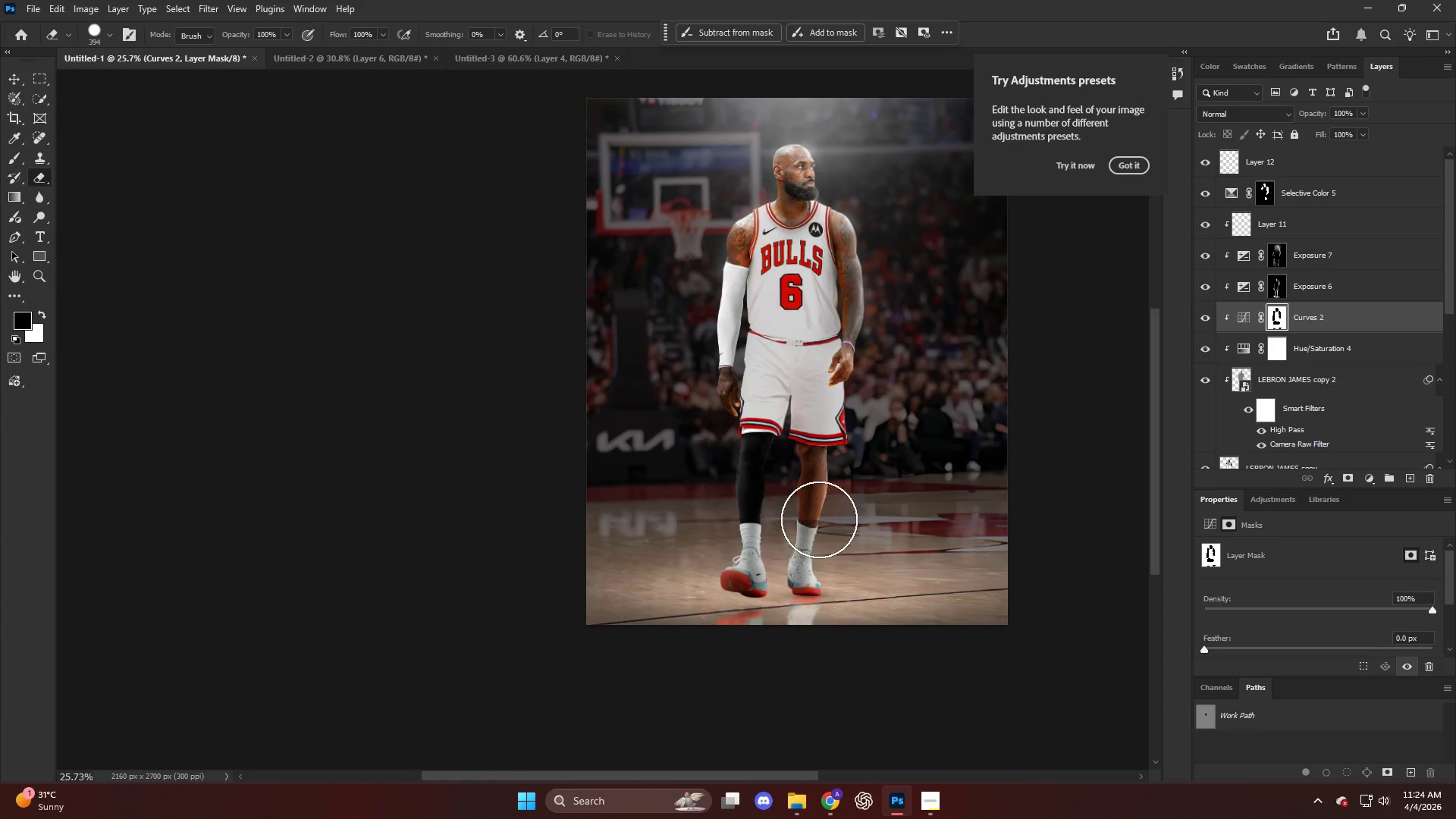 
hold_key(key=AltLeft, duration=0.78)
scroll: coordinate [827, 503], scroll_direction: up, amount: 10.0
 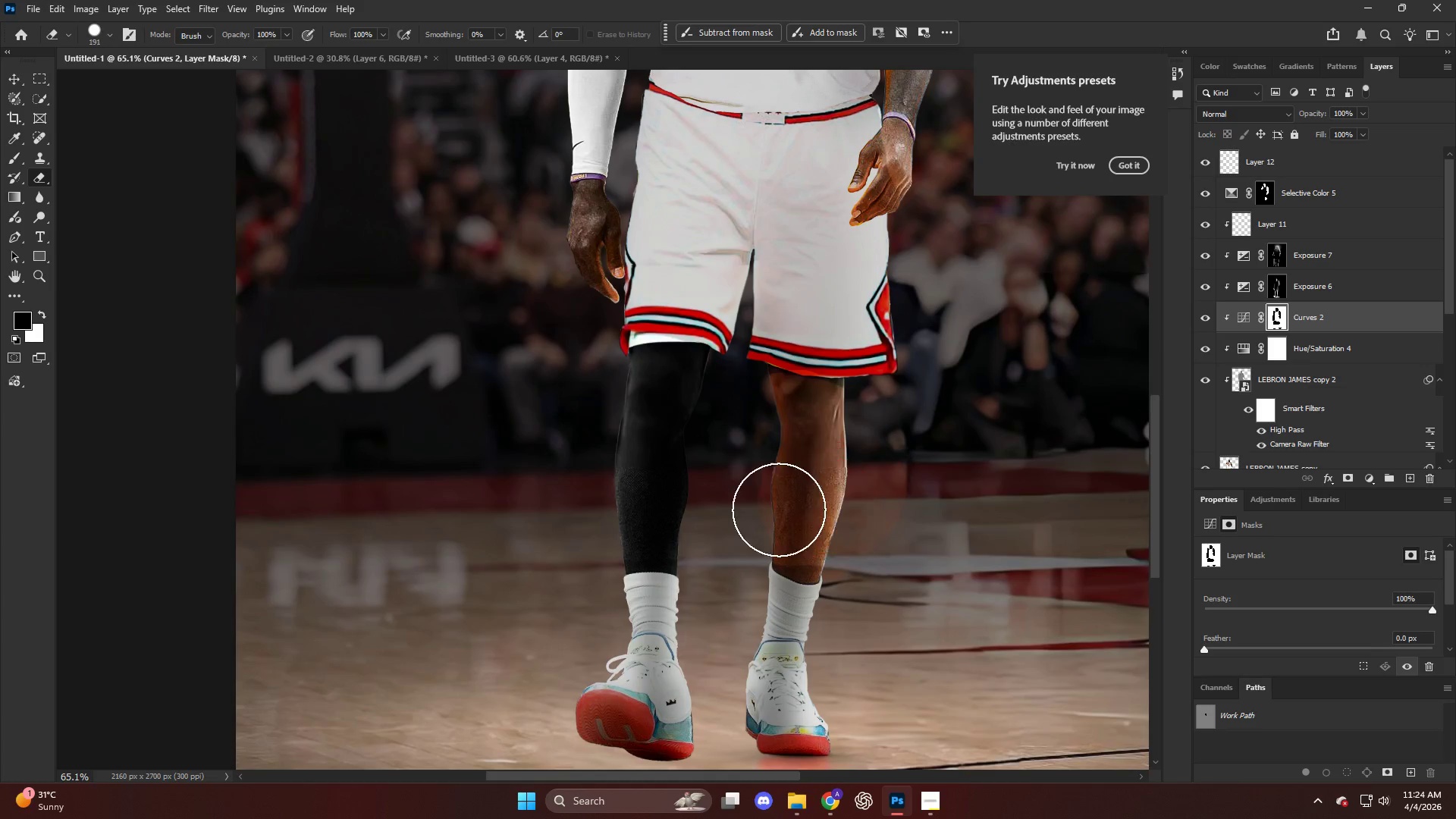 
key(X)
 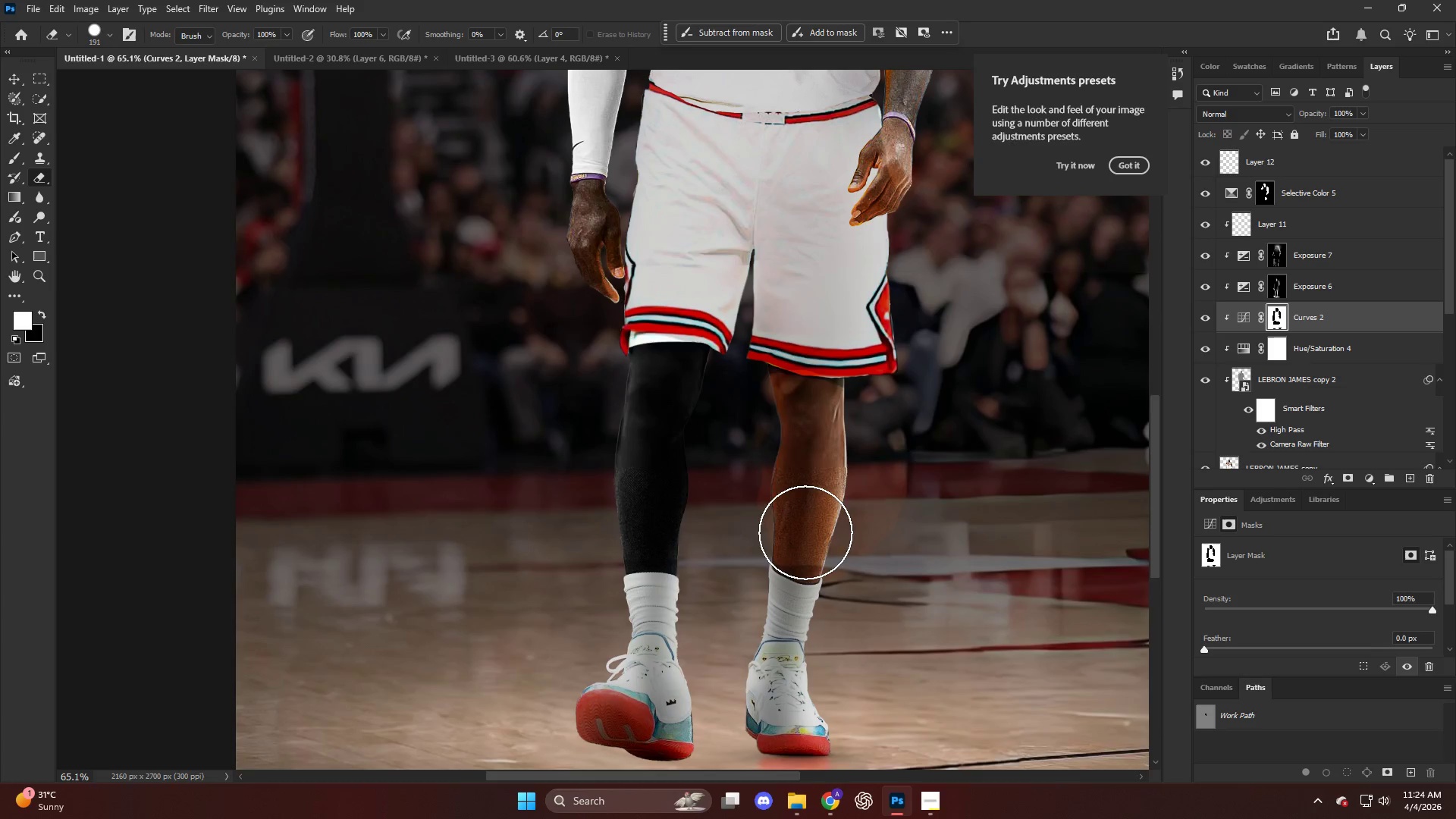 
left_click_drag(start_coordinate=[805, 532], to_coordinate=[833, 538])
 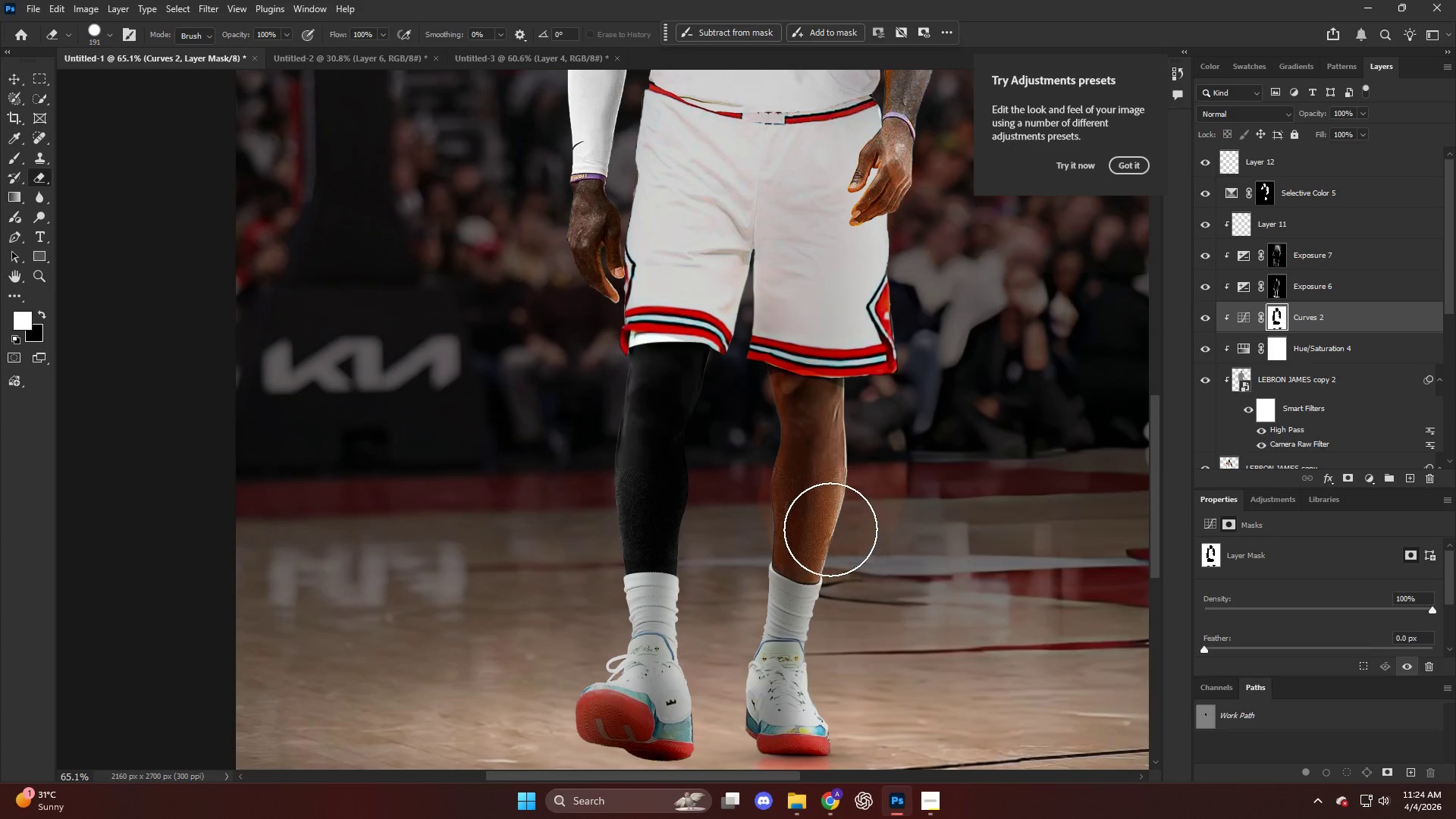 
key(Alt+AltLeft)
 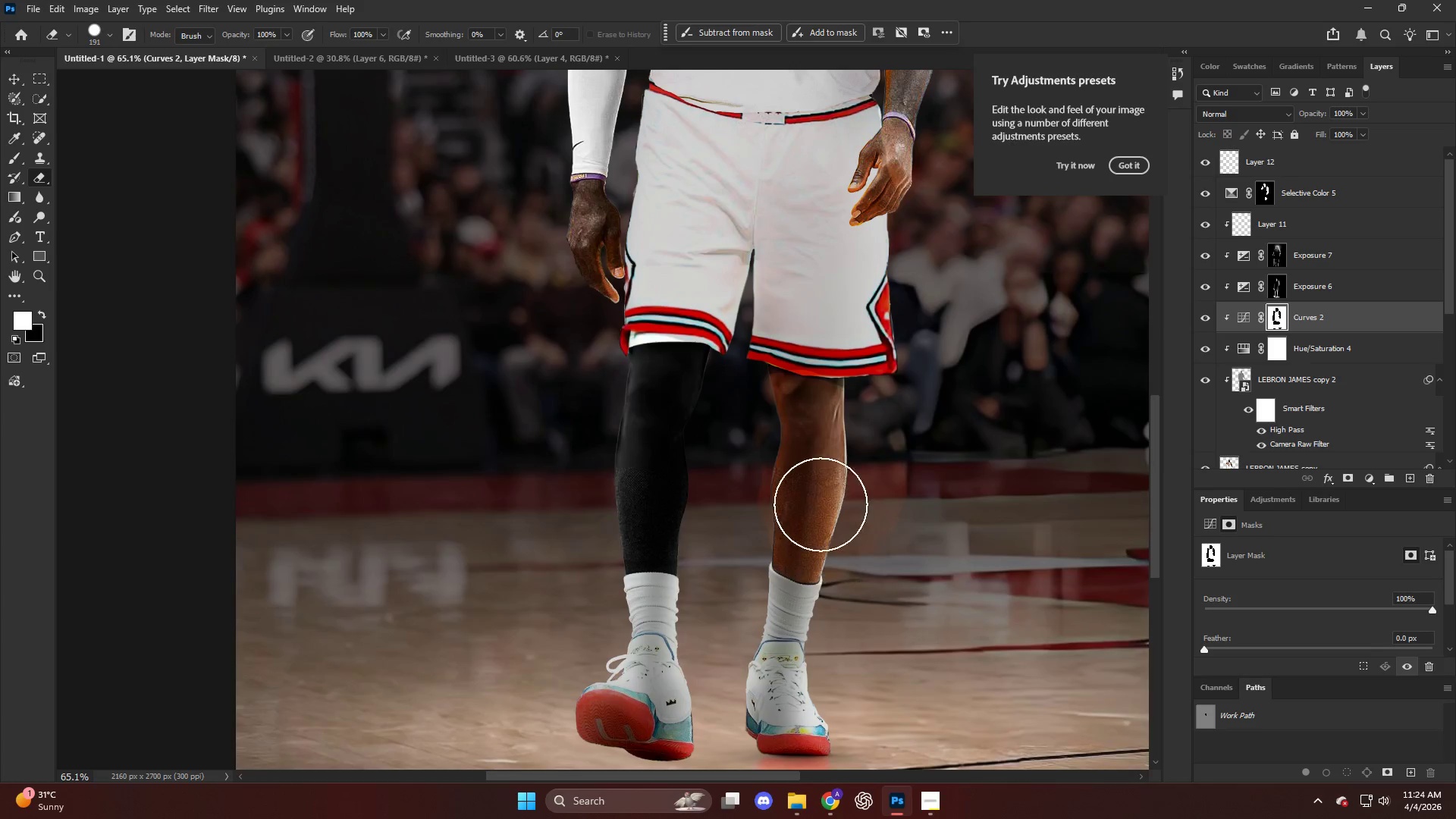 
hold_key(key=AltLeft, duration=0.38)
 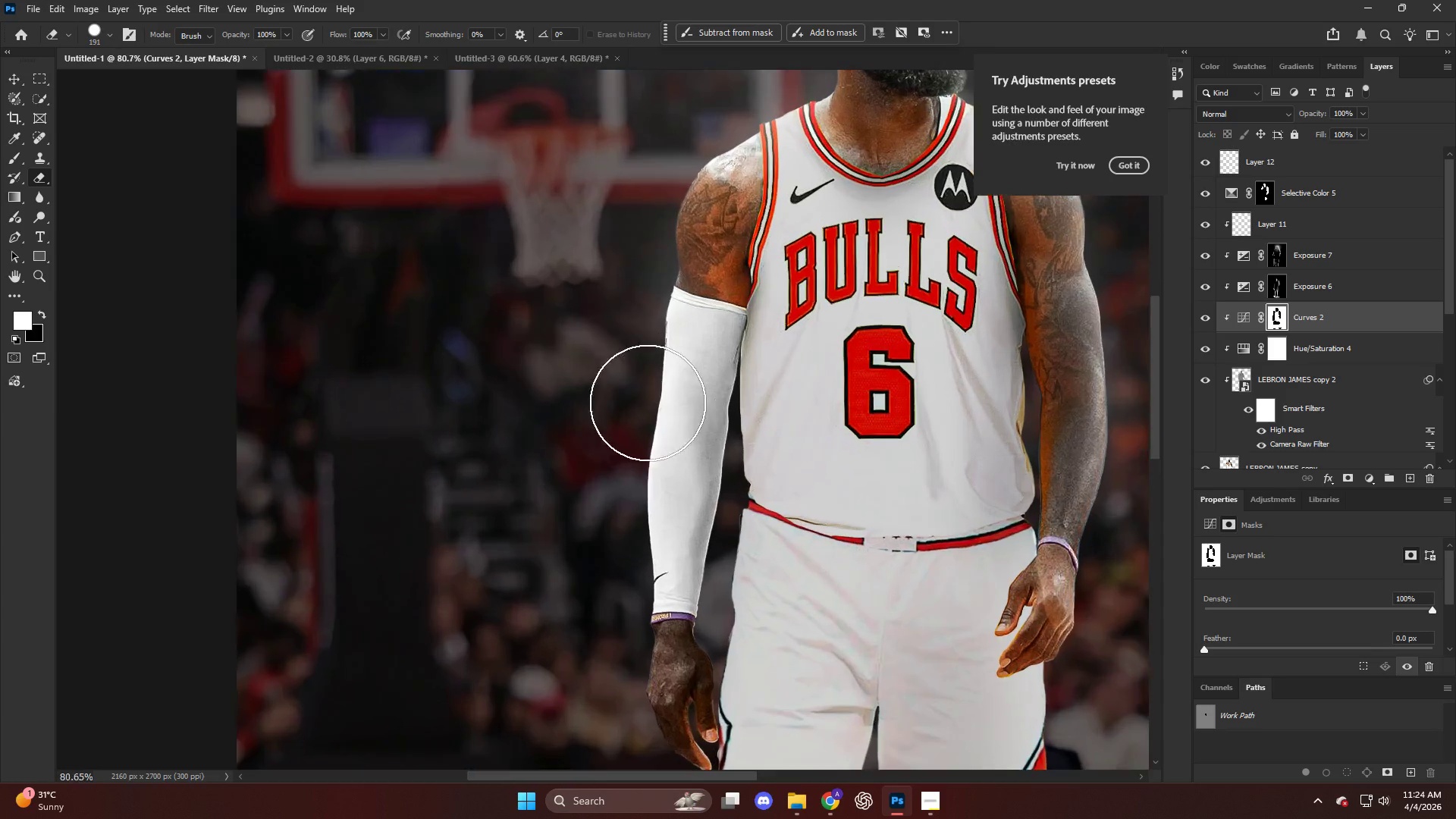 
left_click_drag(start_coordinate=[653, 419], to_coordinate=[645, 374])
 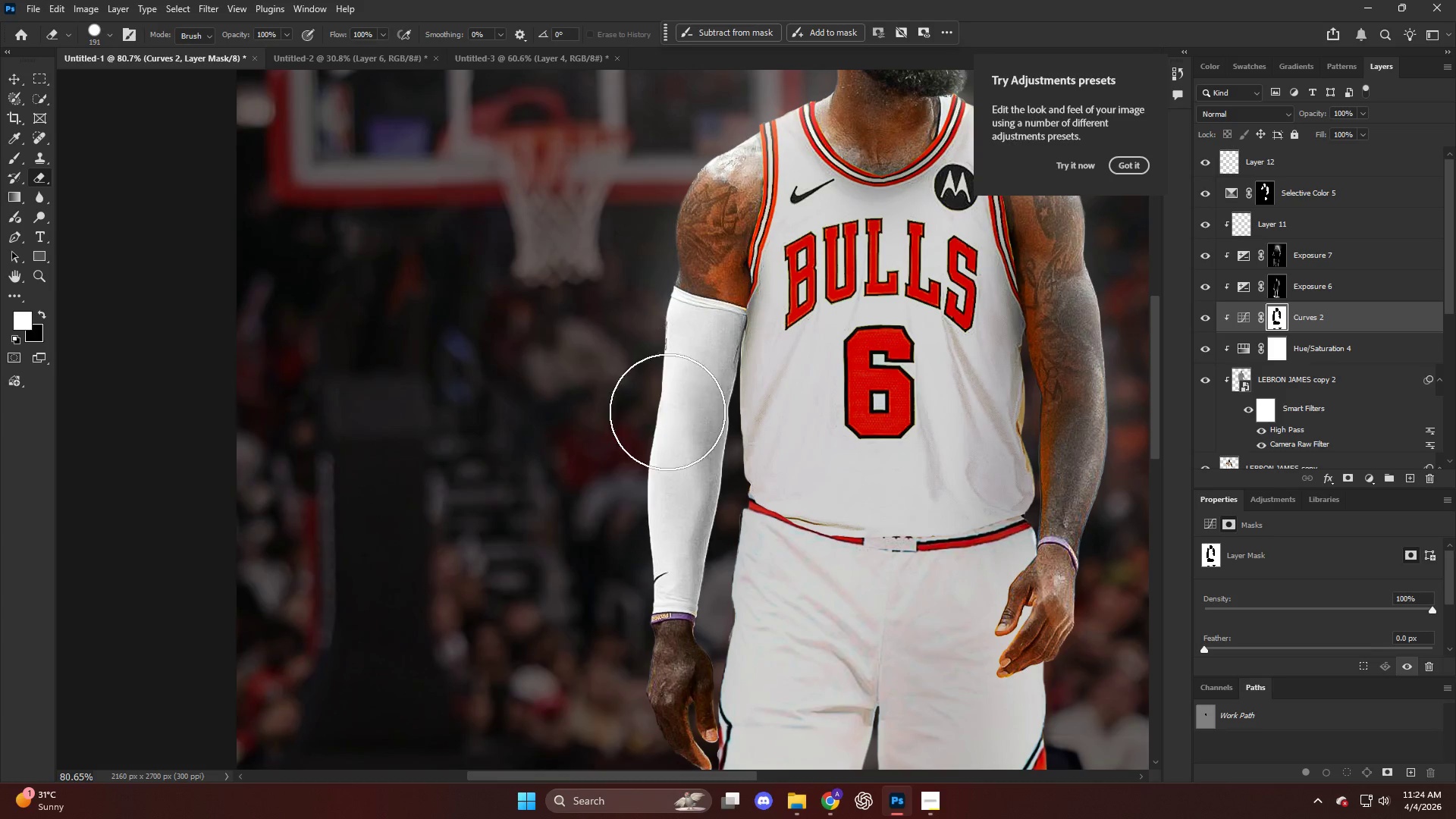 
scroll: coordinate [656, 396], scroll_direction: up, amount: 17.0
 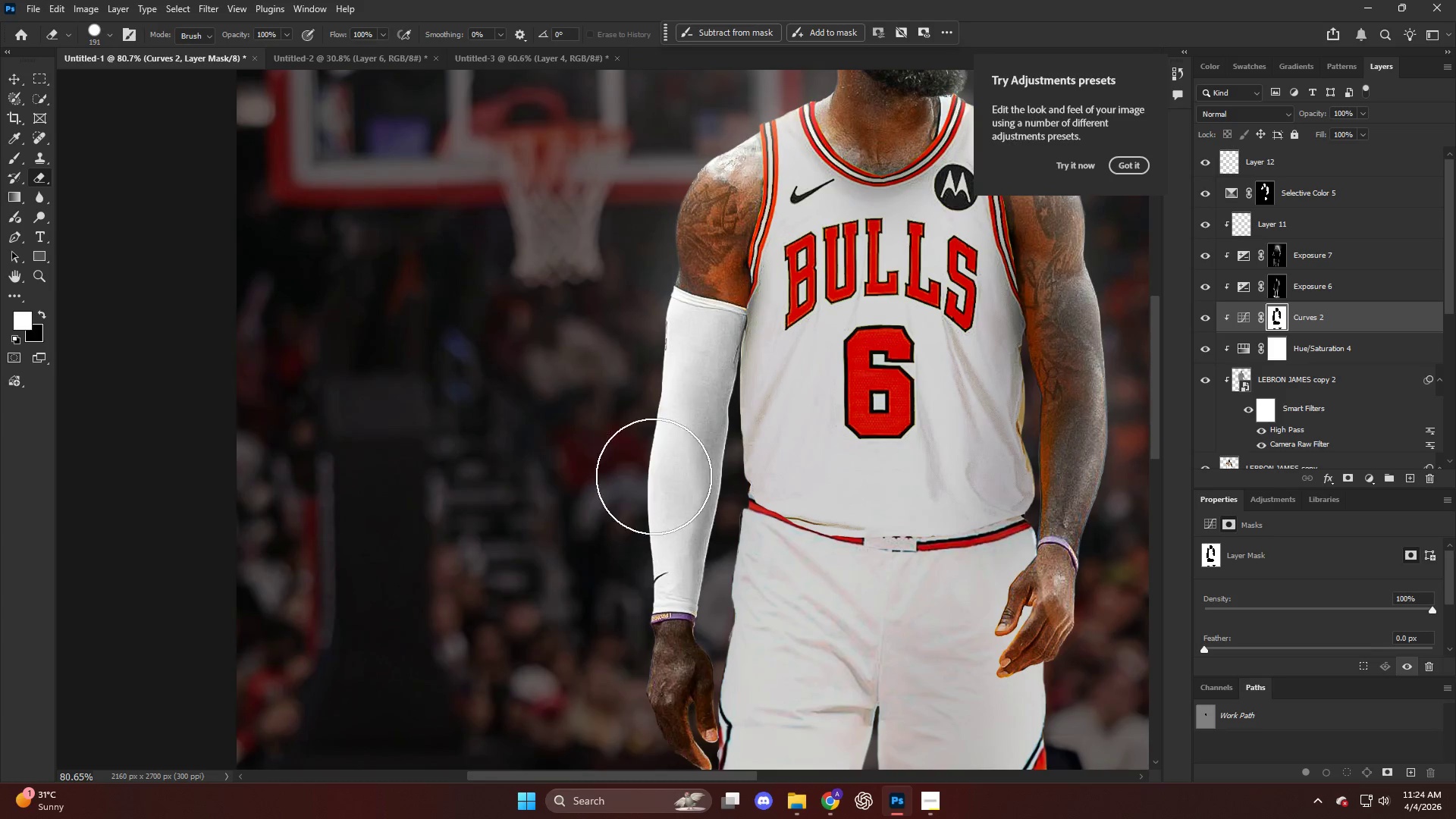 
key(X)
 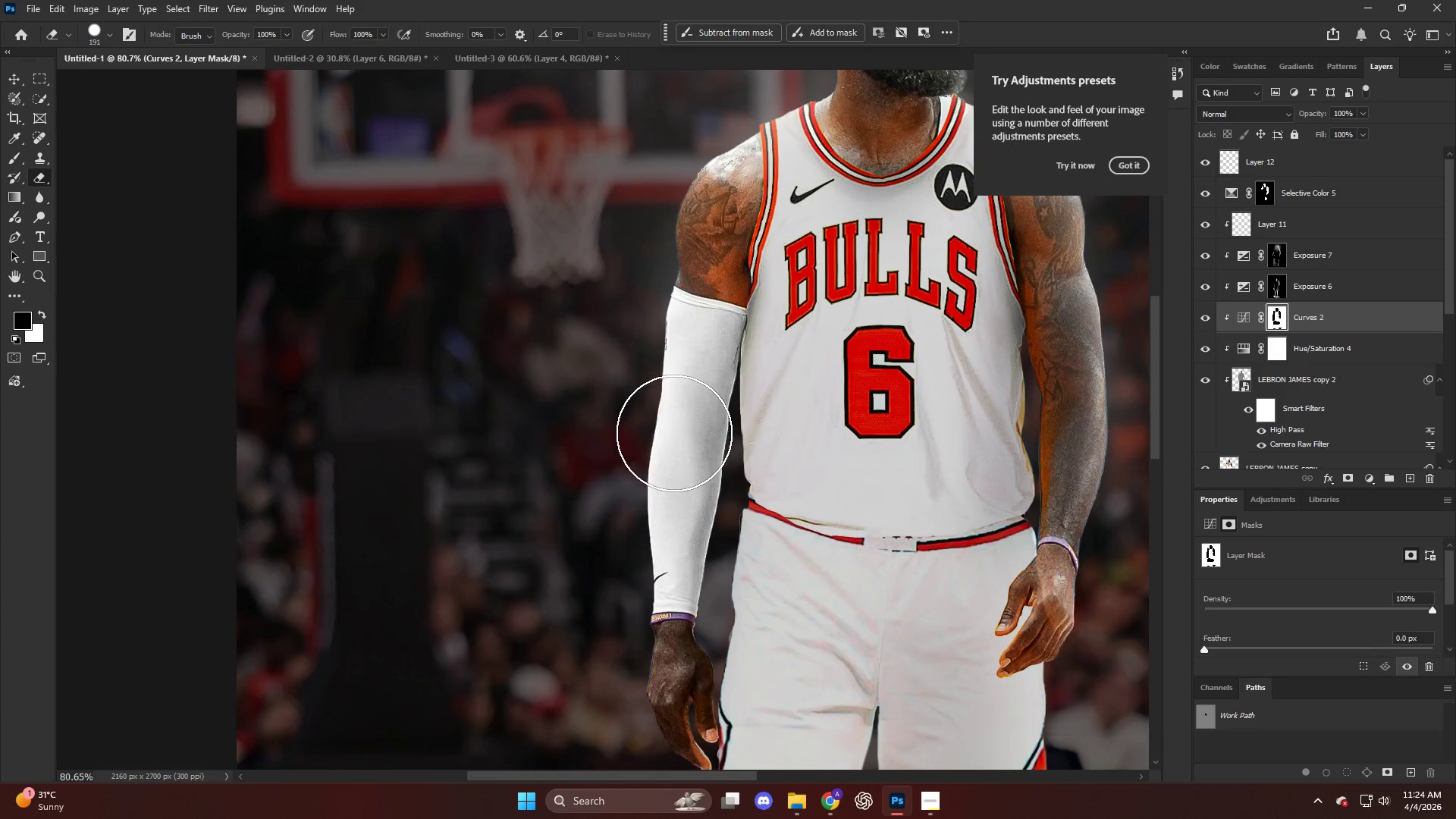 
left_click_drag(start_coordinate=[674, 435], to_coordinate=[606, 345])
 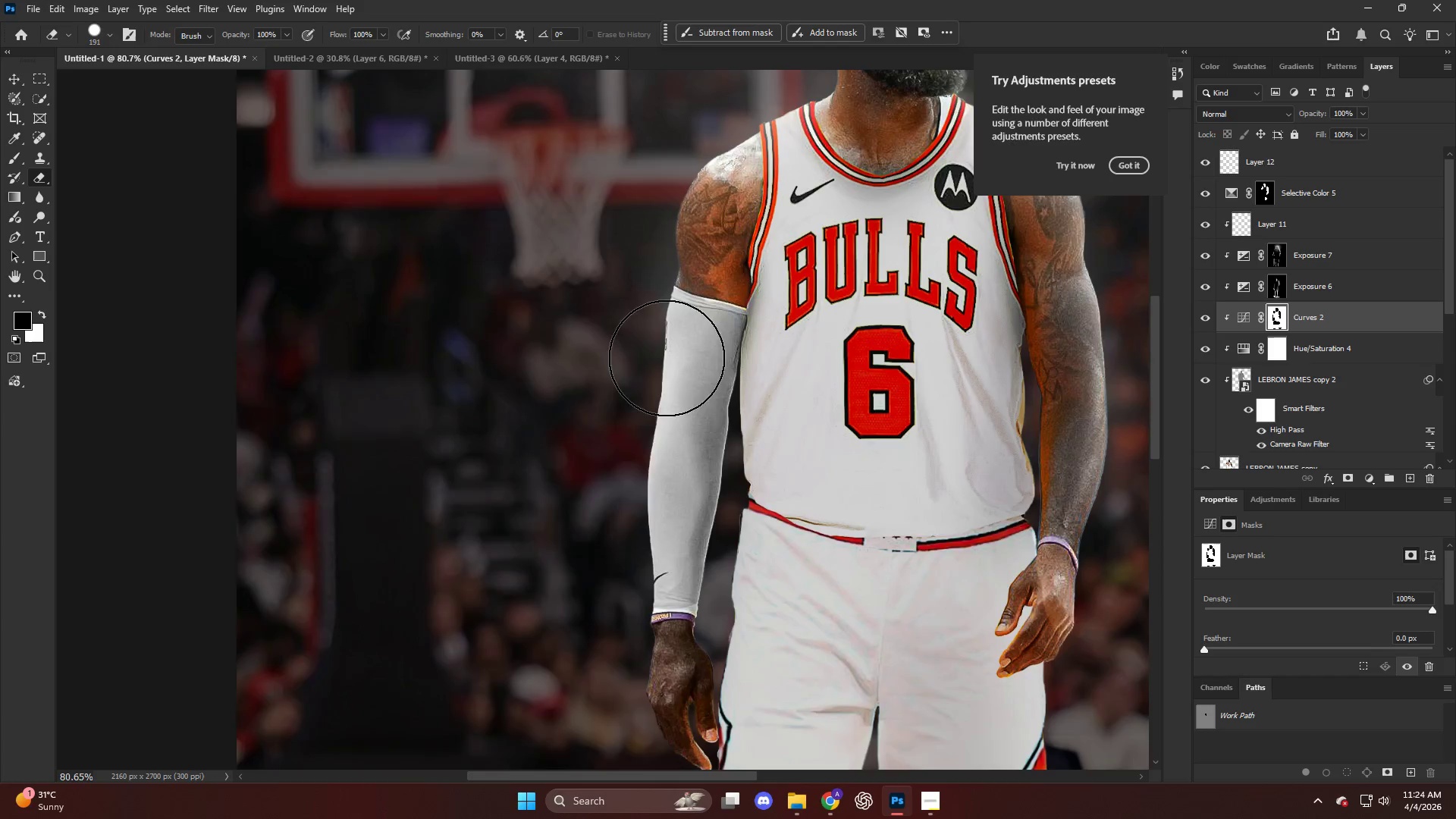 
hold_key(key=AltLeft, duration=0.47)
scroll: coordinate [670, 365], scroll_direction: down, amount: 12.0
 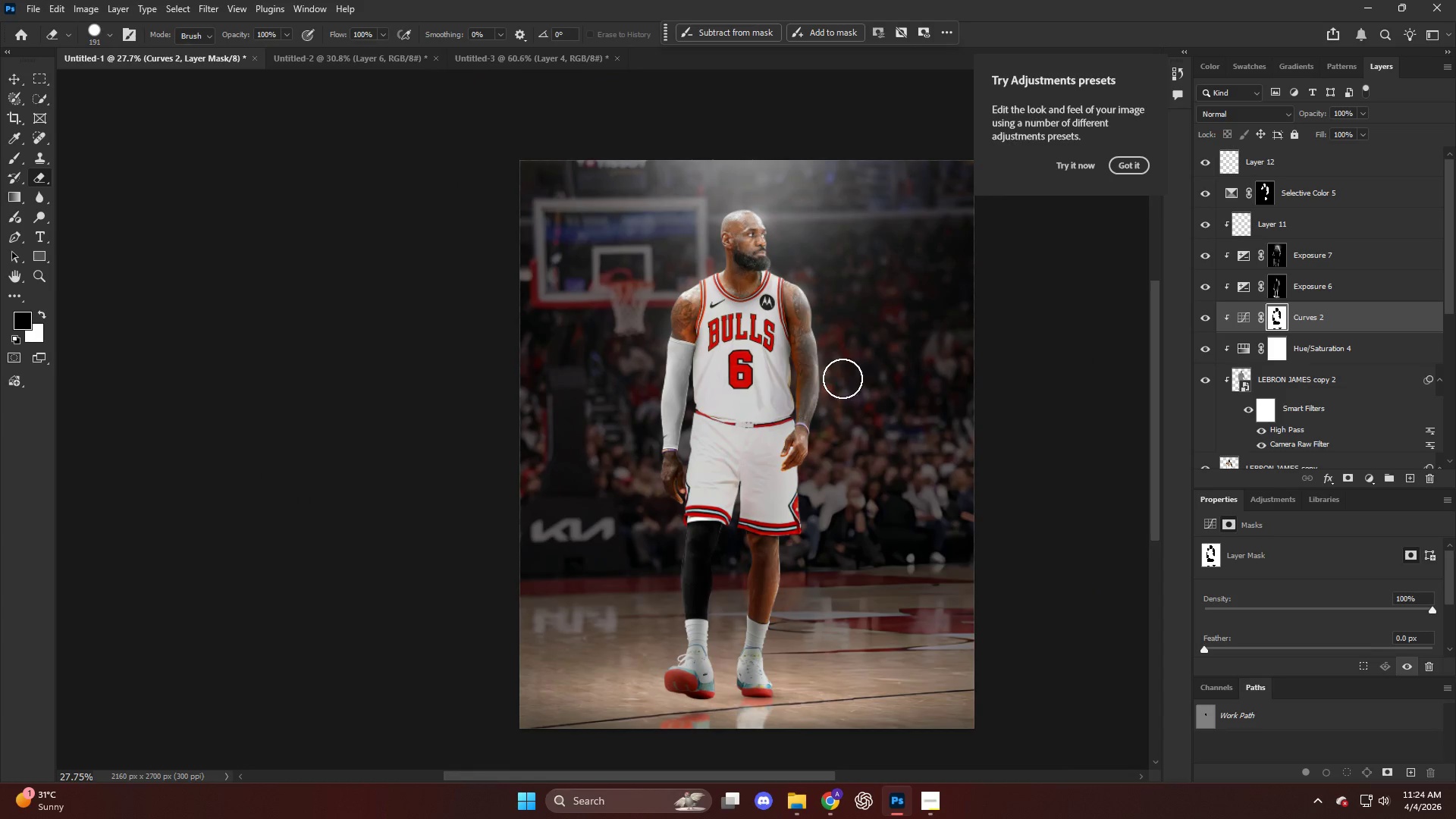 
hold_key(key=AltLeft, duration=0.81)
scroll: coordinate [712, 335], scroll_direction: up, amount: 18.0
 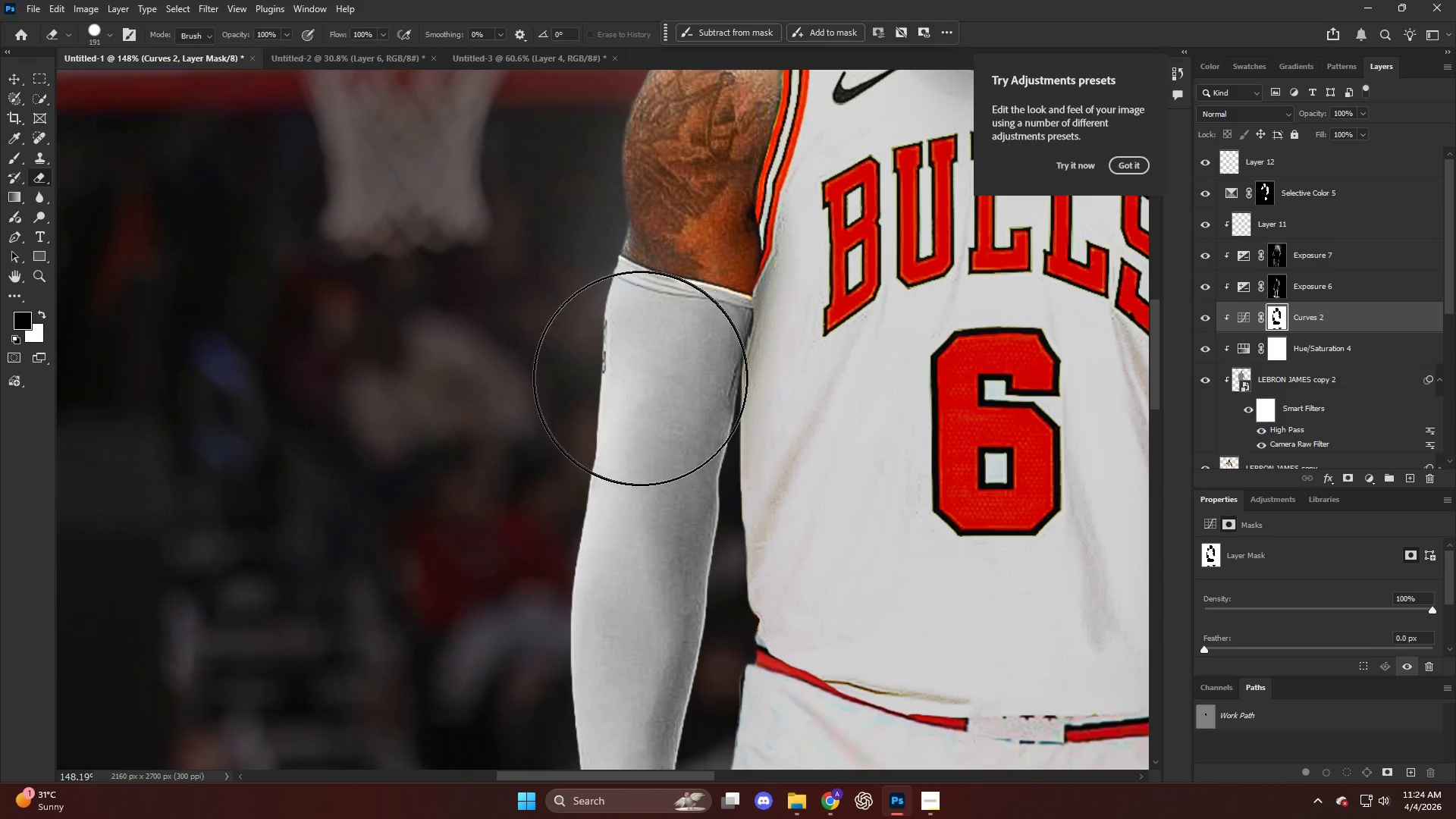 
left_click_drag(start_coordinate=[642, 381], to_coordinate=[527, 386])
 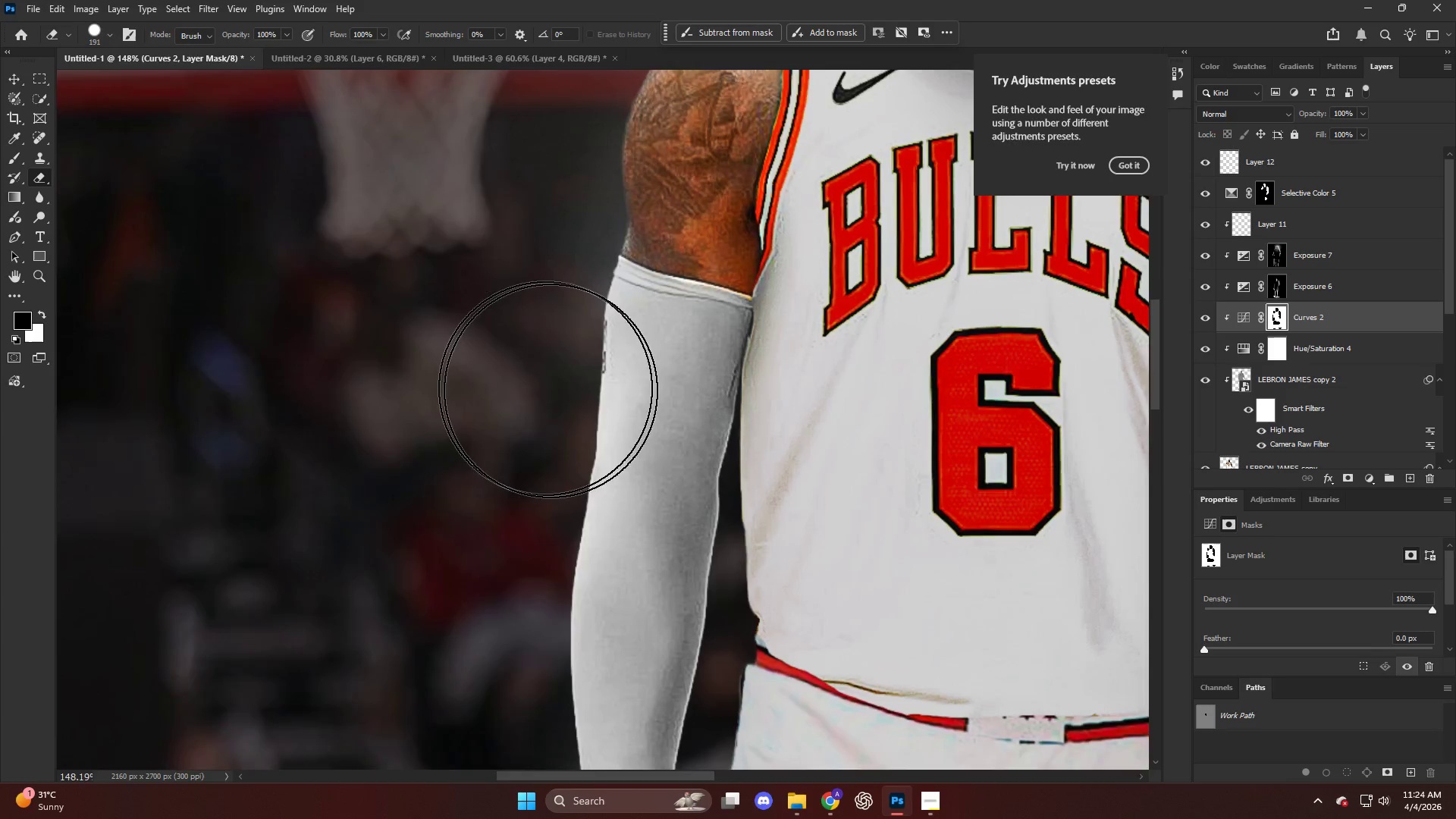 
key(Alt+AltLeft)
 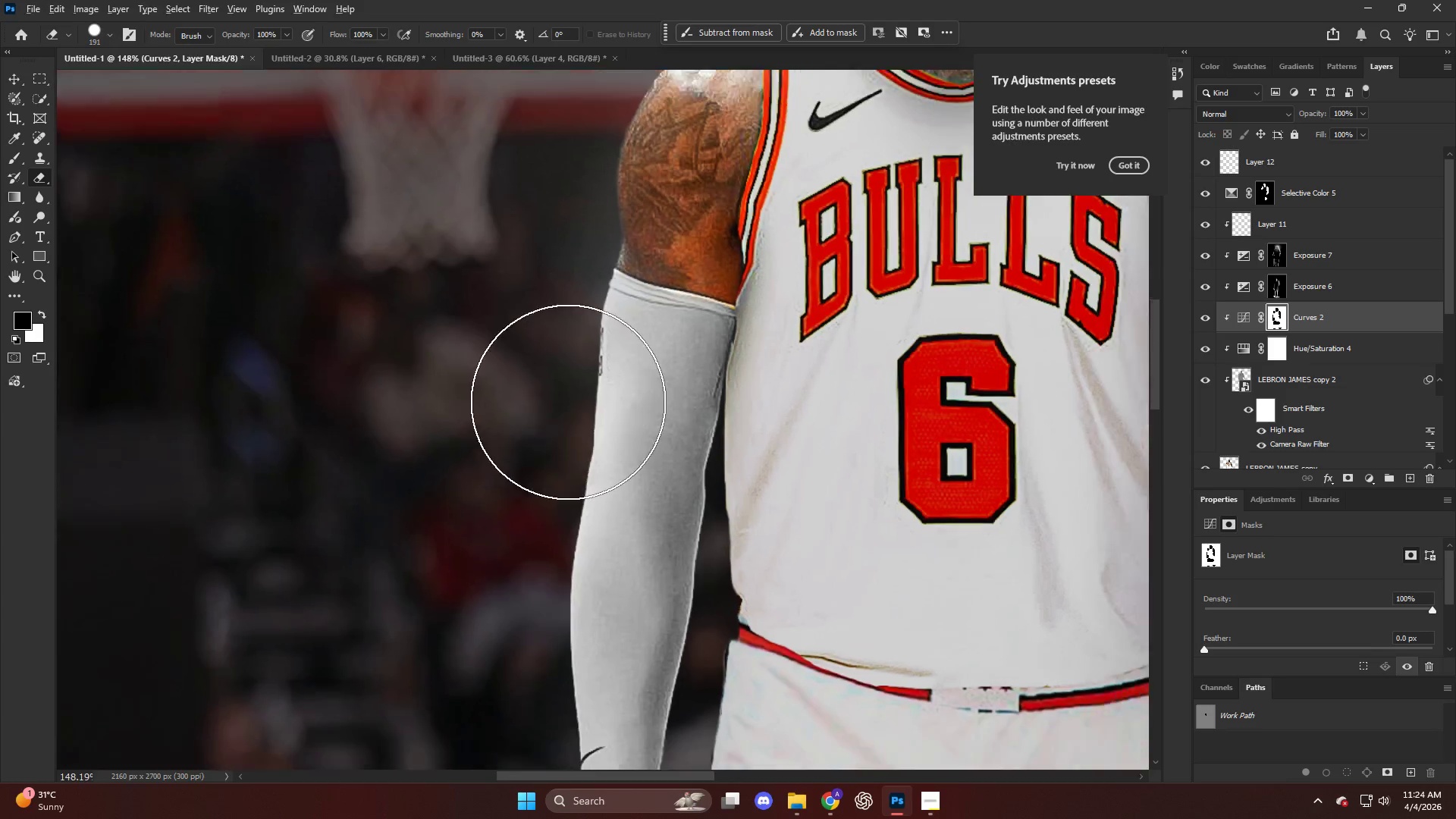 
left_click_drag(start_coordinate=[606, 573], to_coordinate=[532, 599])
 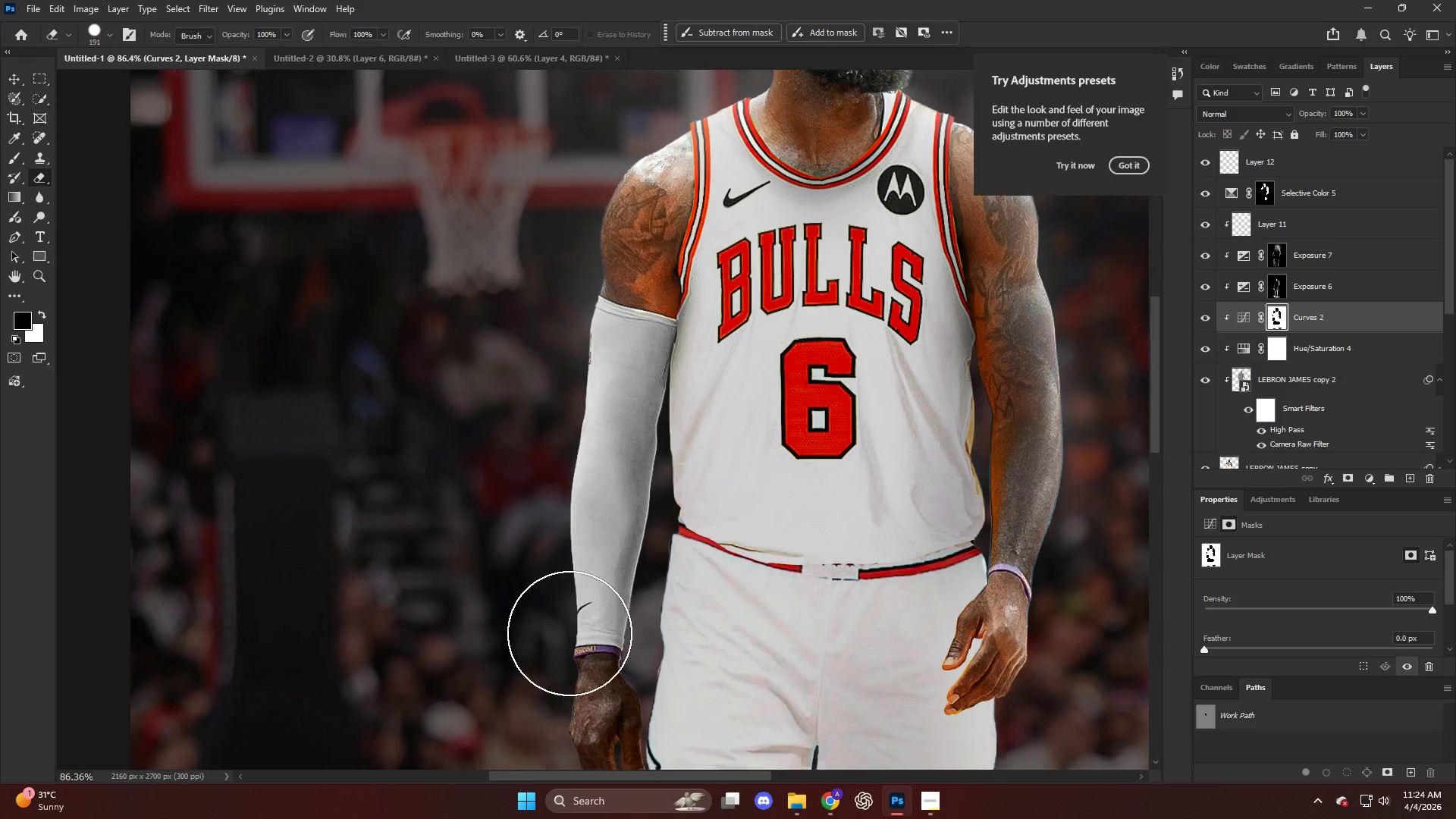 
scroll: coordinate [571, 413], scroll_direction: down, amount: 7.0
 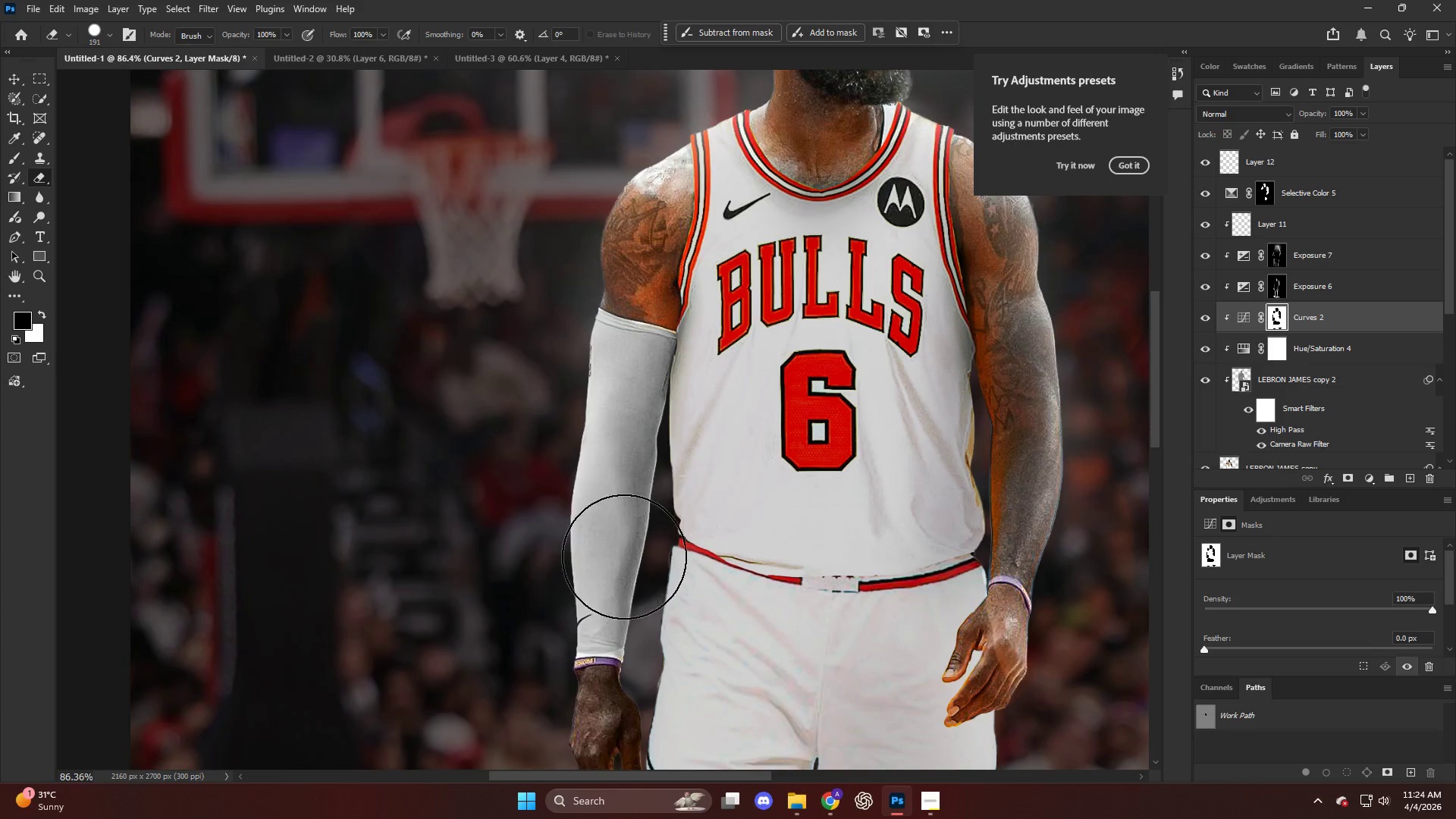 
hold_key(key=AltLeft, duration=0.44)
 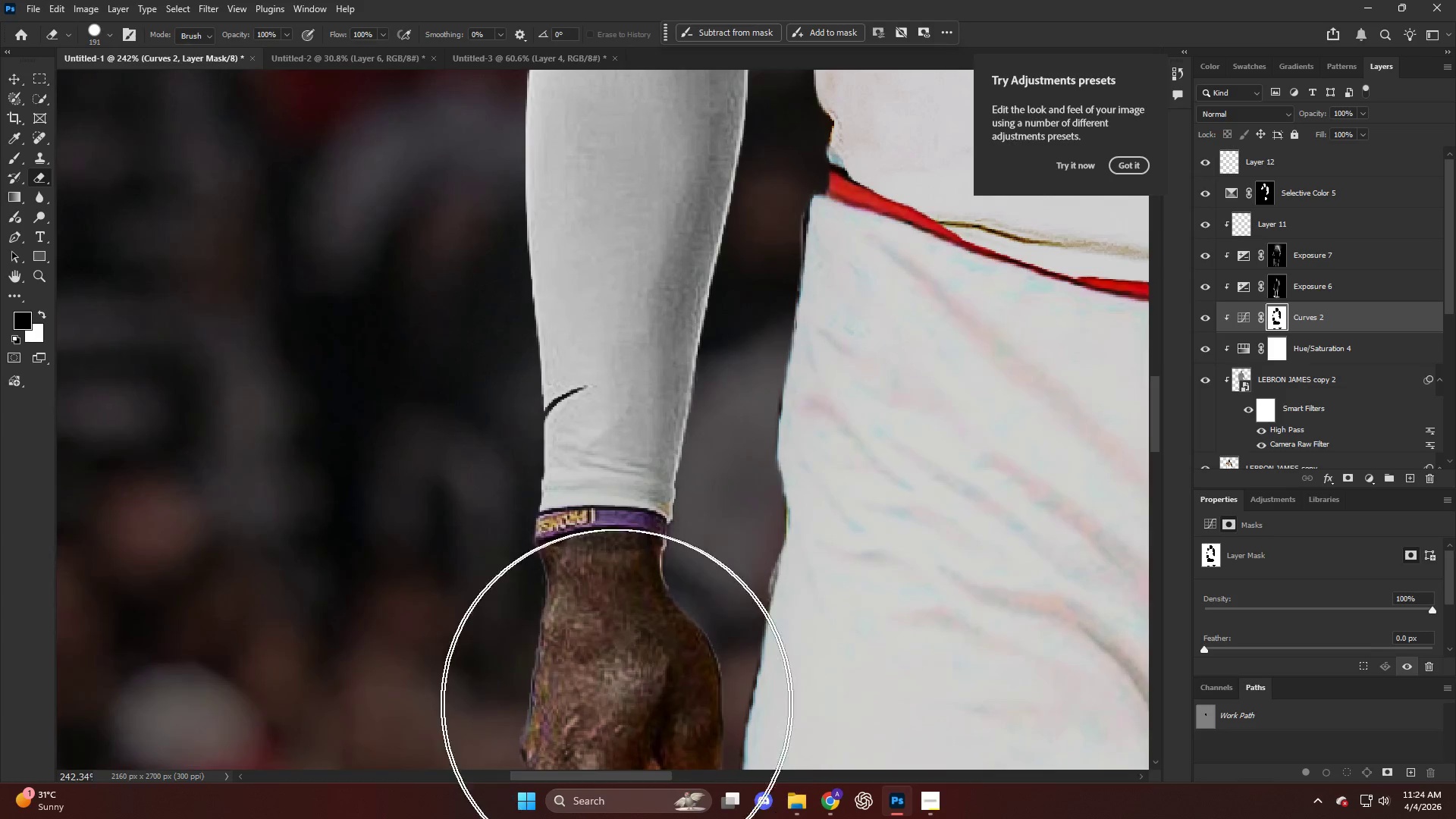 
key(X)
 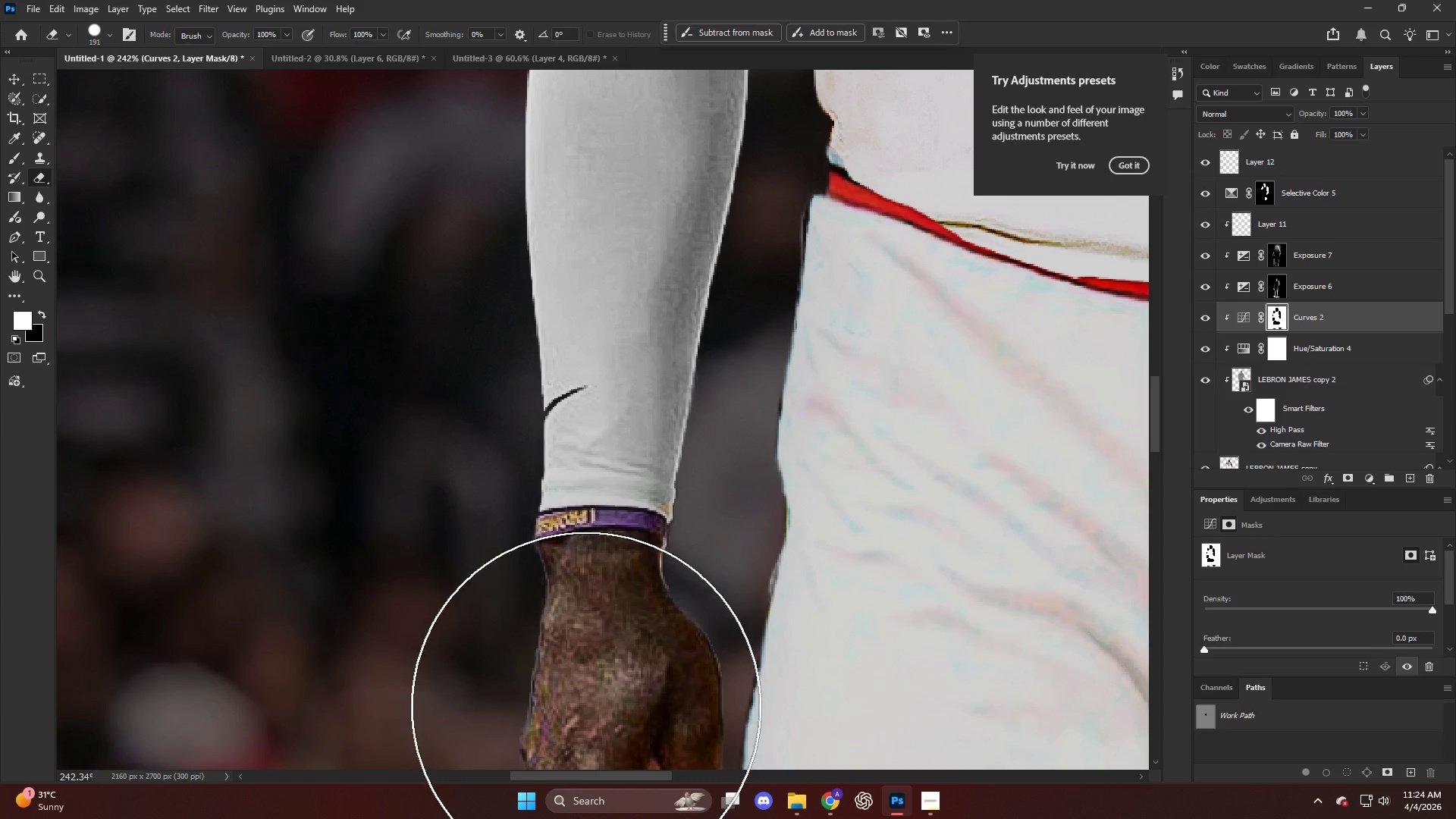 
scroll: coordinate [651, 701], scroll_direction: up, amount: 8.0
 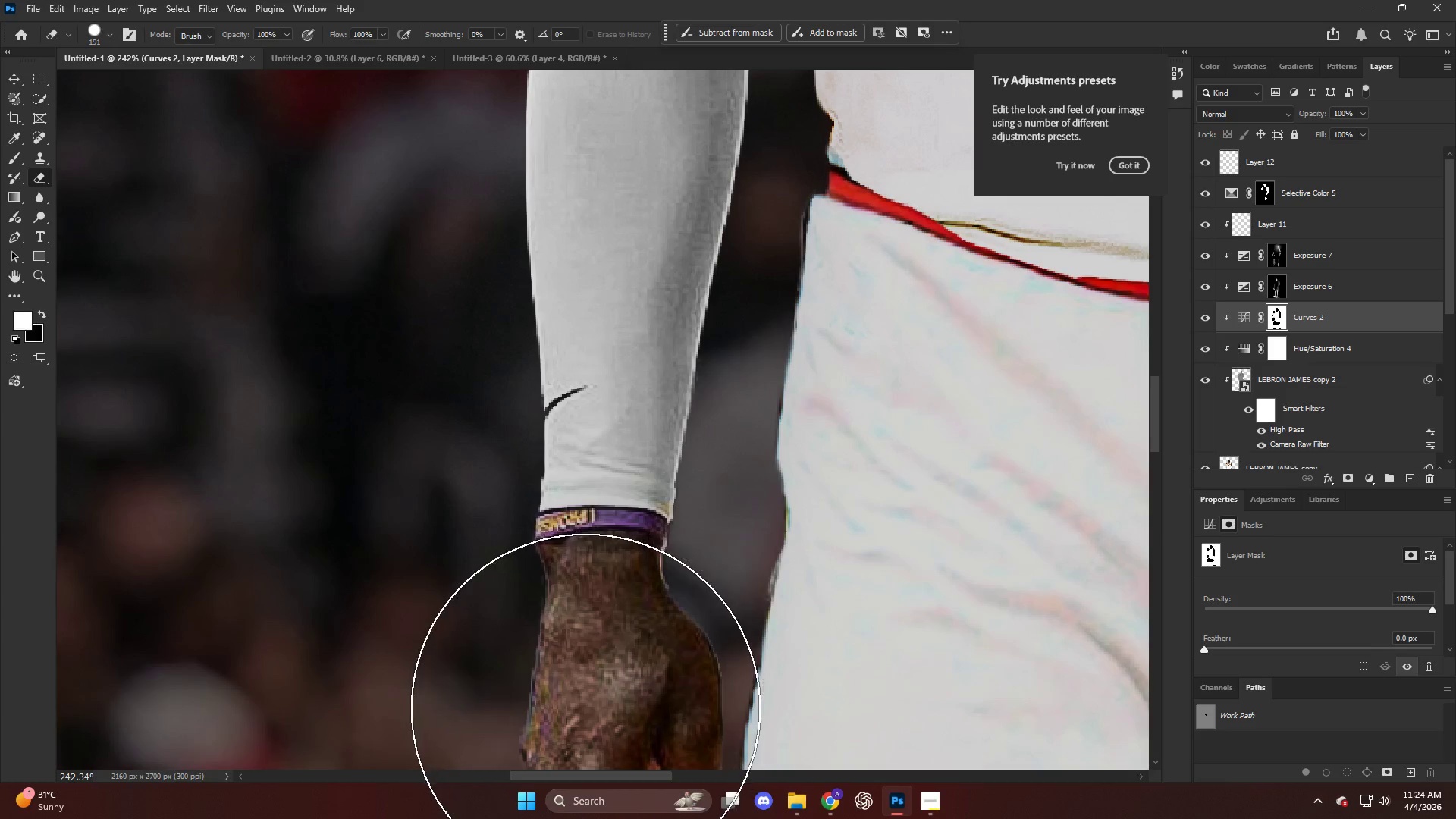 
left_click_drag(start_coordinate=[591, 705], to_coordinate=[624, 704])
 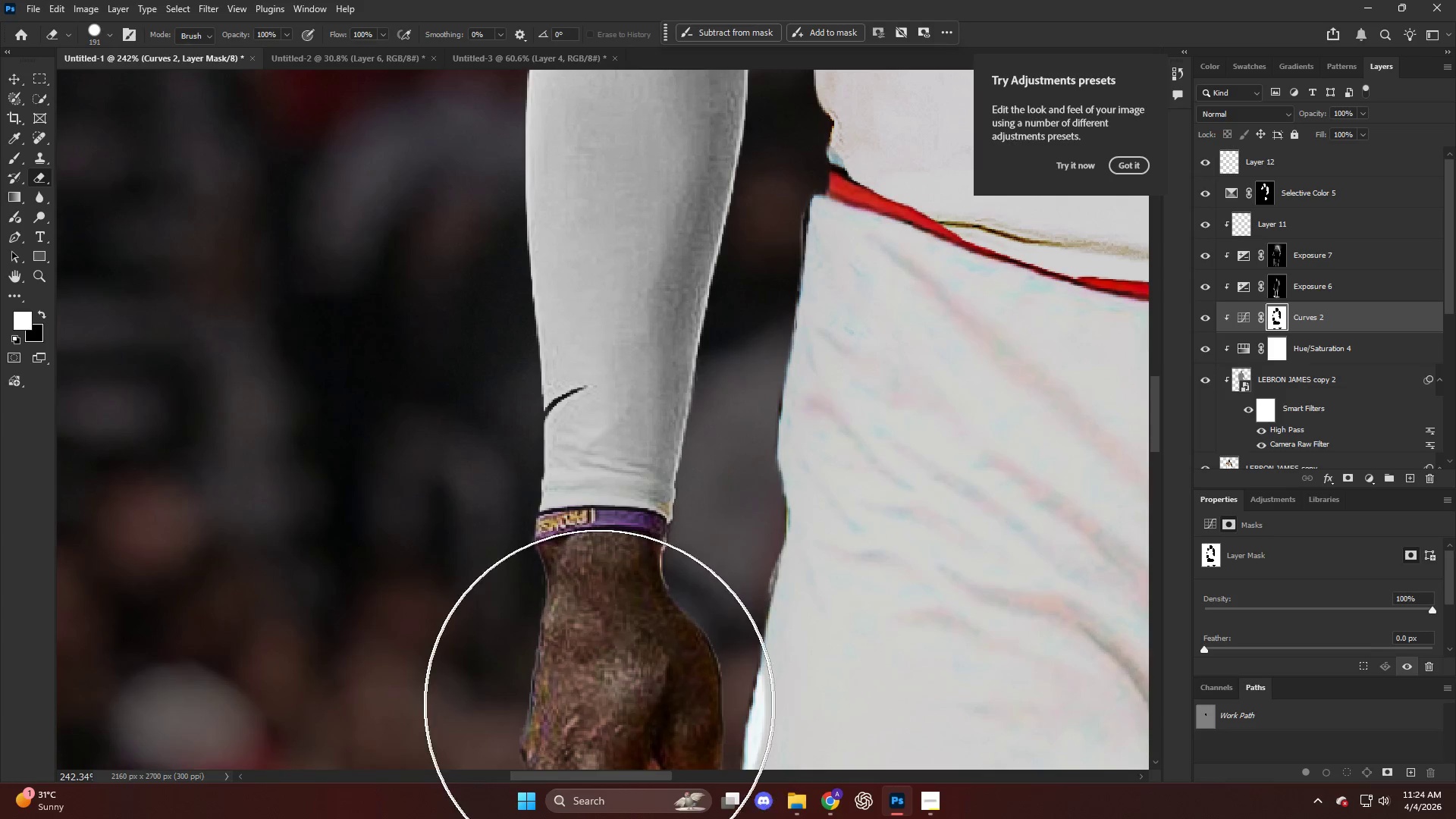 
left_click_drag(start_coordinate=[598, 704], to_coordinate=[578, 705])
 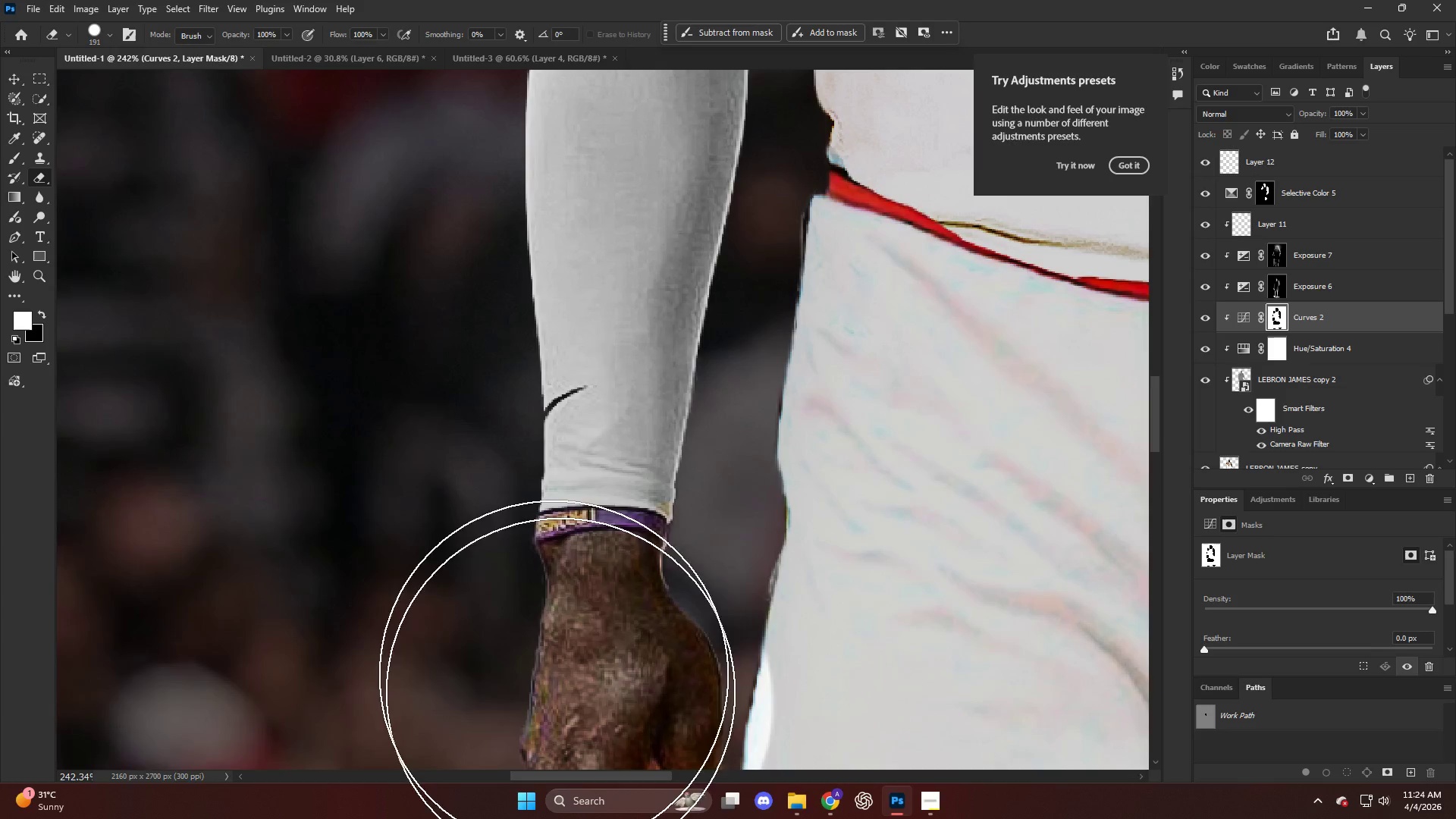 
hold_key(key=AltLeft, duration=0.77)
scroll: coordinate [620, 321], scroll_direction: down, amount: 20.0
 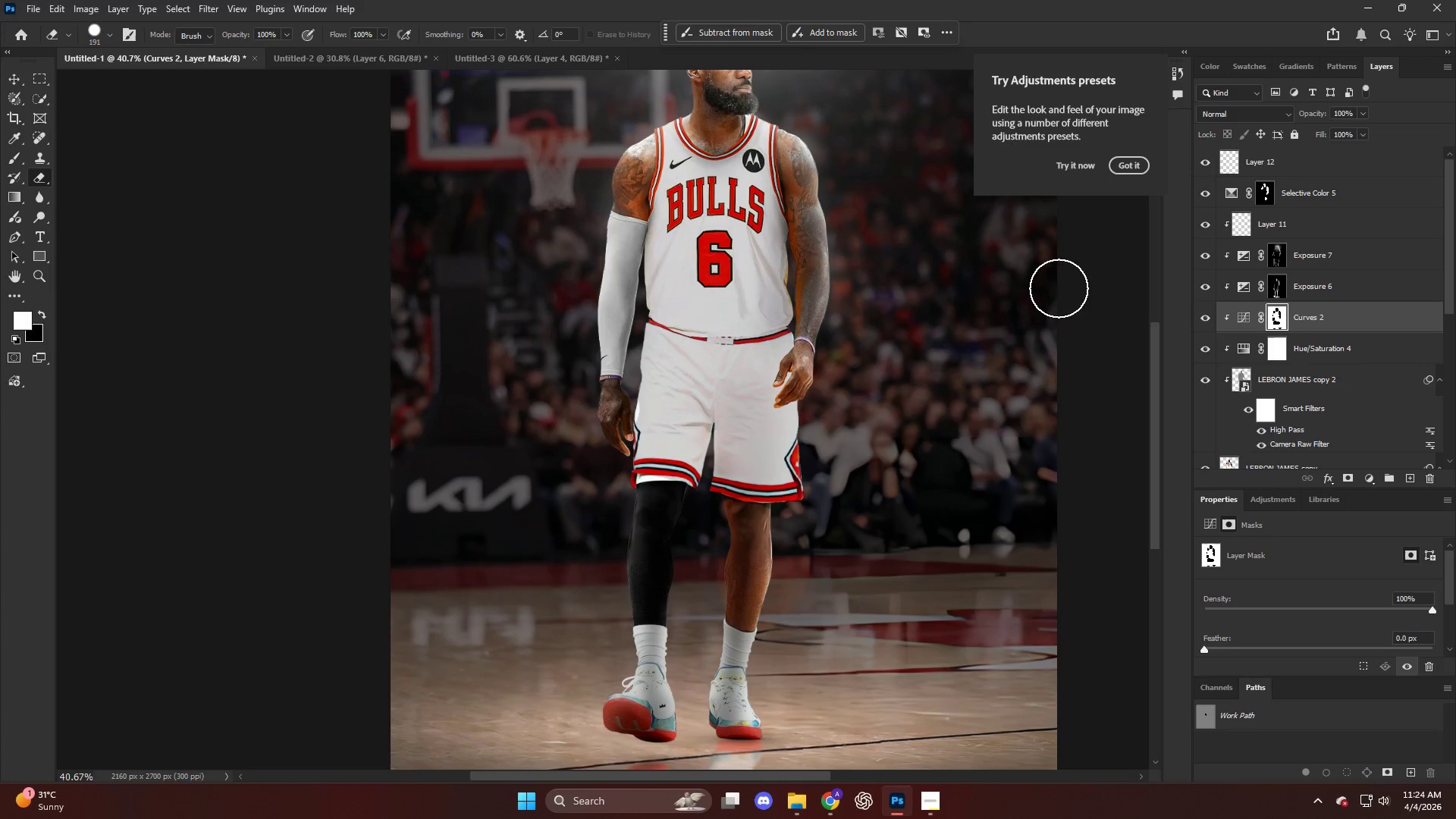 
key(Alt+AltLeft)
 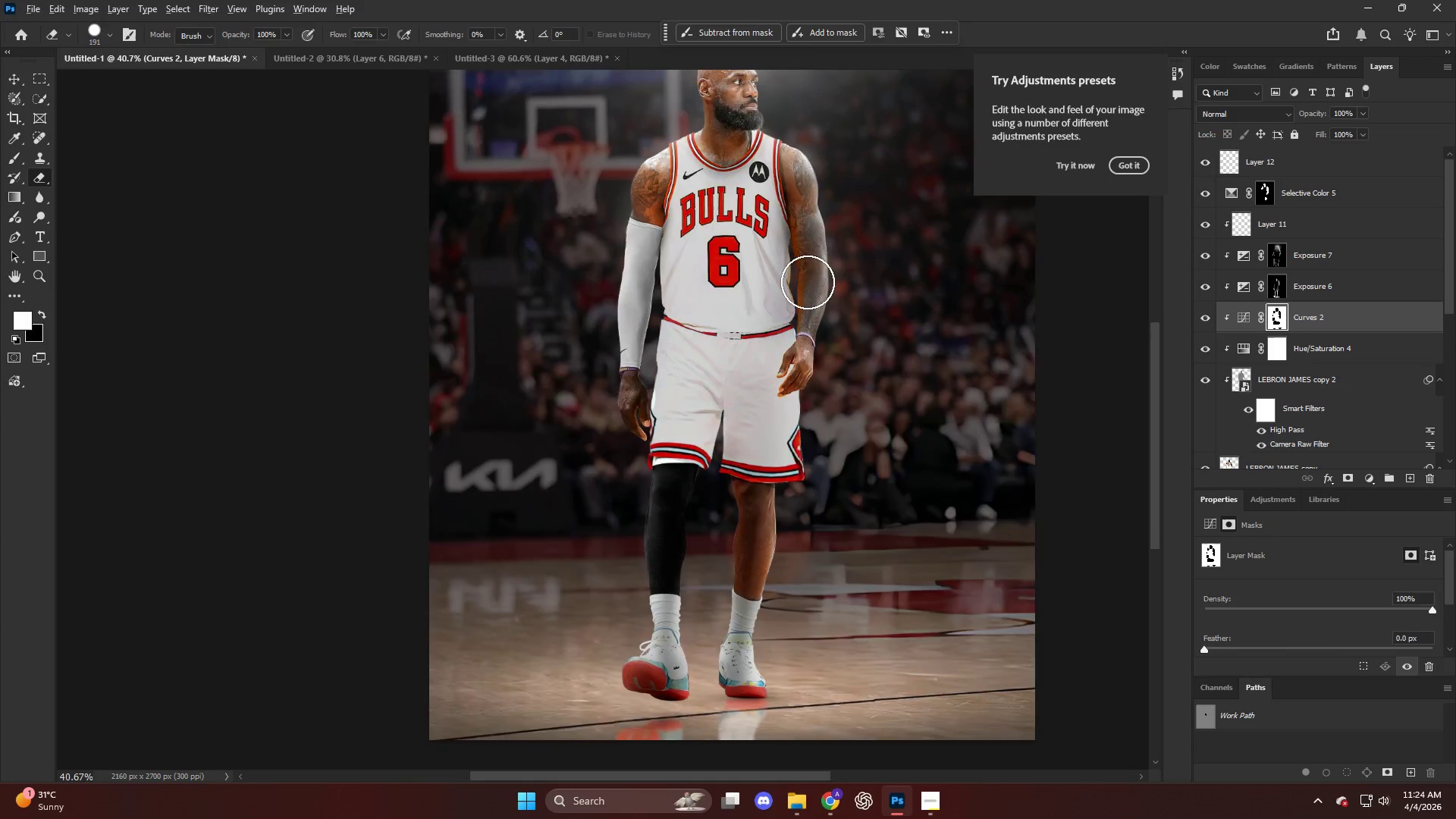 
scroll: coordinate [807, 282], scroll_direction: down, amount: 6.0
 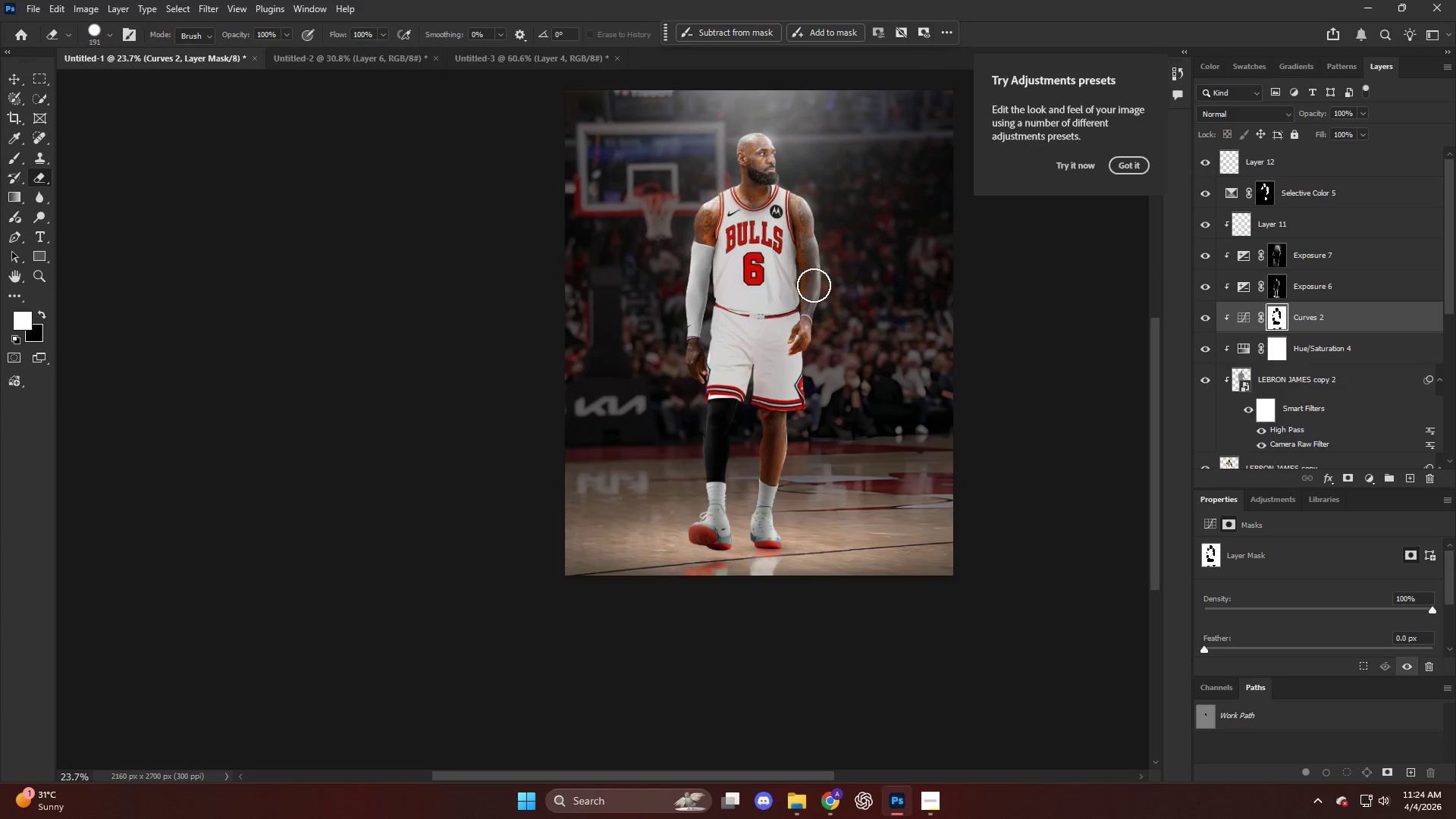 
scroll: coordinate [814, 285], scroll_direction: up, amount: 5.0
 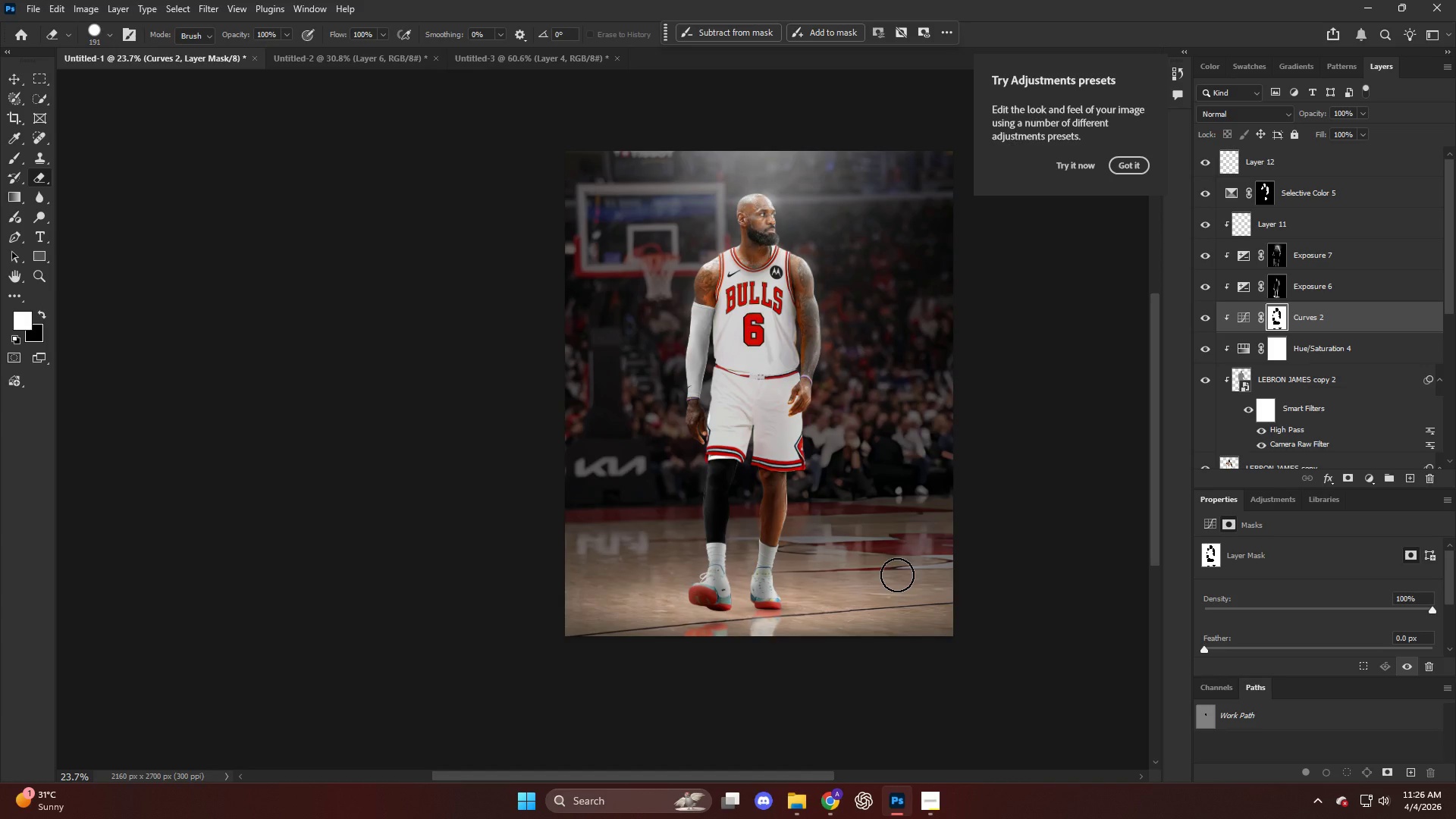 
wait(152.46)
 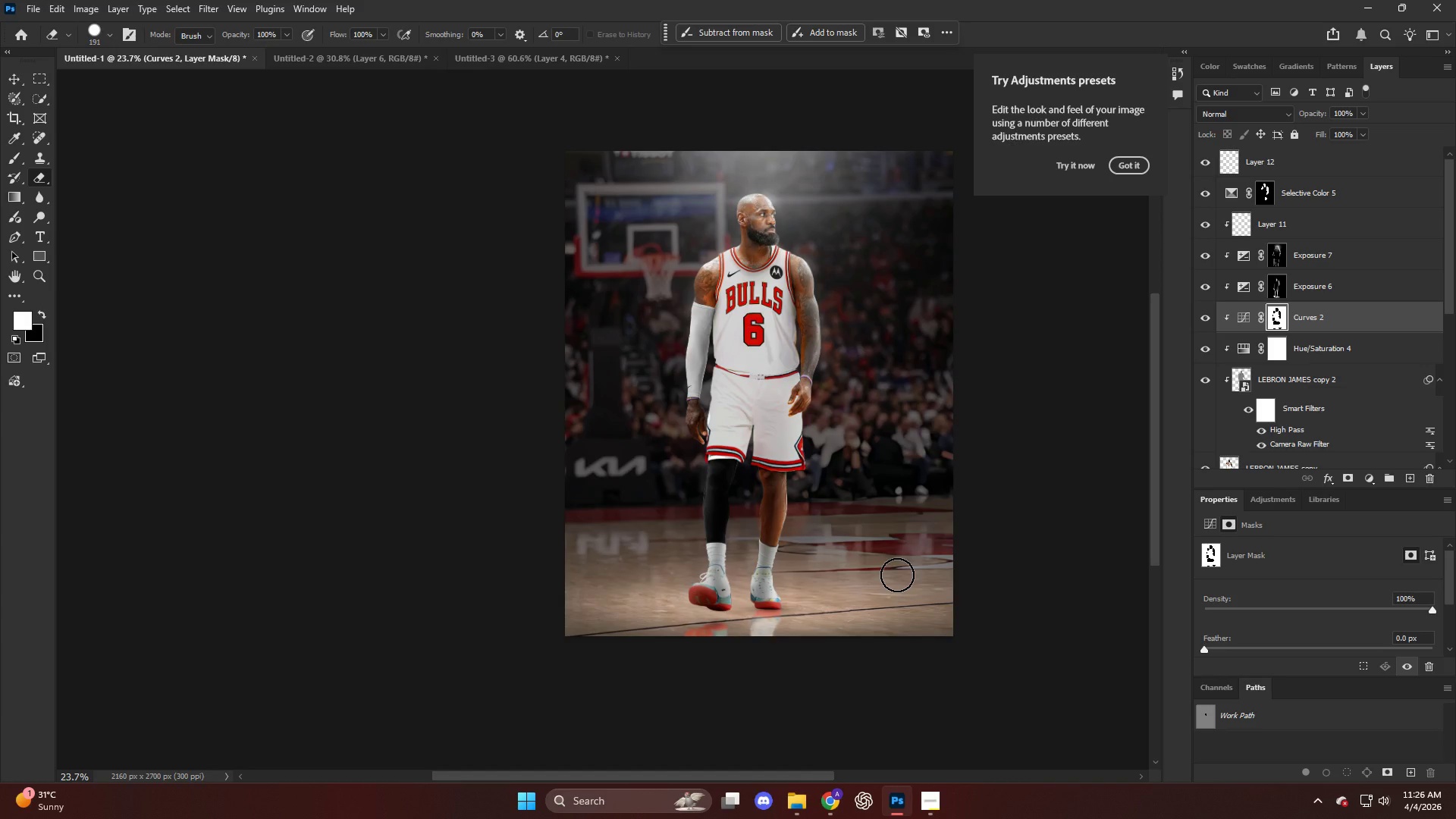 
hold_key(key=AltLeft, duration=1.14)
scroll: coordinate [700, 297], scroll_direction: up, amount: 27.0
 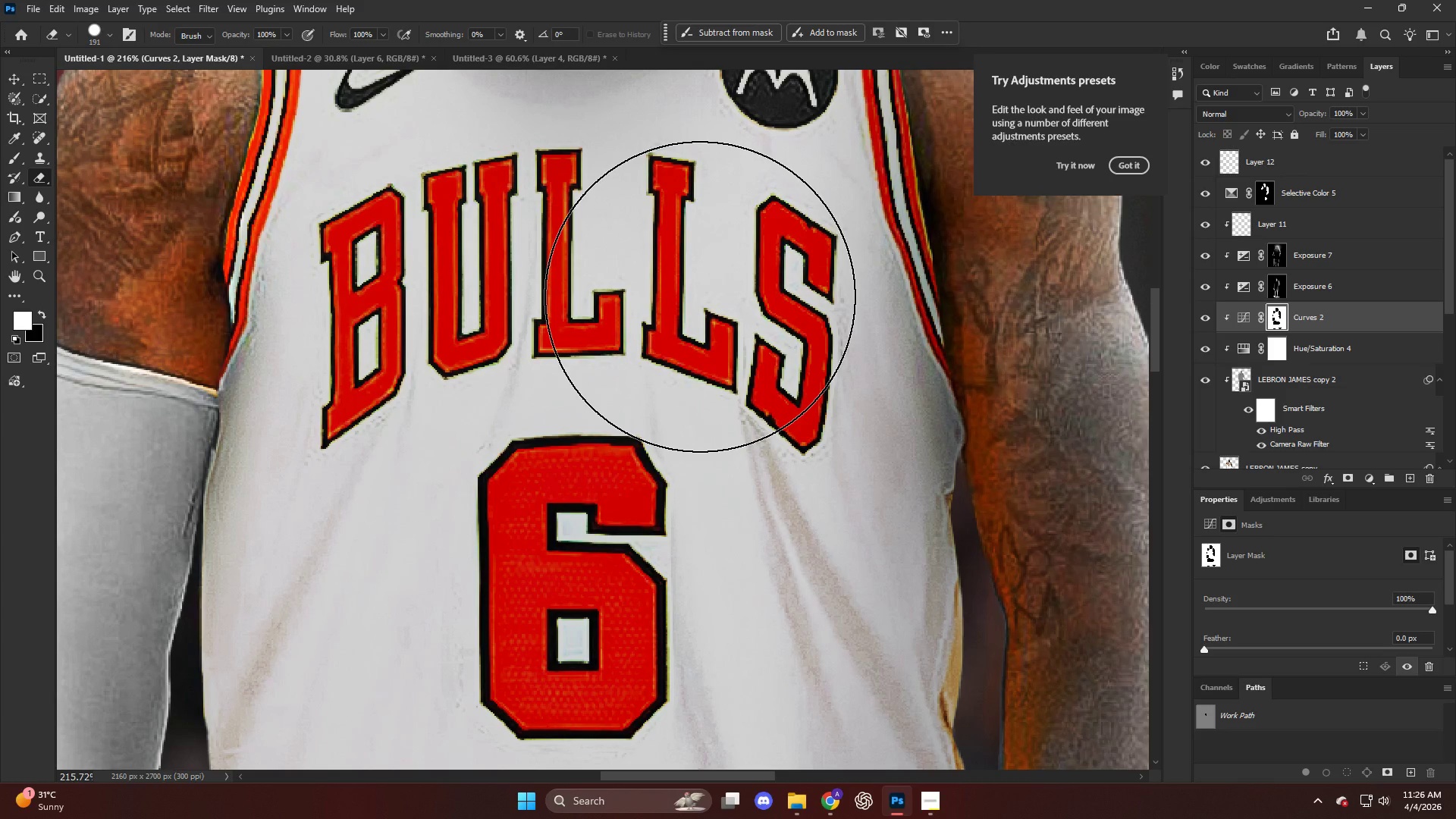 
hold_key(key=AltLeft, duration=0.56)
scroll: coordinate [682, 299], scroll_direction: down, amount: 14.0
 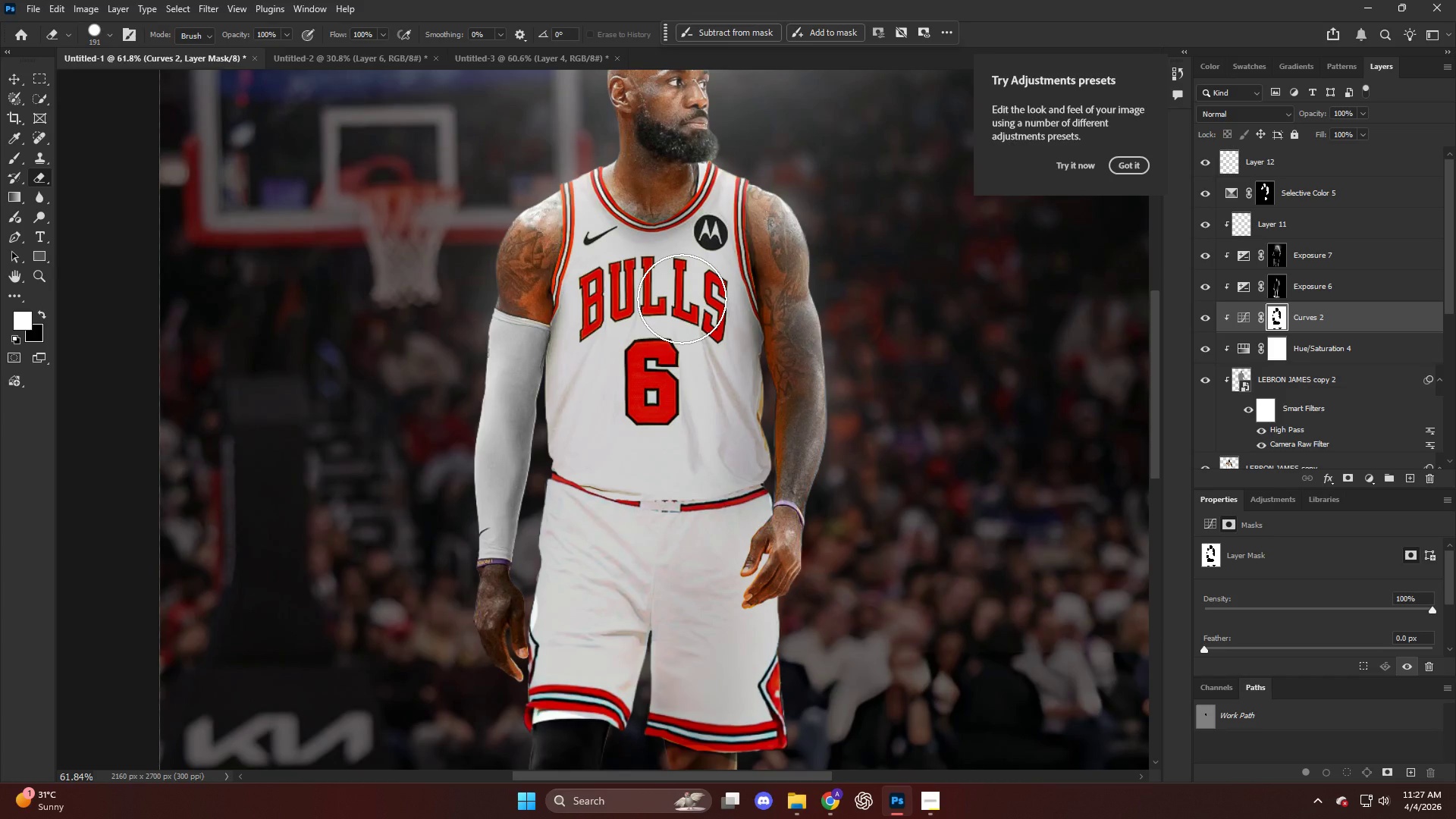 
hold_key(key=AltLeft, duration=0.97)
 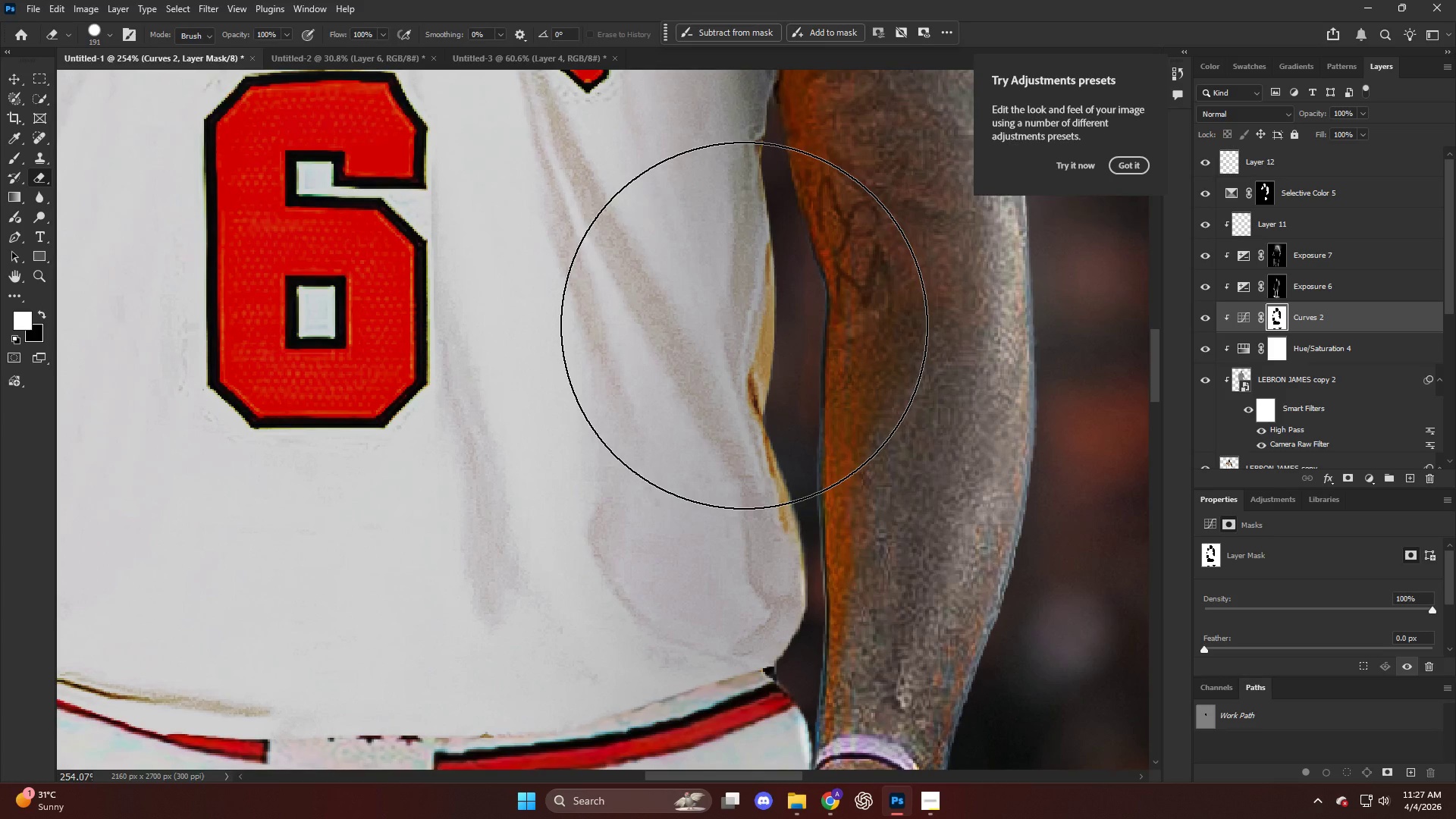 
key(V)
 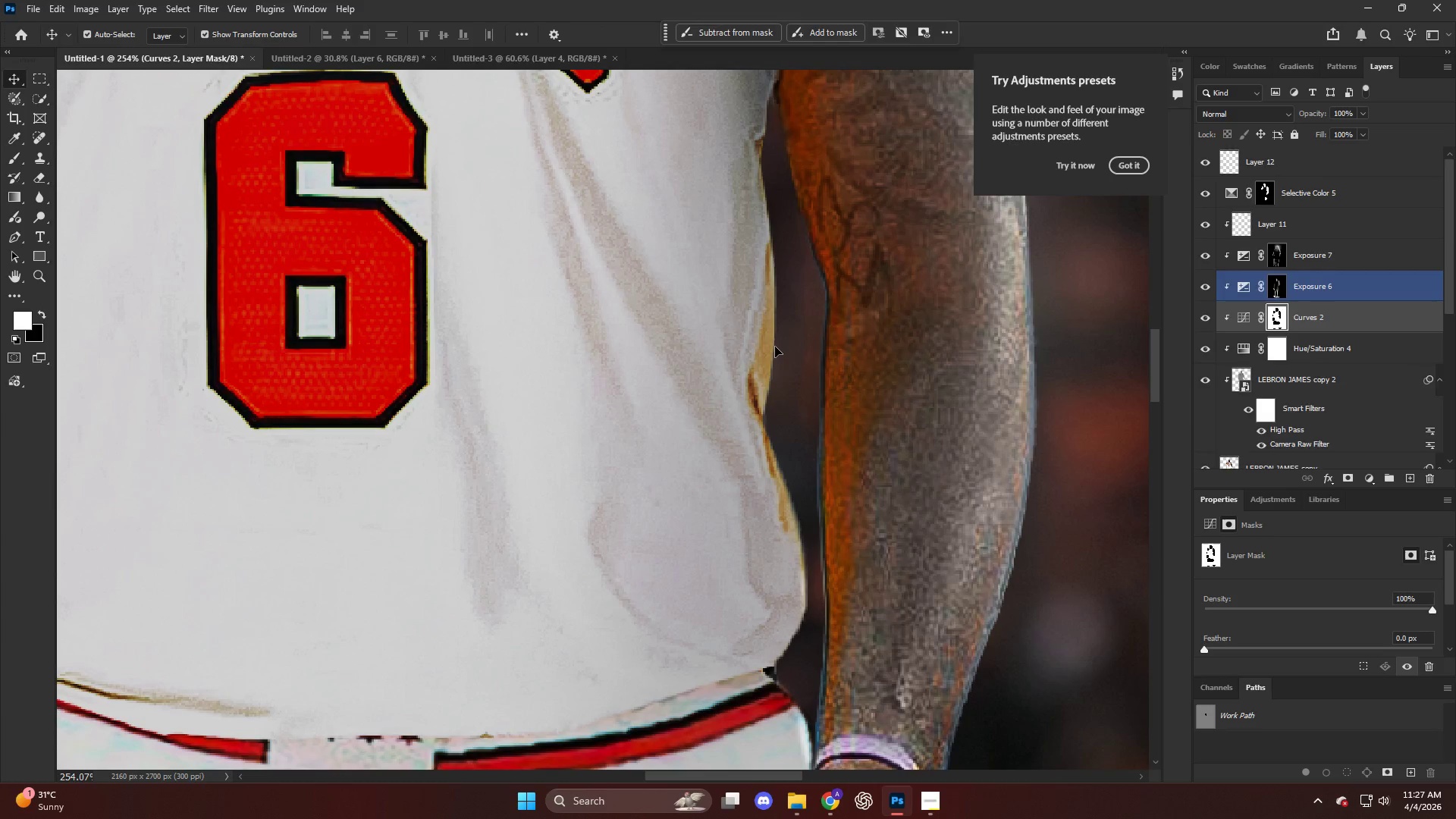 
scroll: coordinate [744, 325], scroll_direction: up, amount: 16.0
 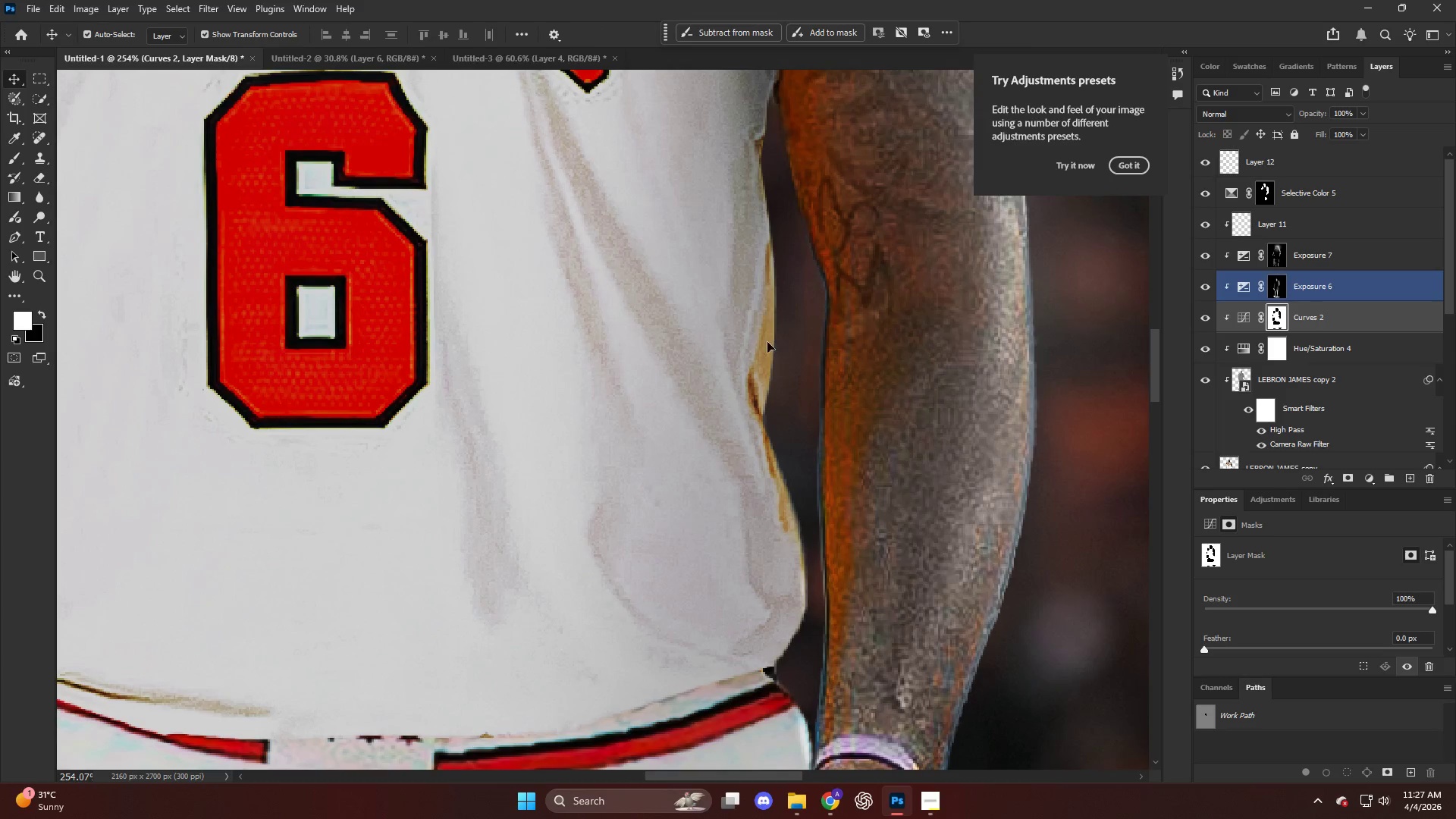 
left_click([775, 347])
 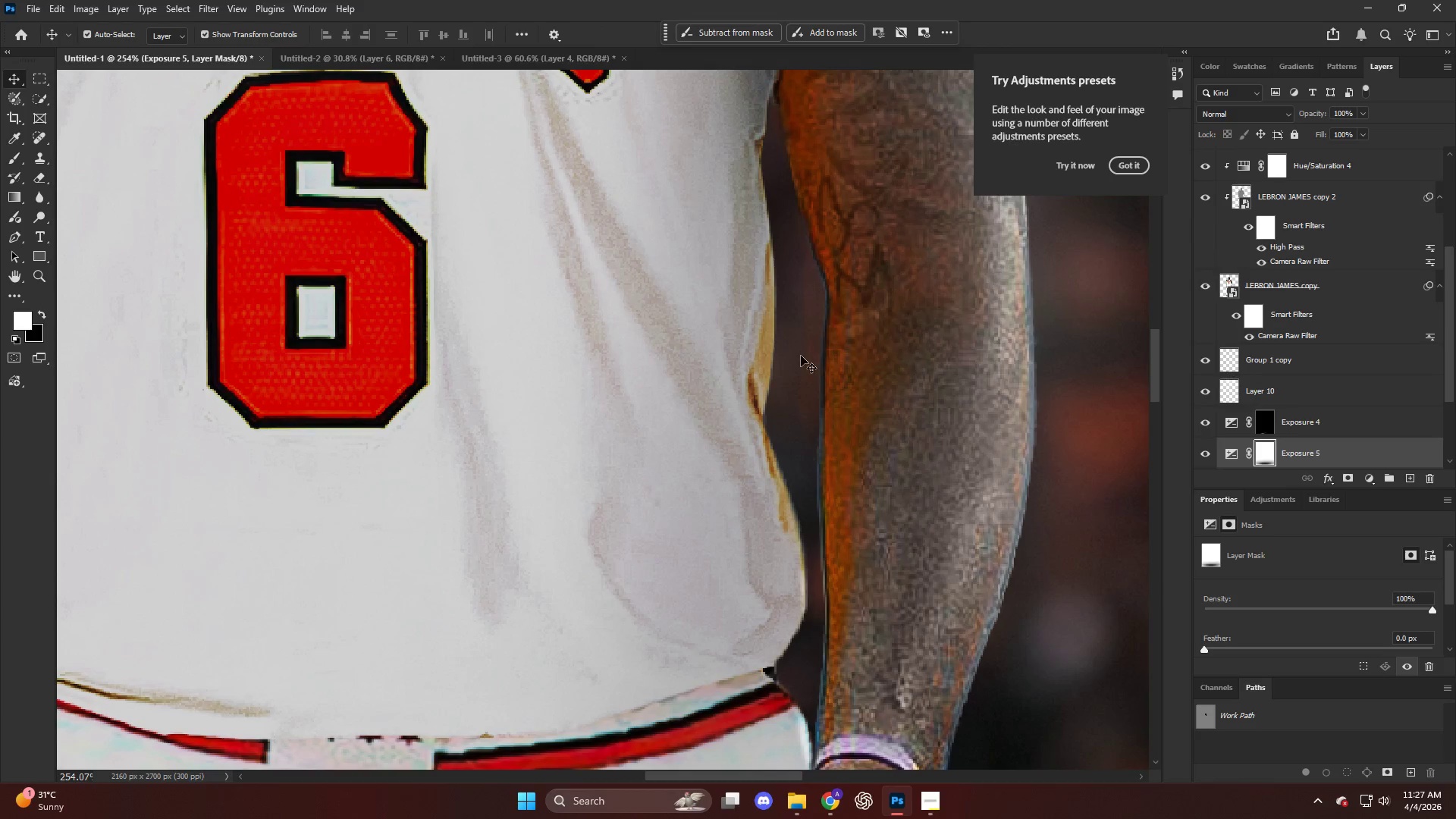 
left_click([759, 349])
 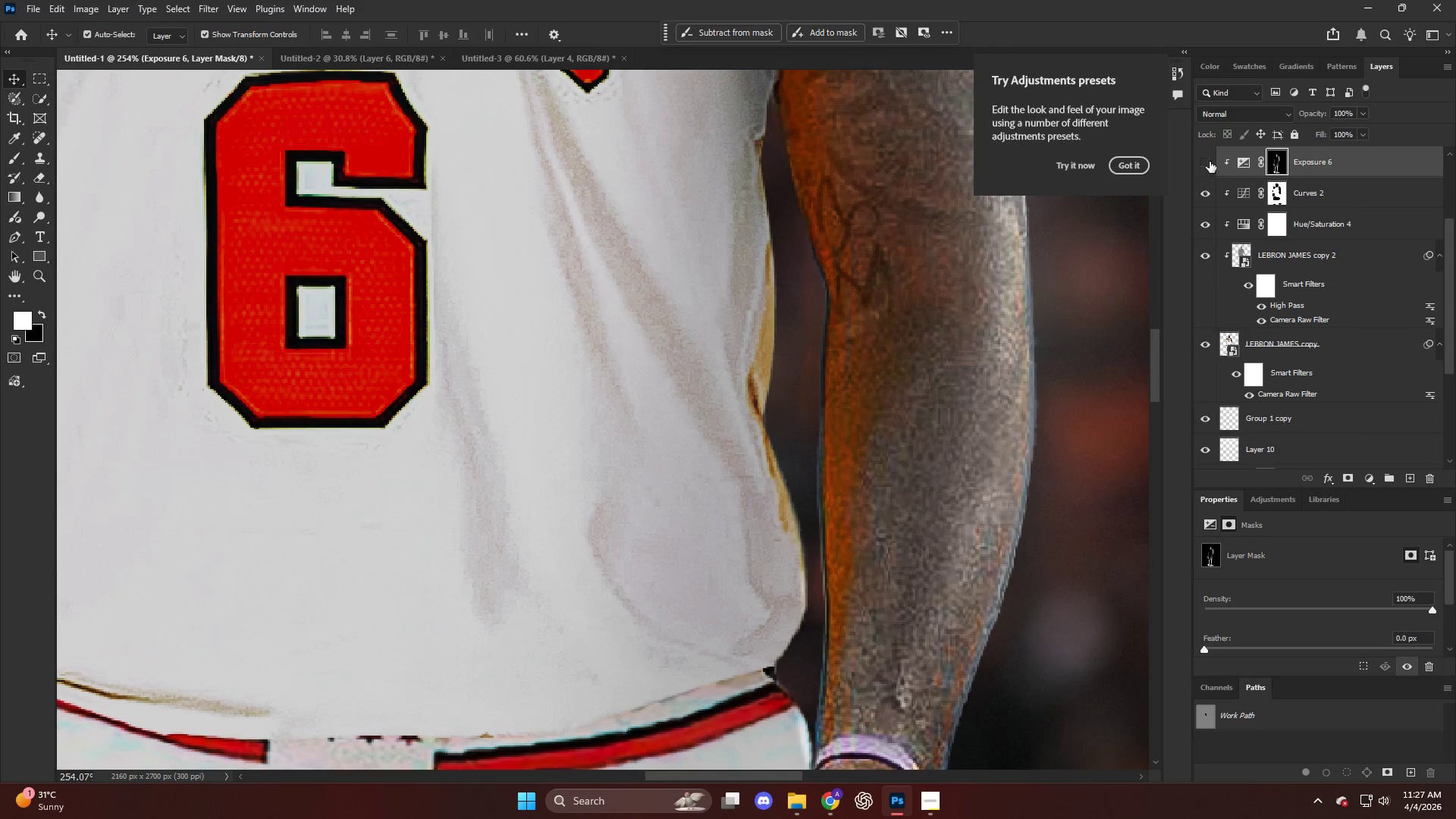 
double_click([1210, 162])
 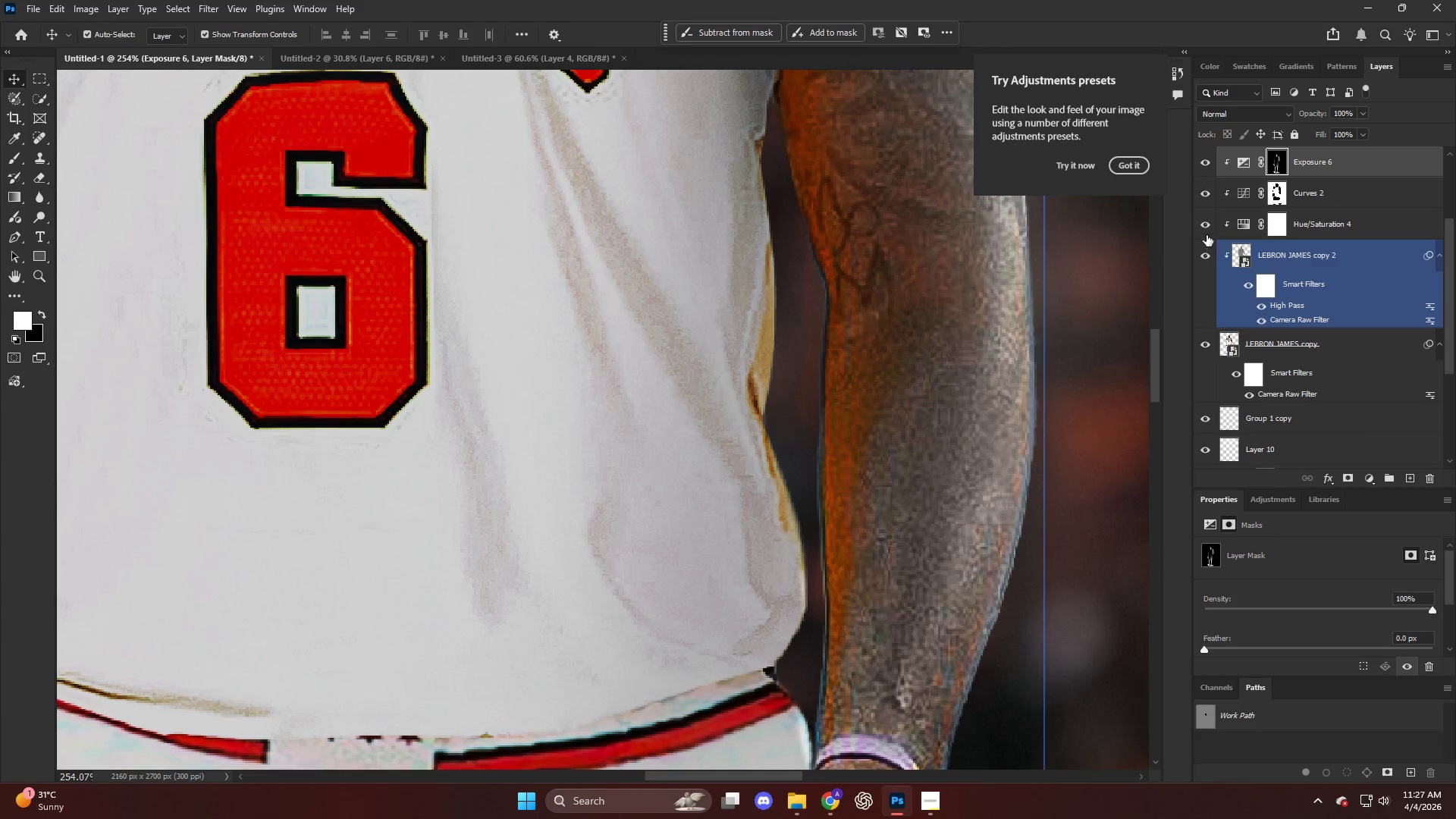 
left_click([1206, 227])
 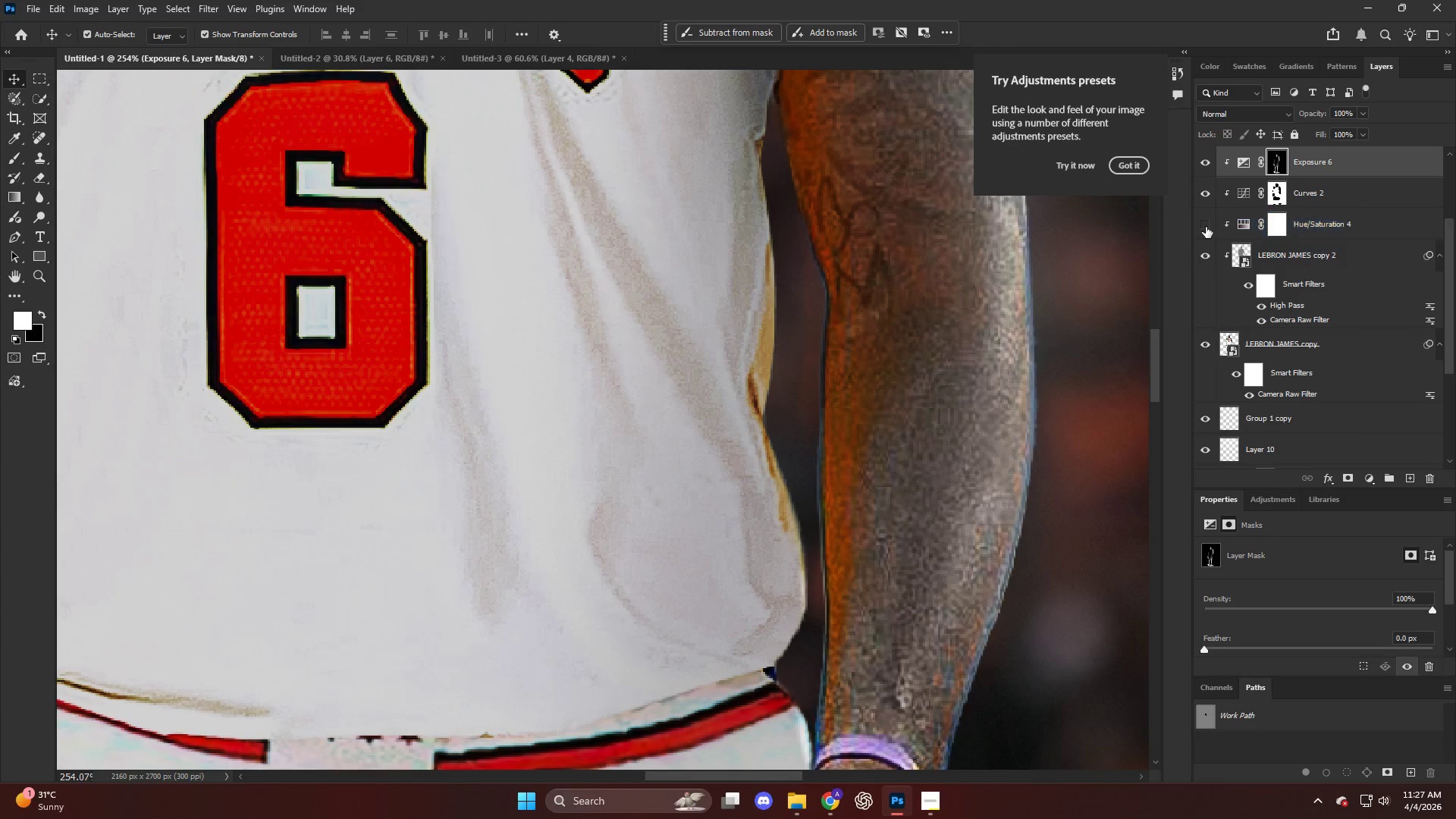 
left_click([1206, 227])
 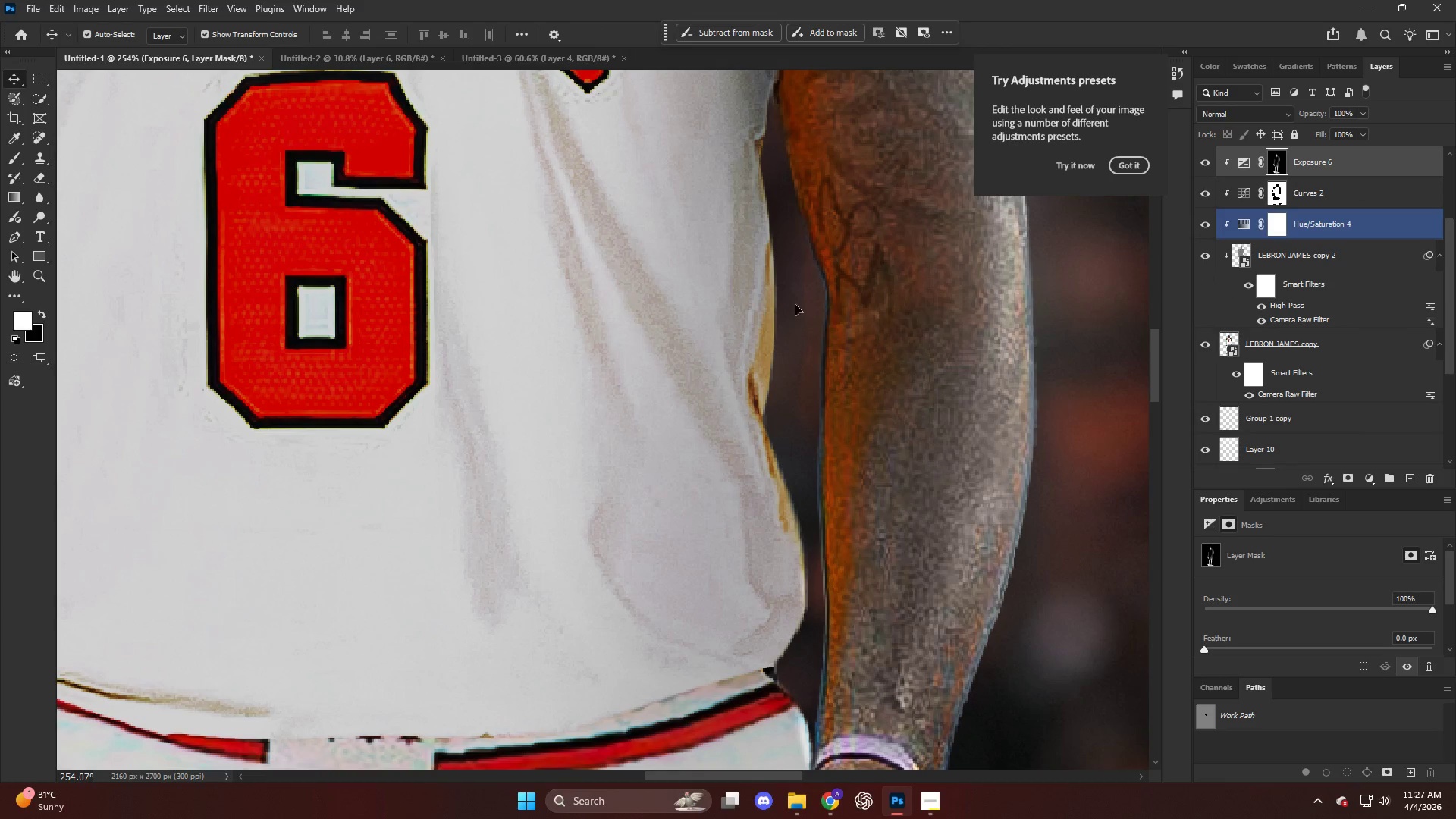 
key(V)
 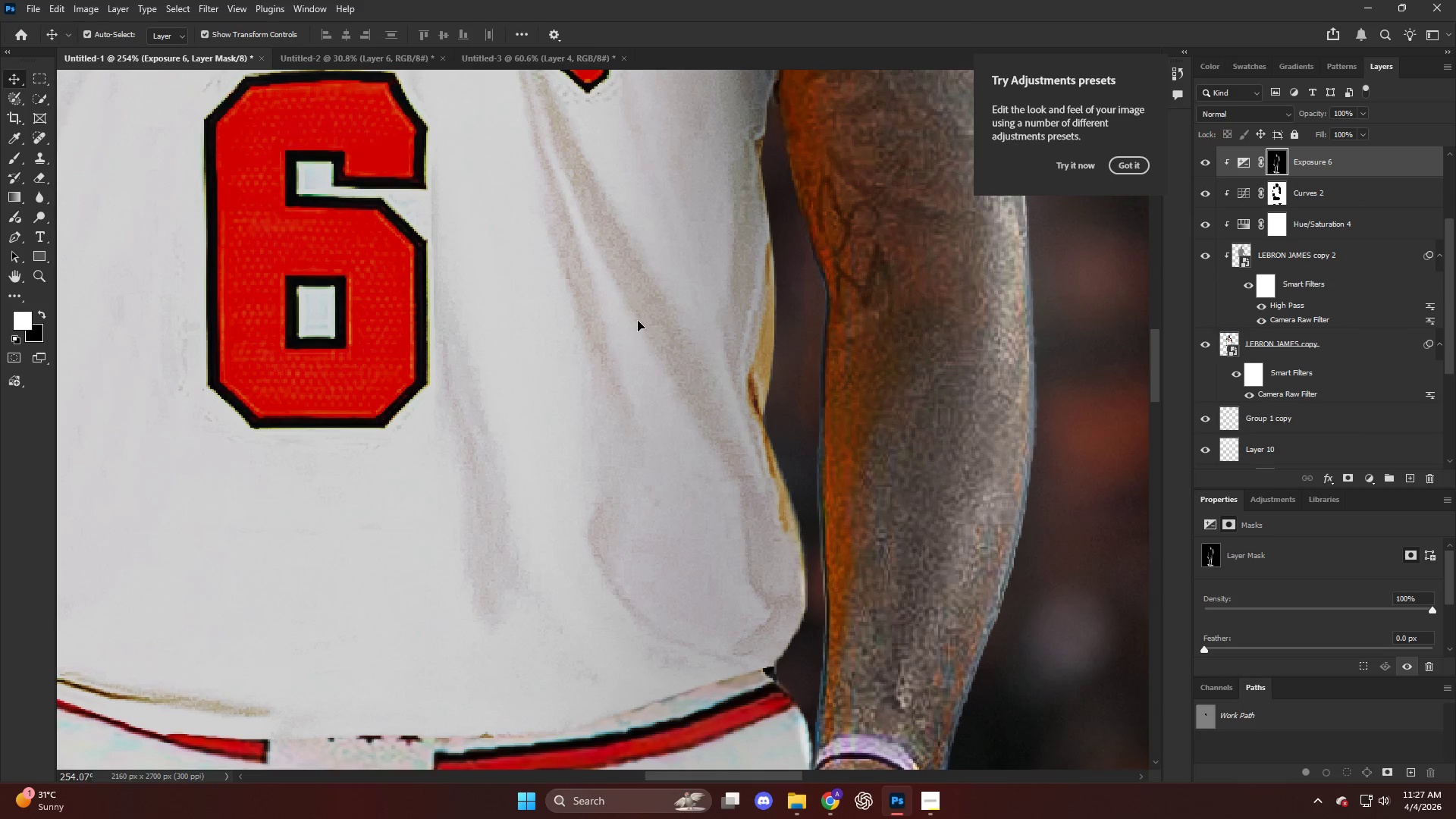 
left_click([638, 321])
 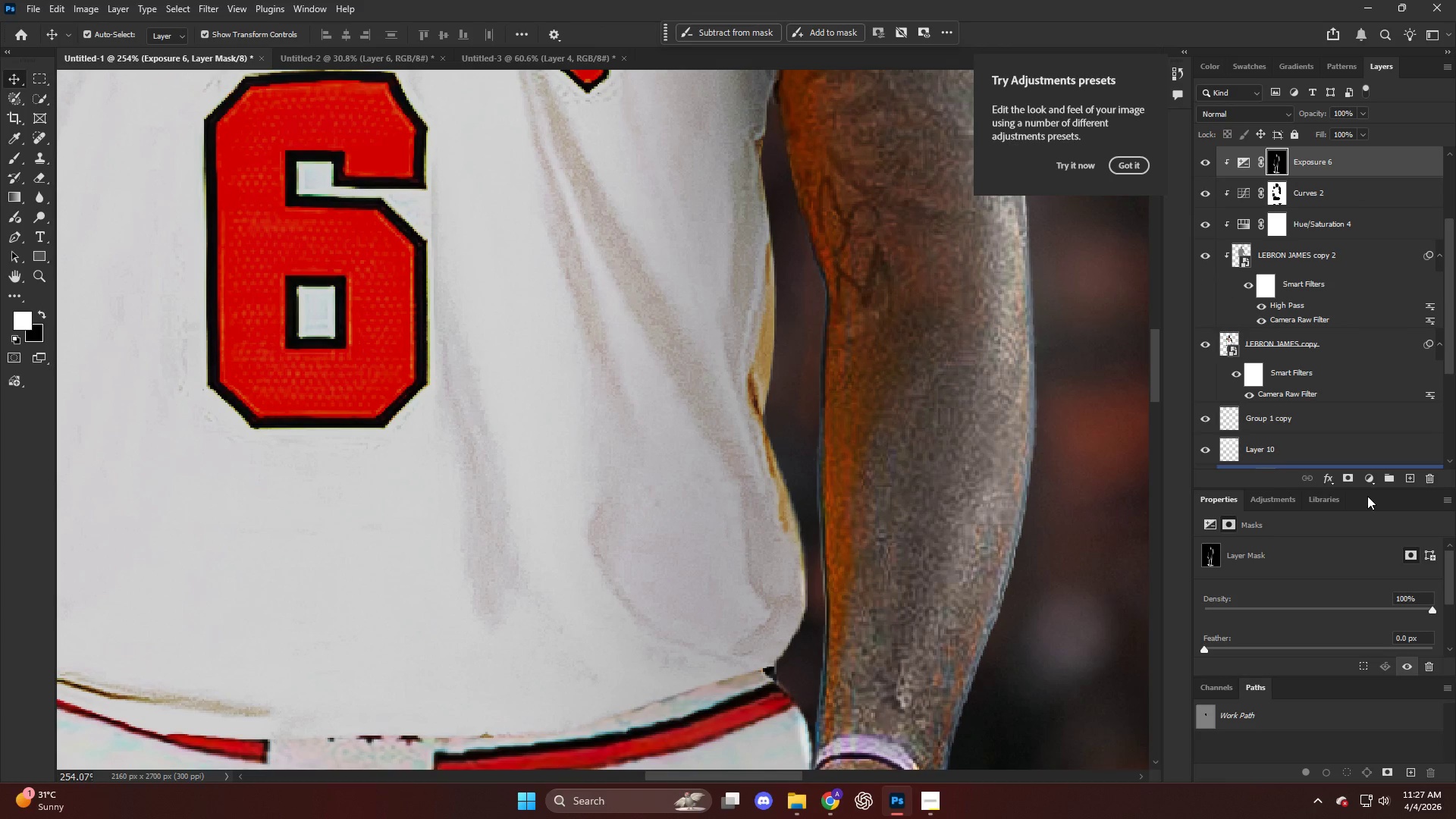 
left_click([1373, 482])
 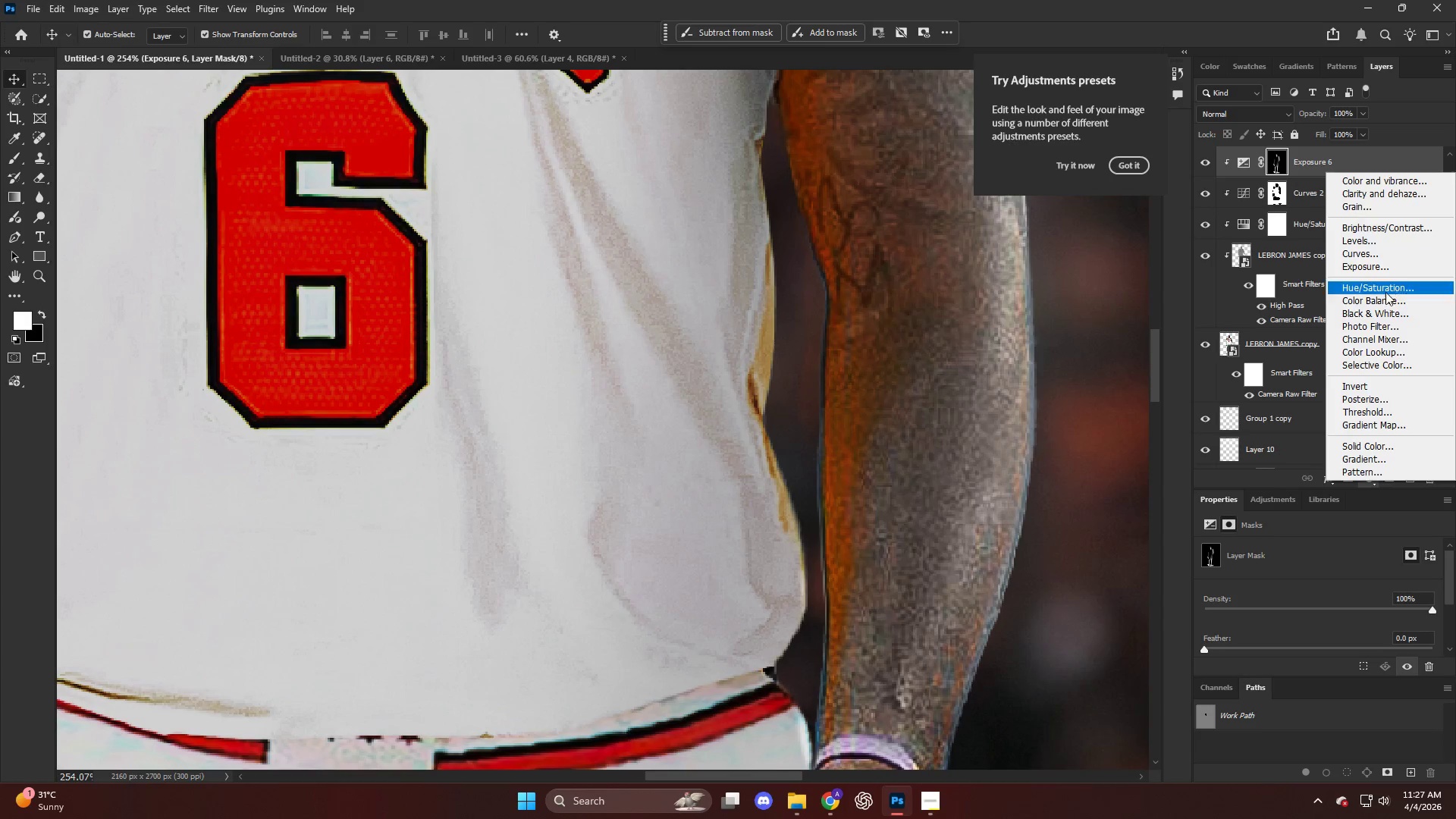 
left_click([1379, 288])
 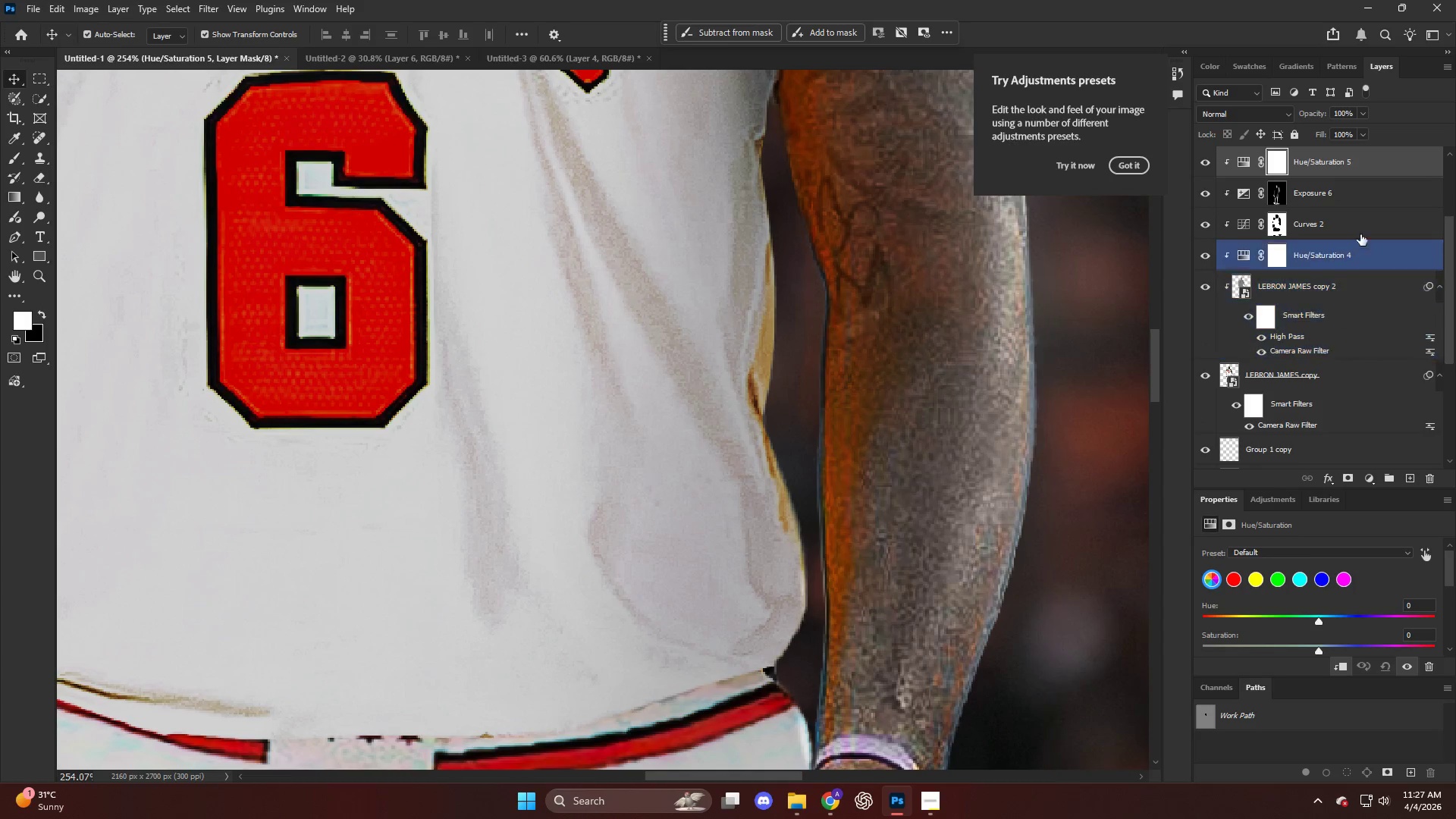 
hold_key(key=AltLeft, duration=0.39)
 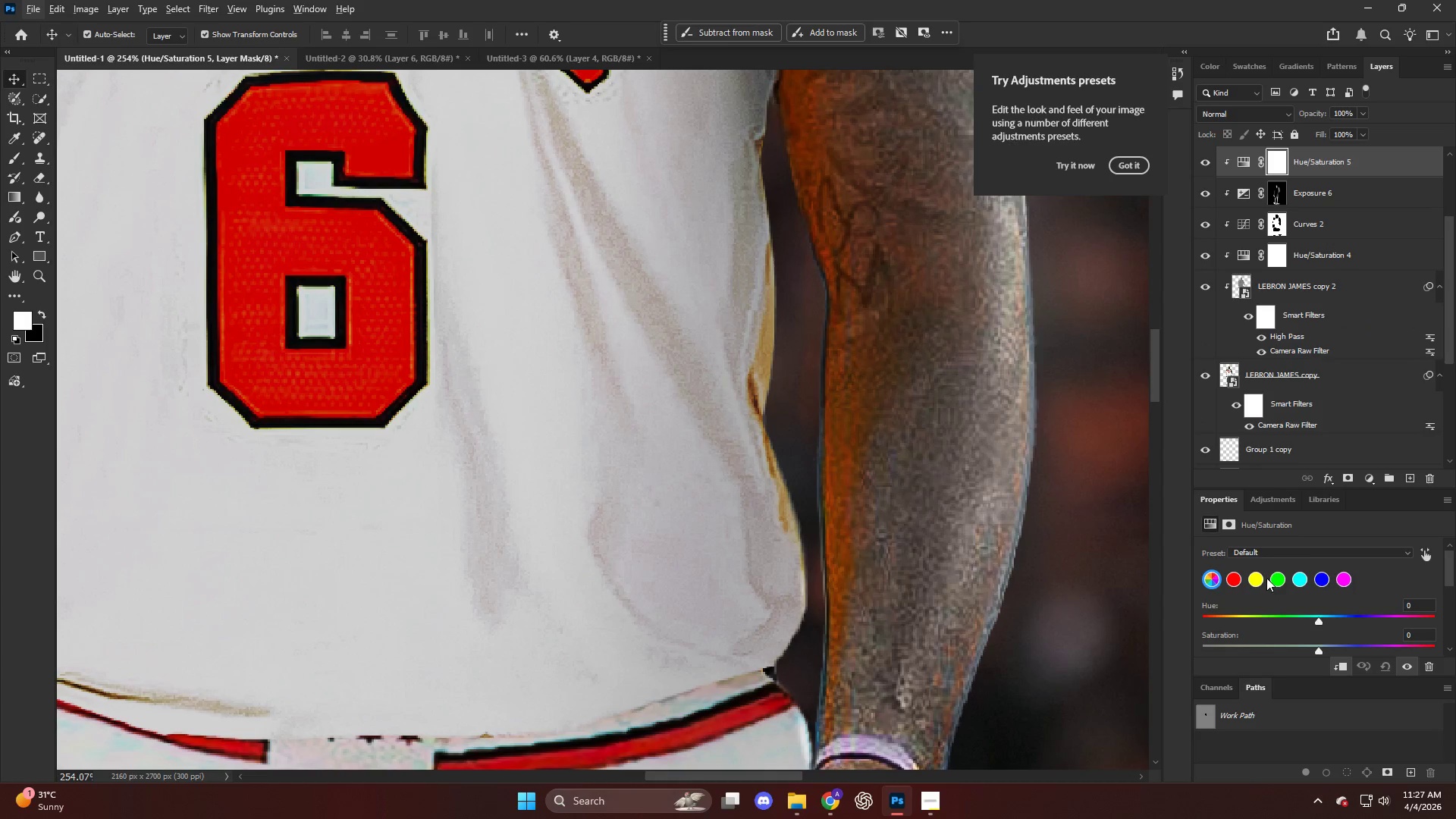 
left_click([1257, 576])
 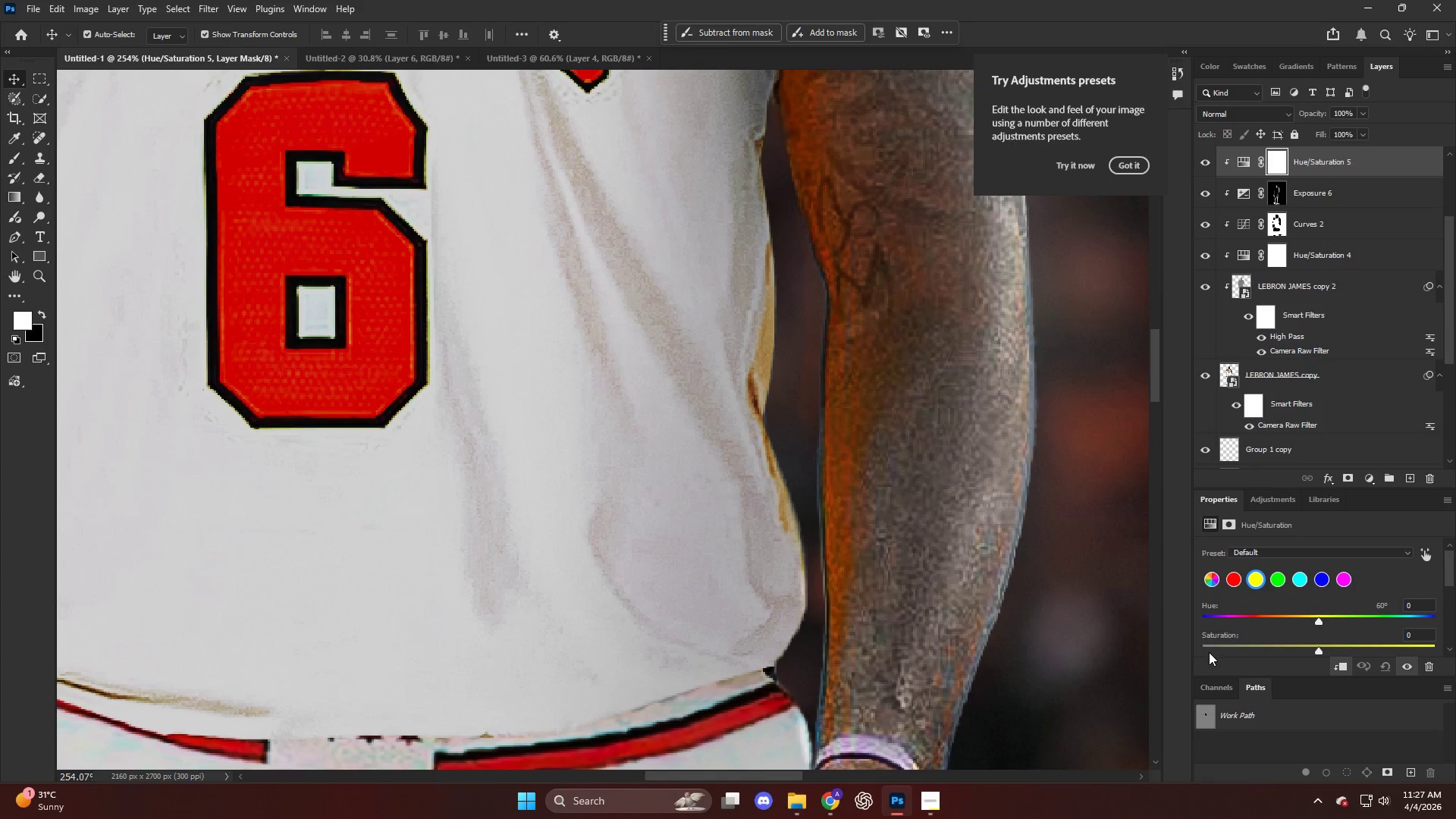 
left_click_drag(start_coordinate=[1207, 645], to_coordinate=[1147, 644])
 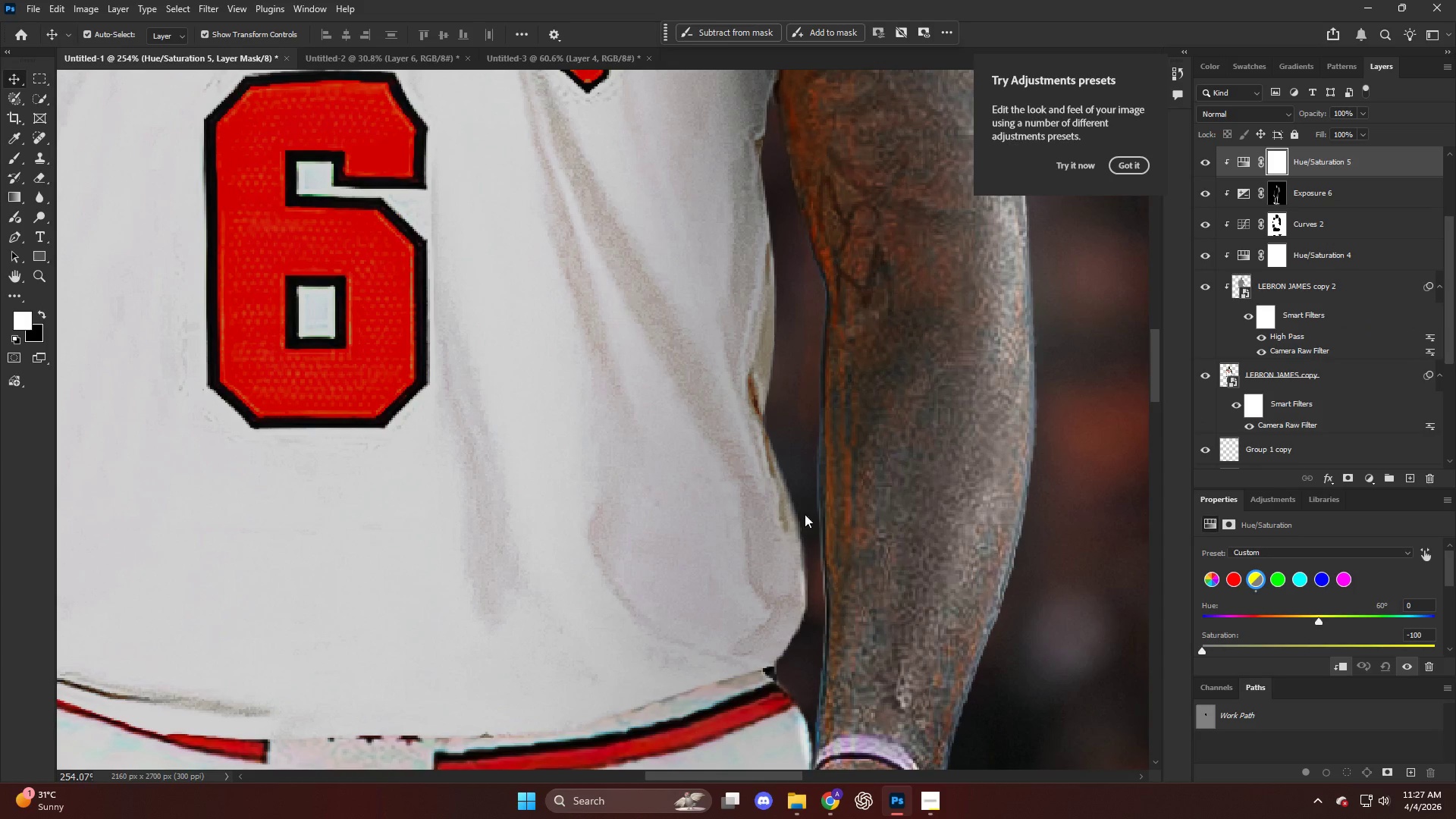 
hold_key(key=AltLeft, duration=0.7)
scroll: coordinate [783, 490], scroll_direction: down, amount: 13.0
 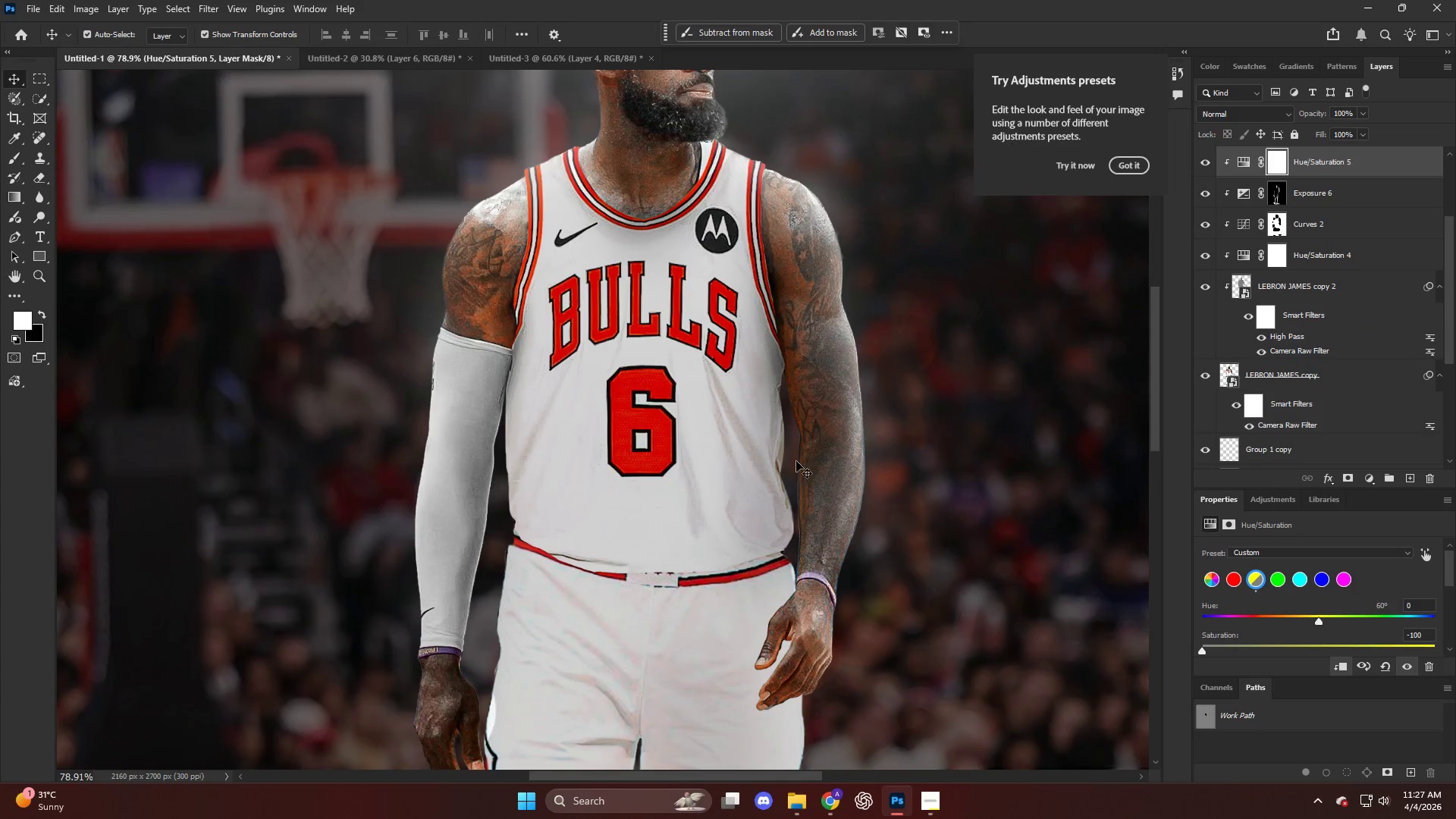 
key(Alt+AltLeft)
 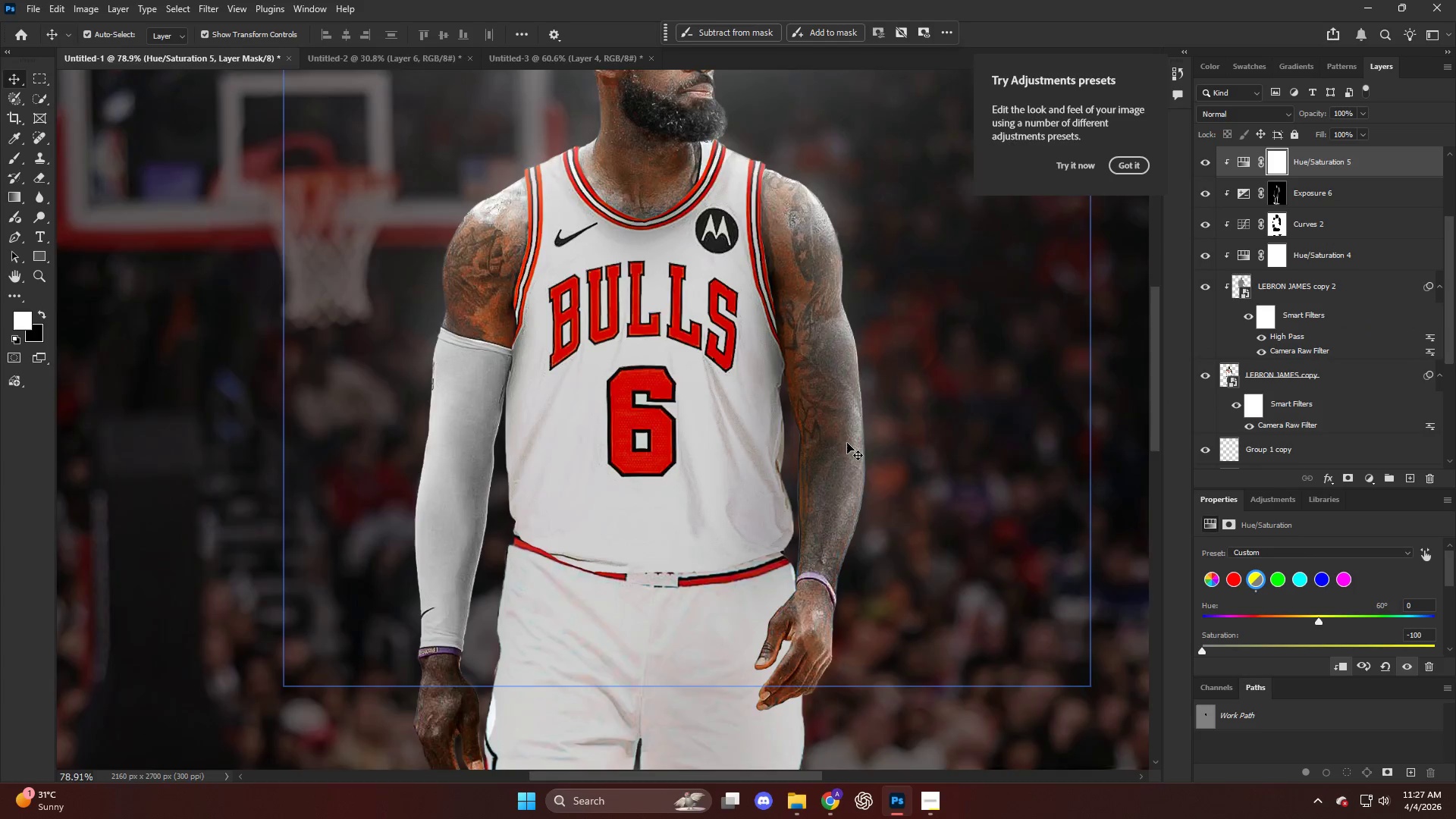 
scroll: coordinate [847, 443], scroll_direction: down, amount: 3.0
 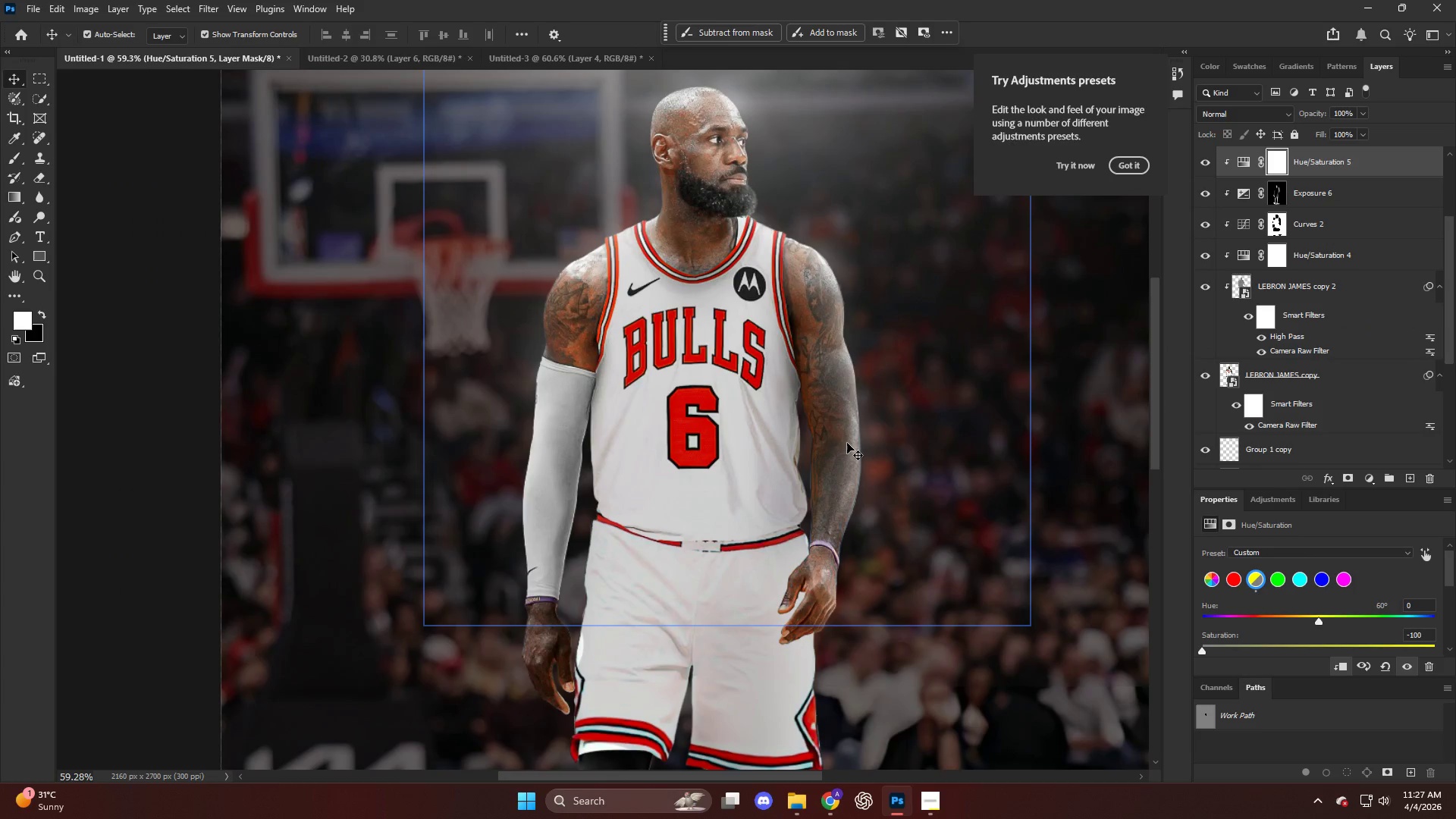 
key(Control+I)
 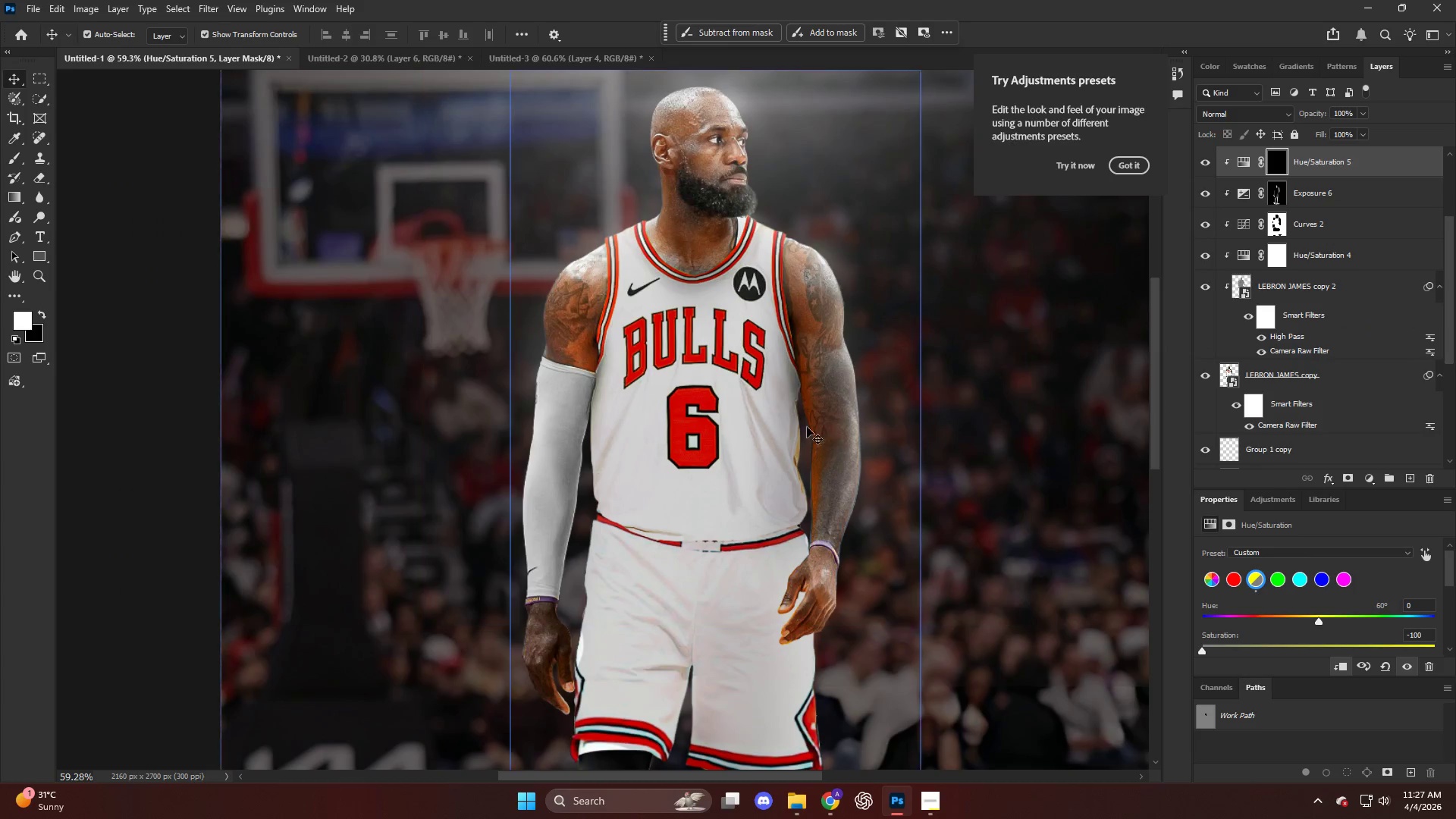 
hold_key(key=AltLeft, duration=0.59)
 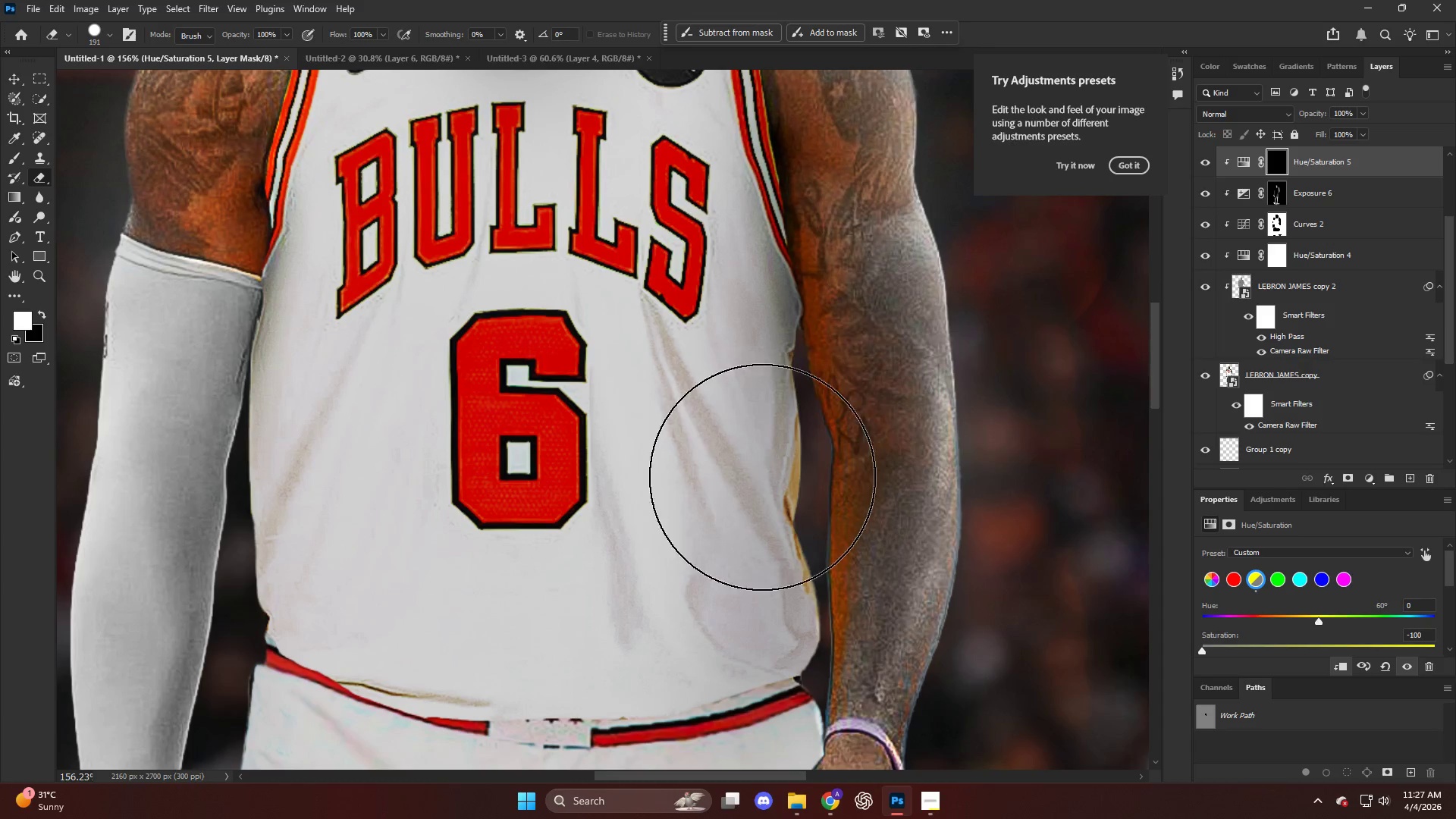 
key(E)
 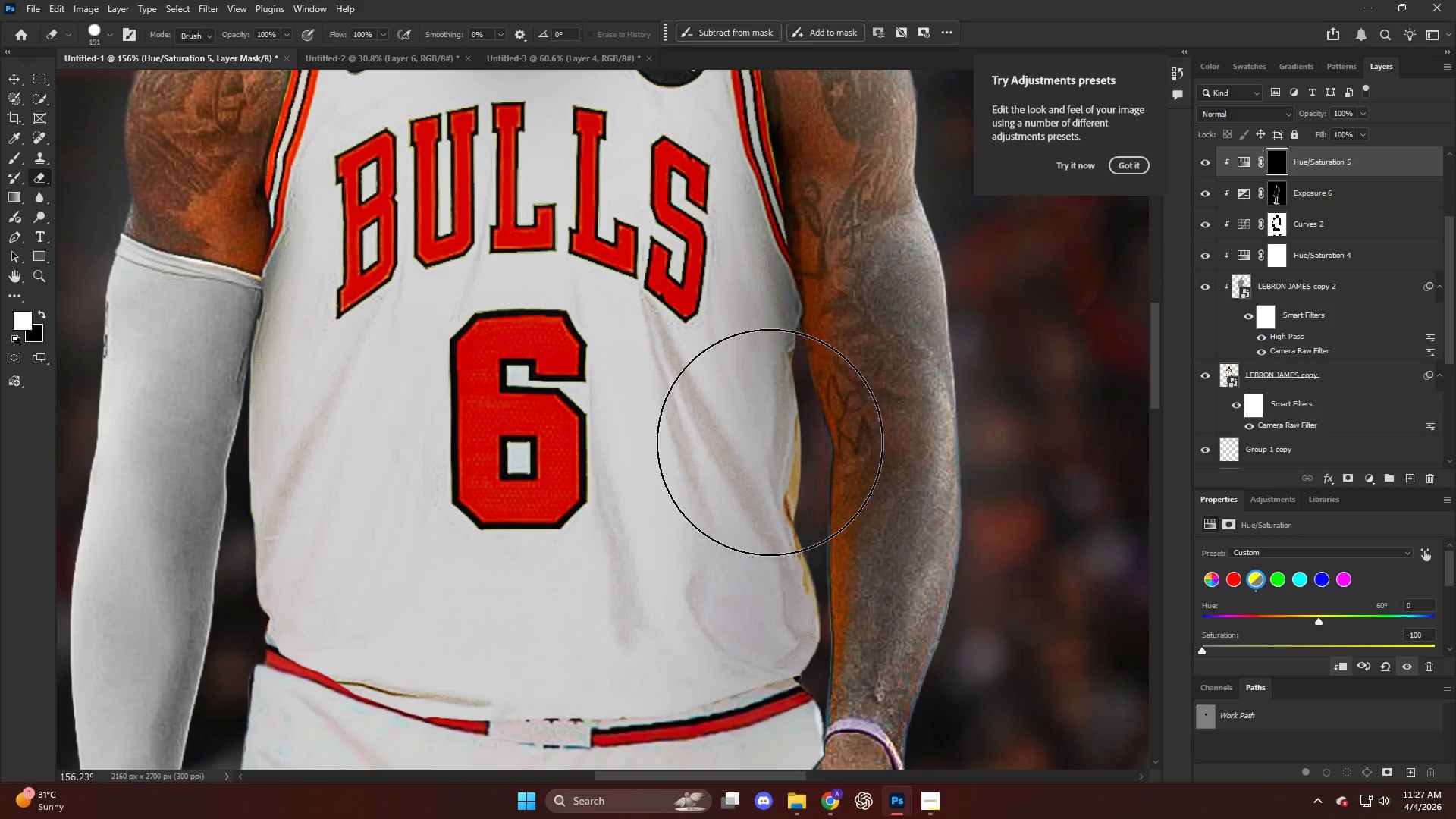 
scroll: coordinate [795, 440], scroll_direction: up, amount: 11.0
 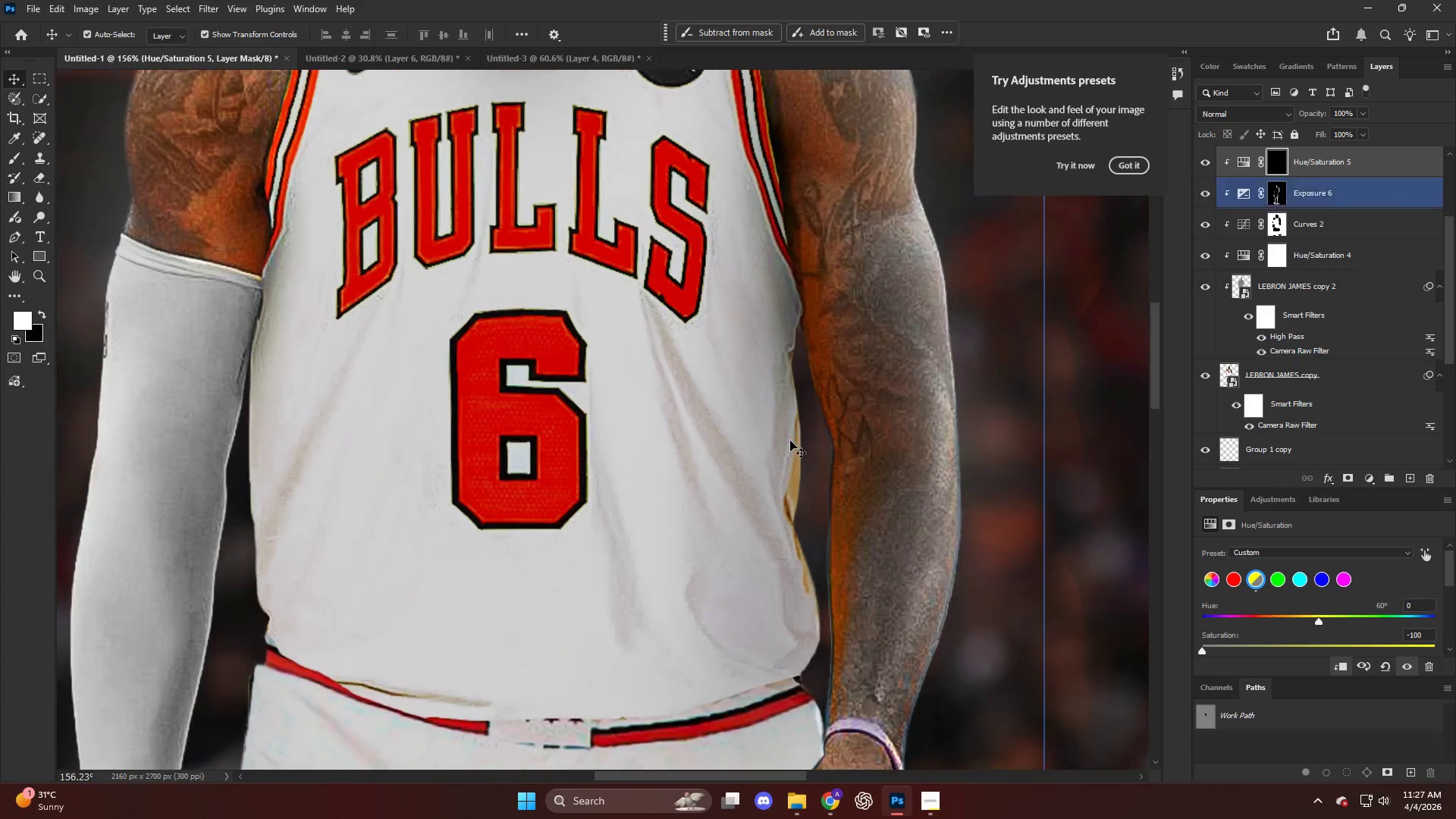 
key(Alt+AltLeft)
 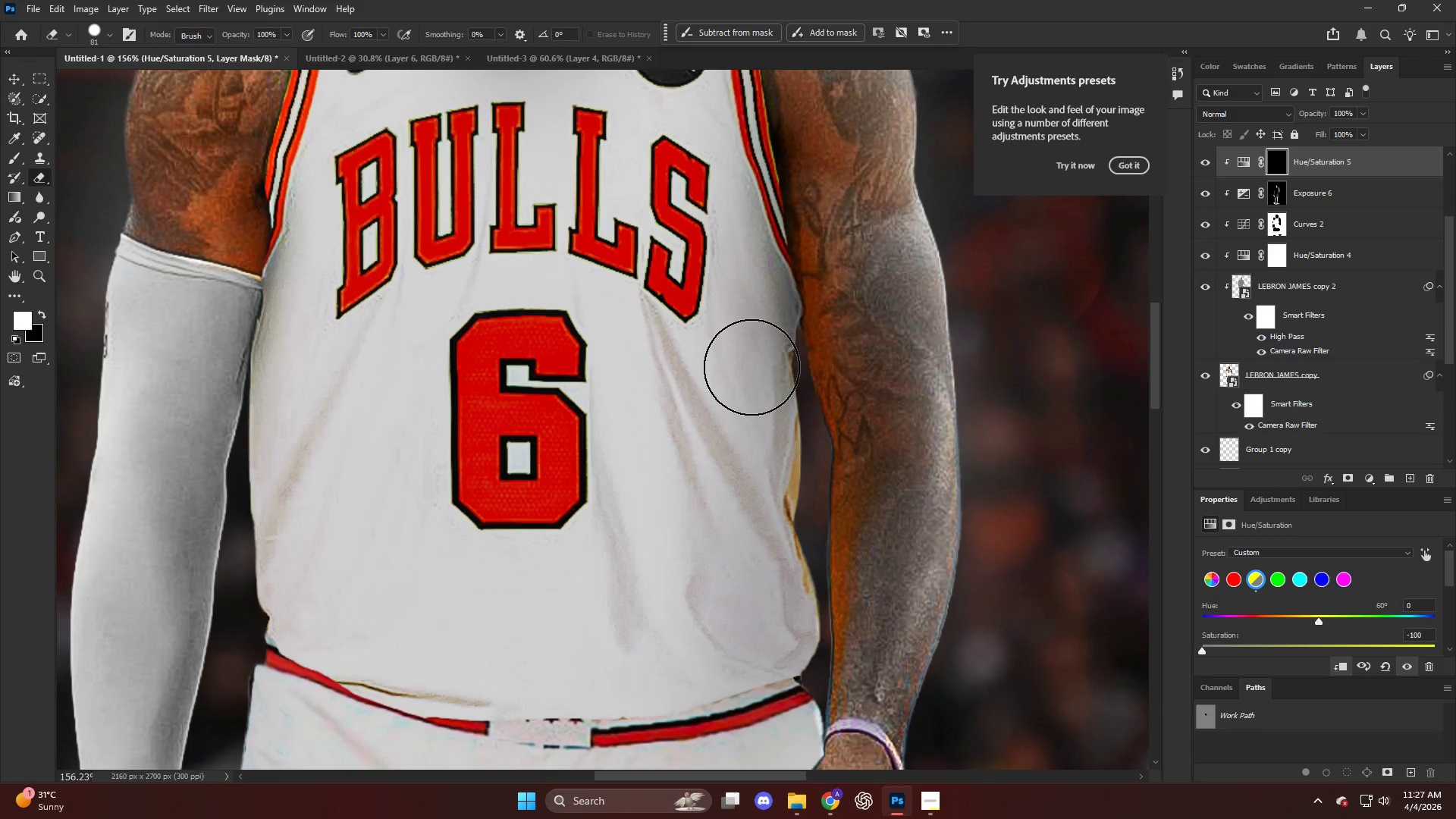 
left_click_drag(start_coordinate=[760, 380], to_coordinate=[761, 492])
 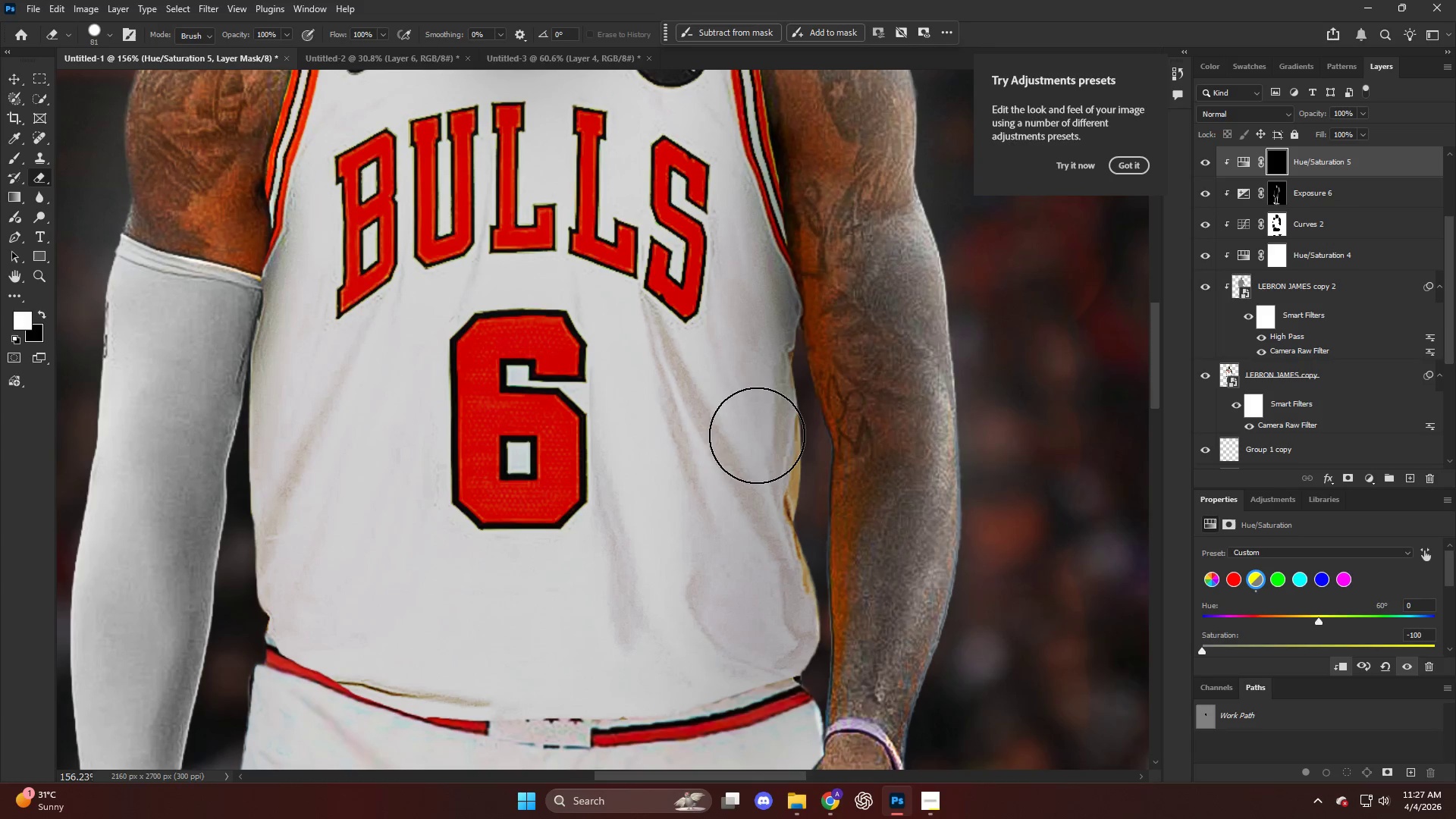 
key(X)
 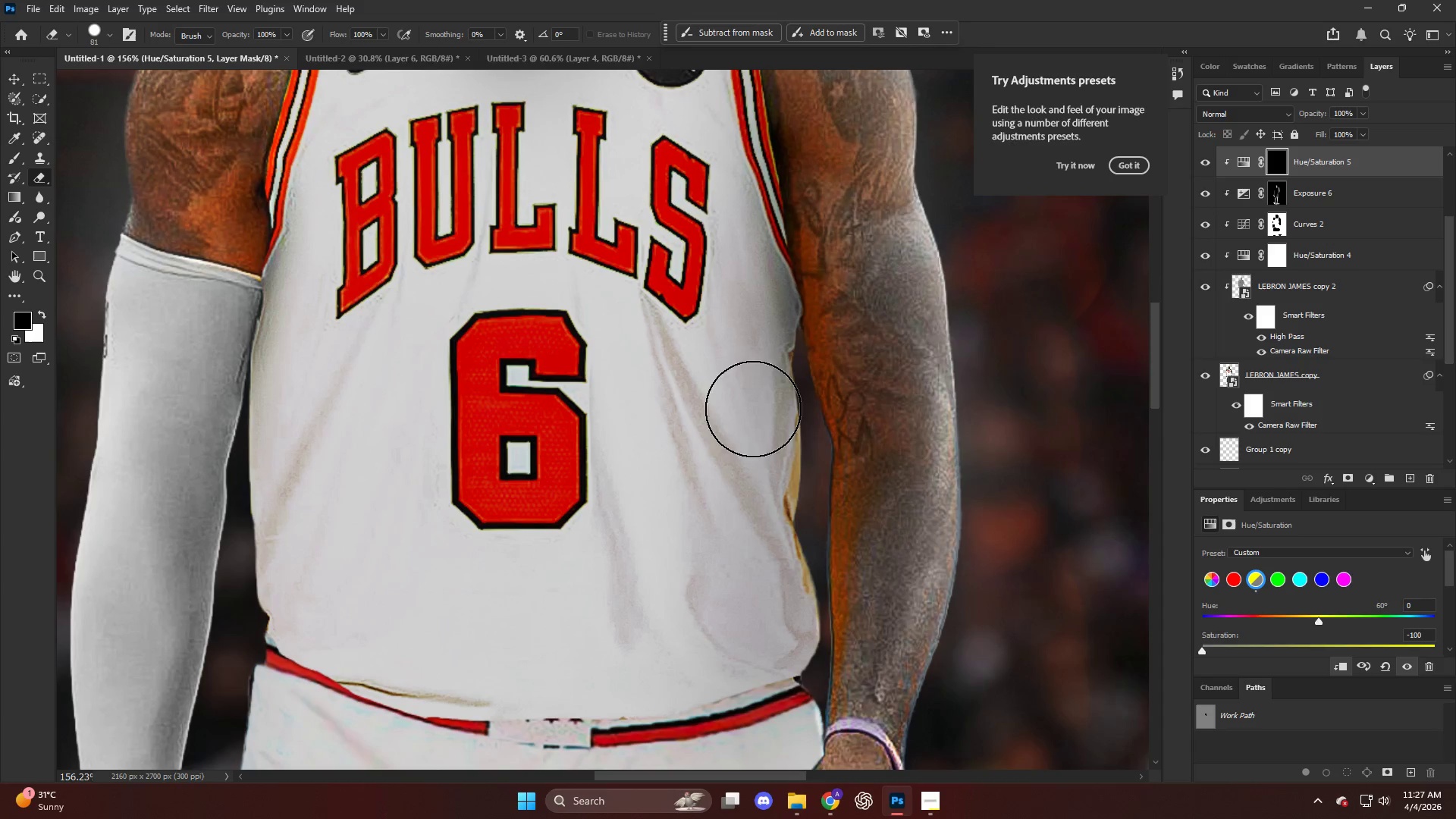 
left_click_drag(start_coordinate=[761, 424], to_coordinate=[771, 597])
 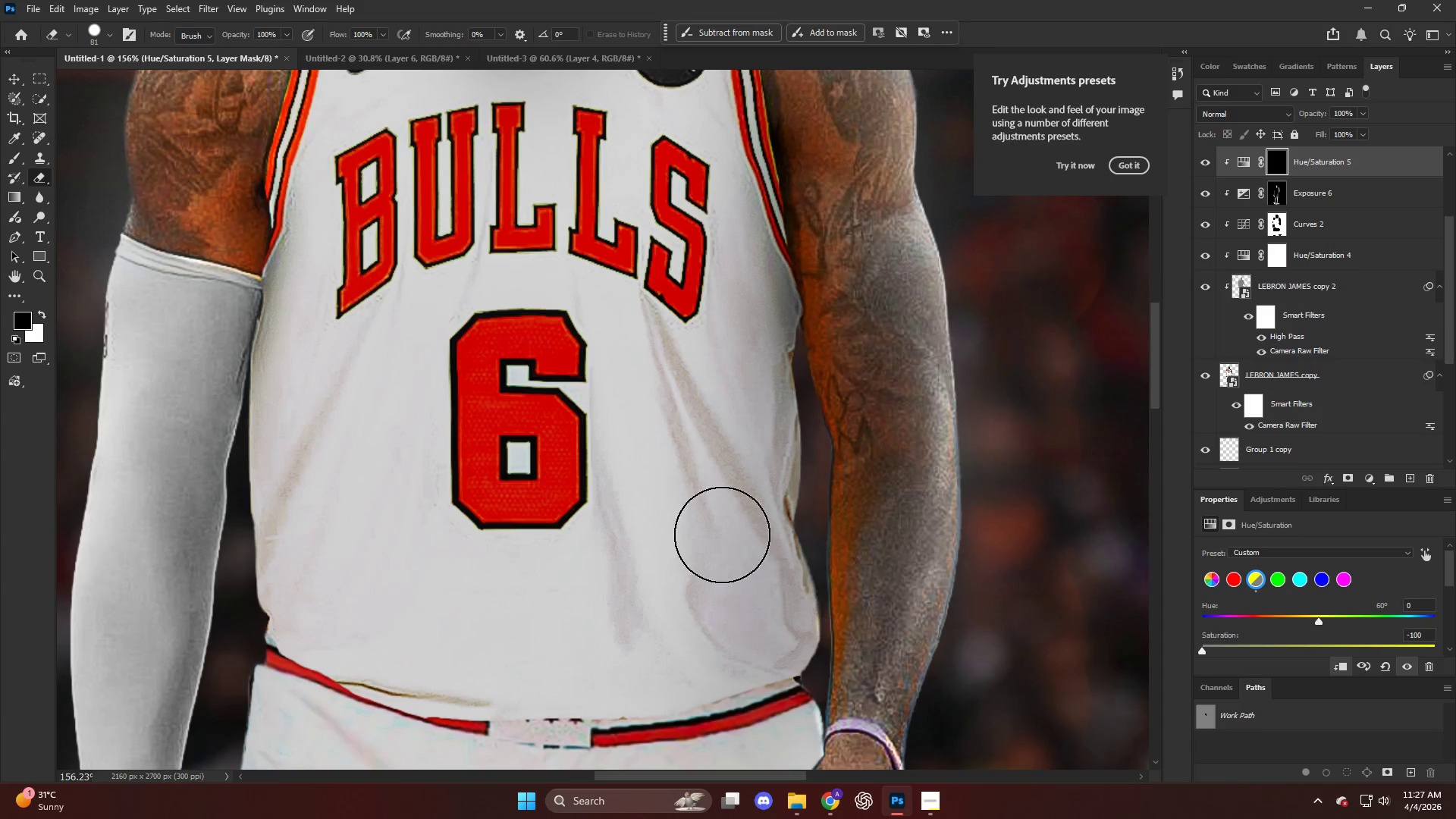 
hold_key(key=AltLeft, duration=0.77)
 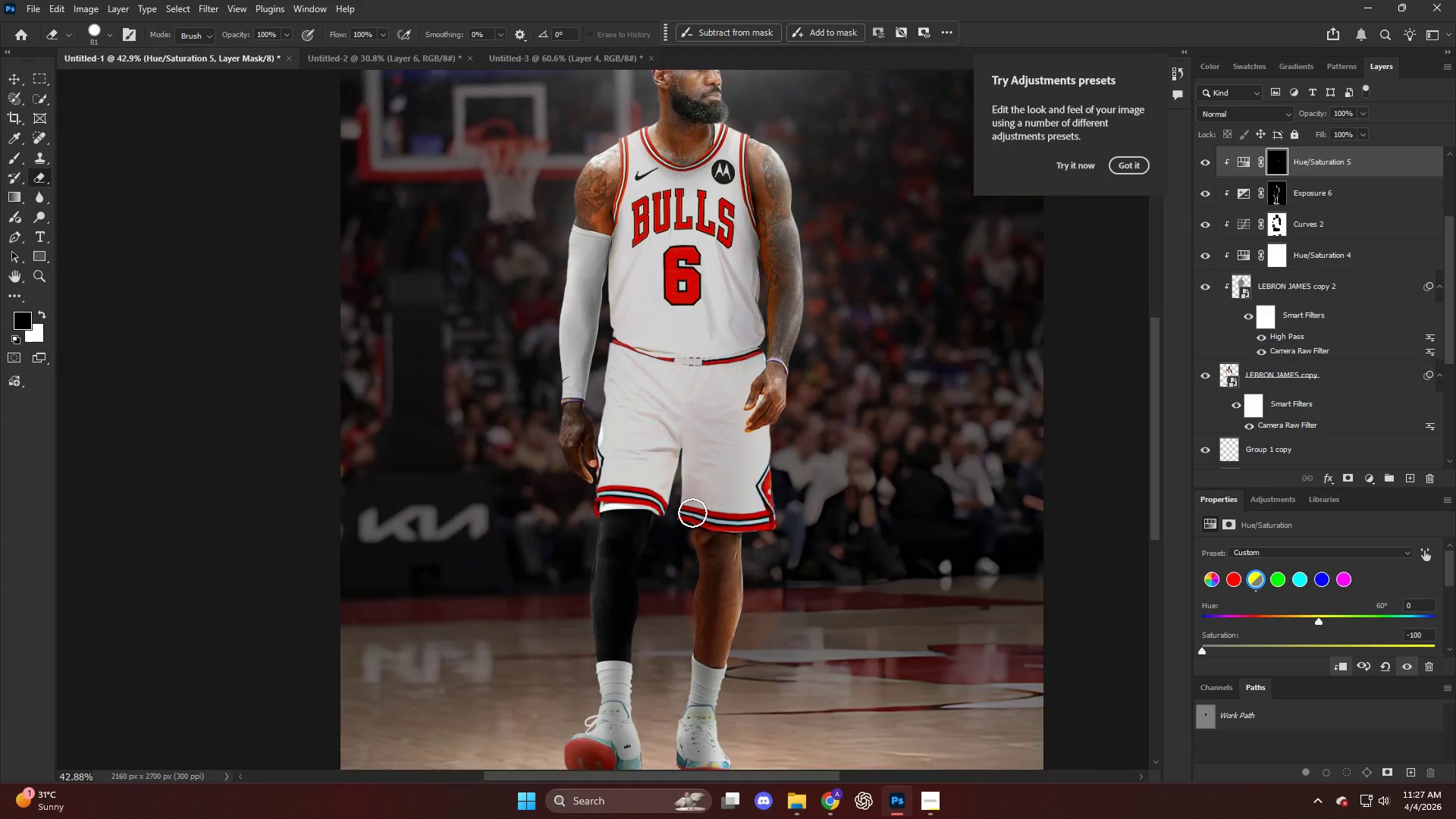 
hold_key(key=AltLeft, duration=0.55)
 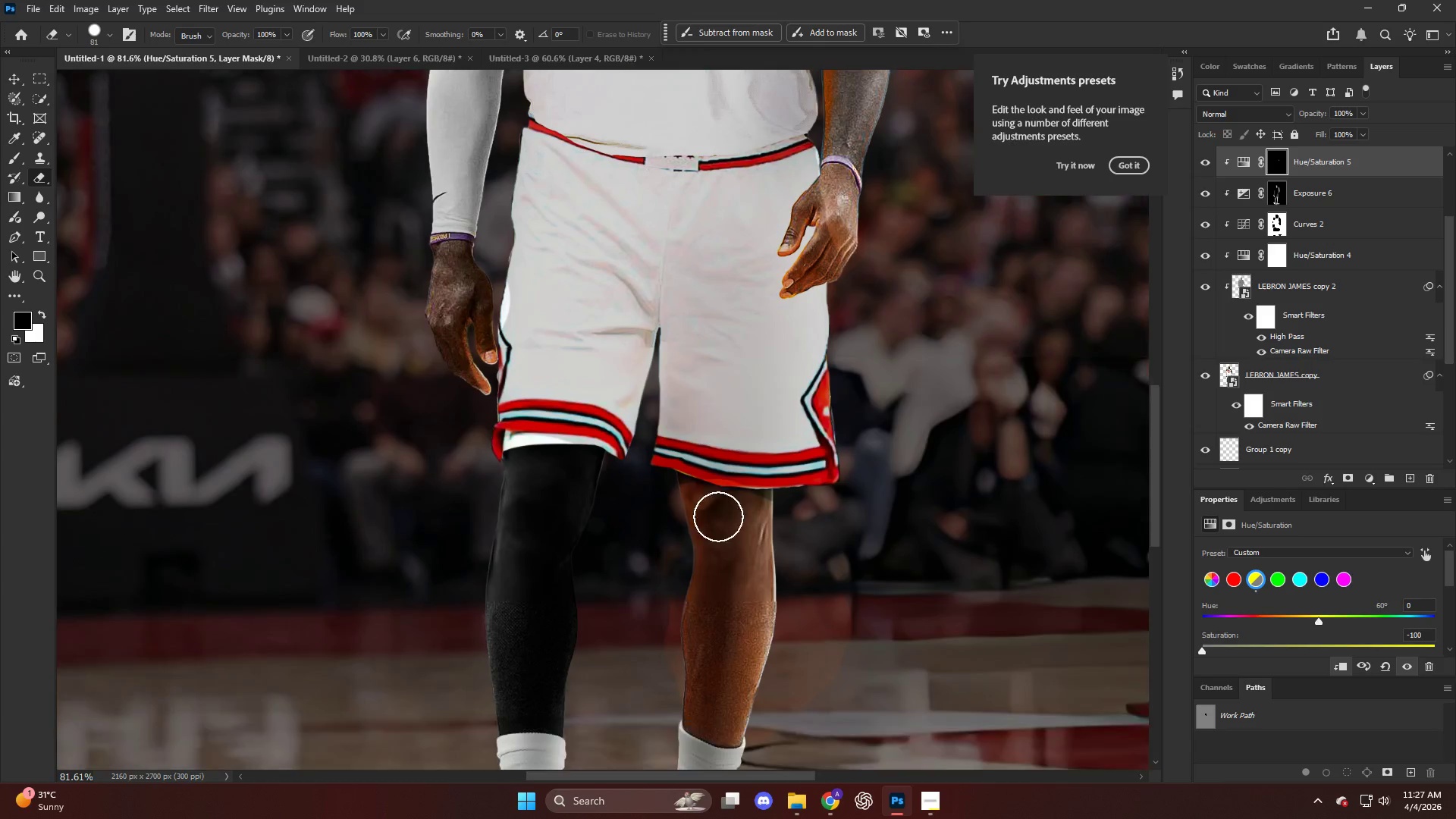 
hold_key(key=AltLeft, duration=0.73)
 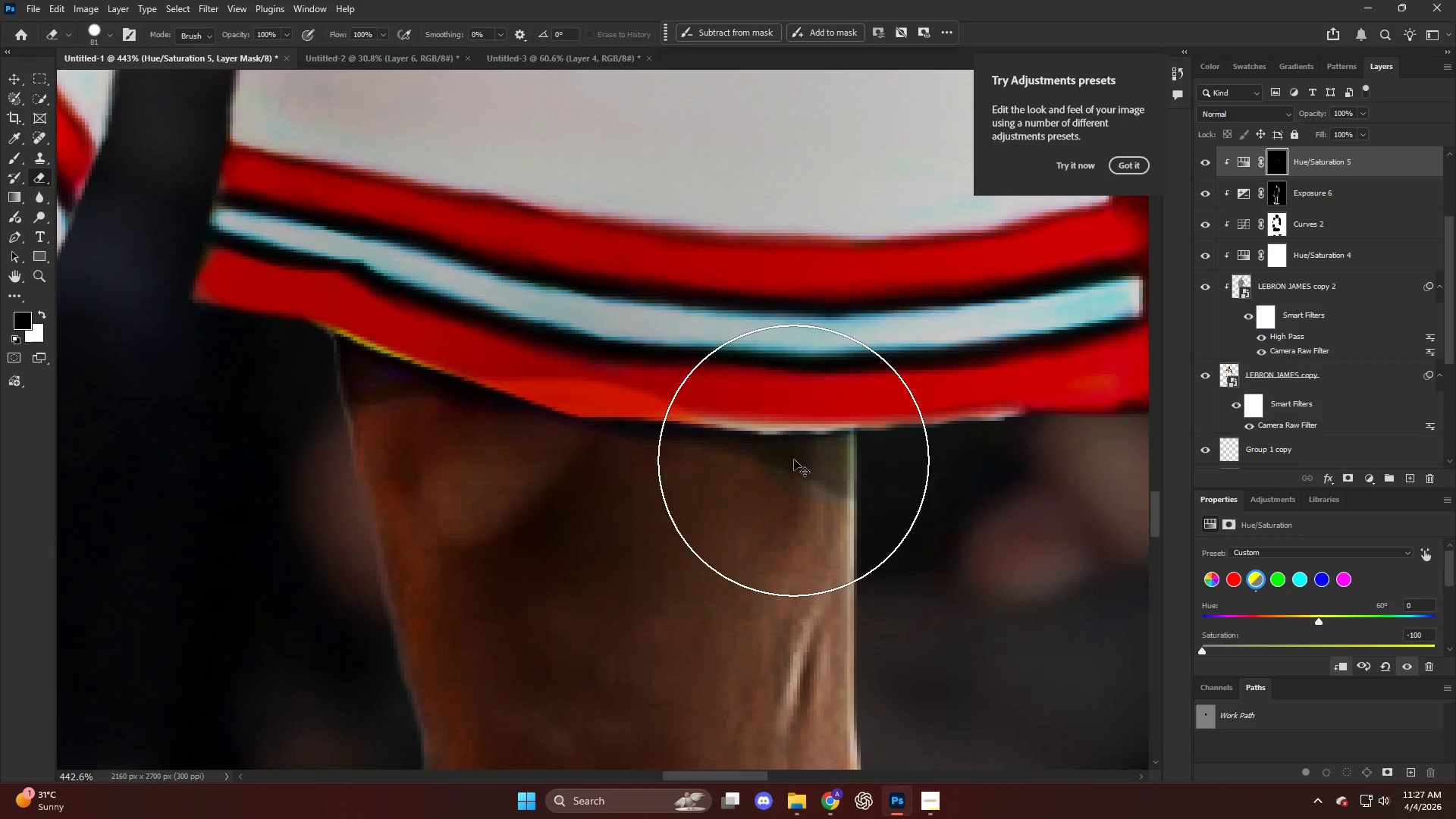 
key(V)
 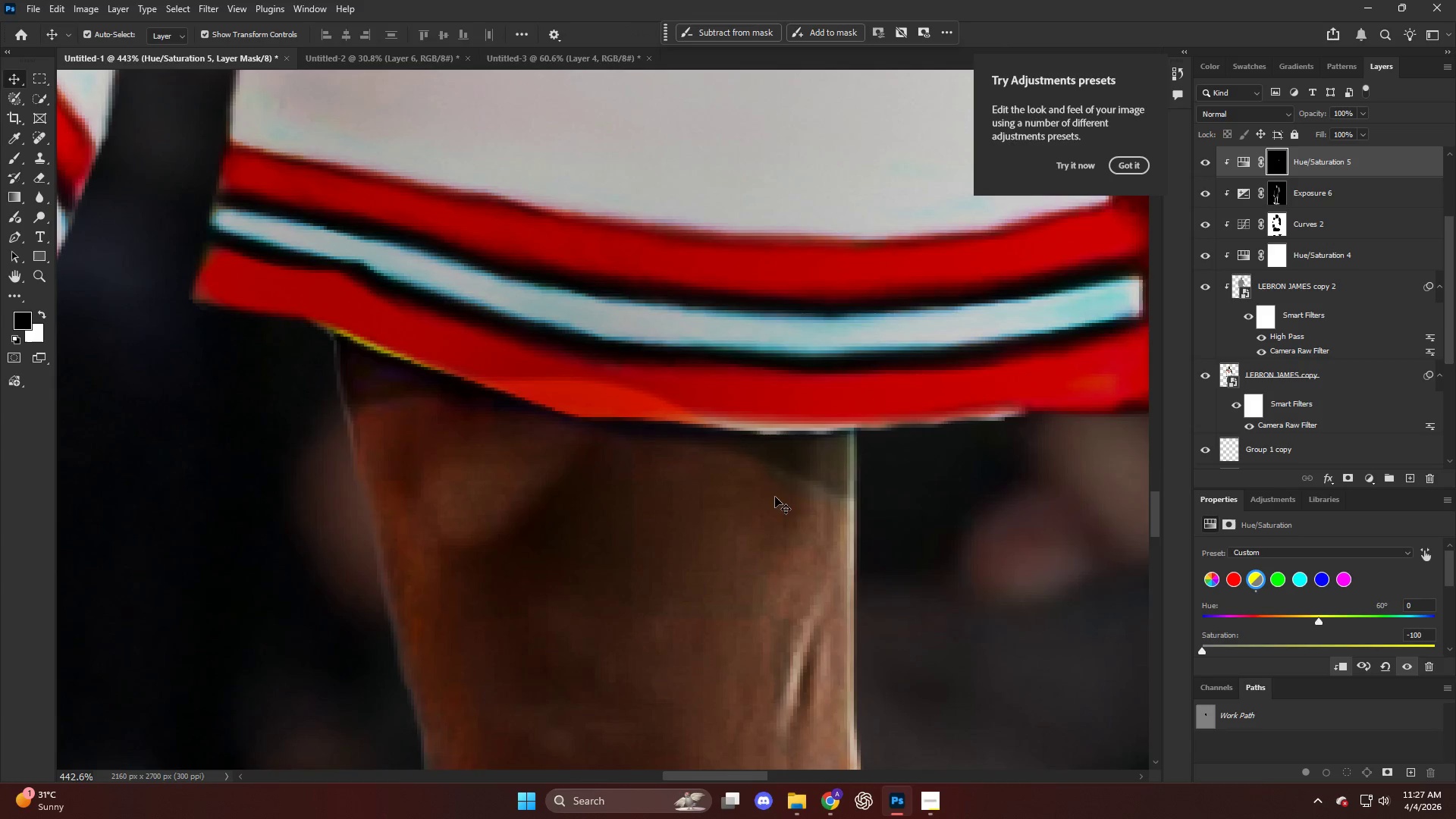 
scroll: coordinate [780, 471], scroll_direction: none, amount: 0.0
 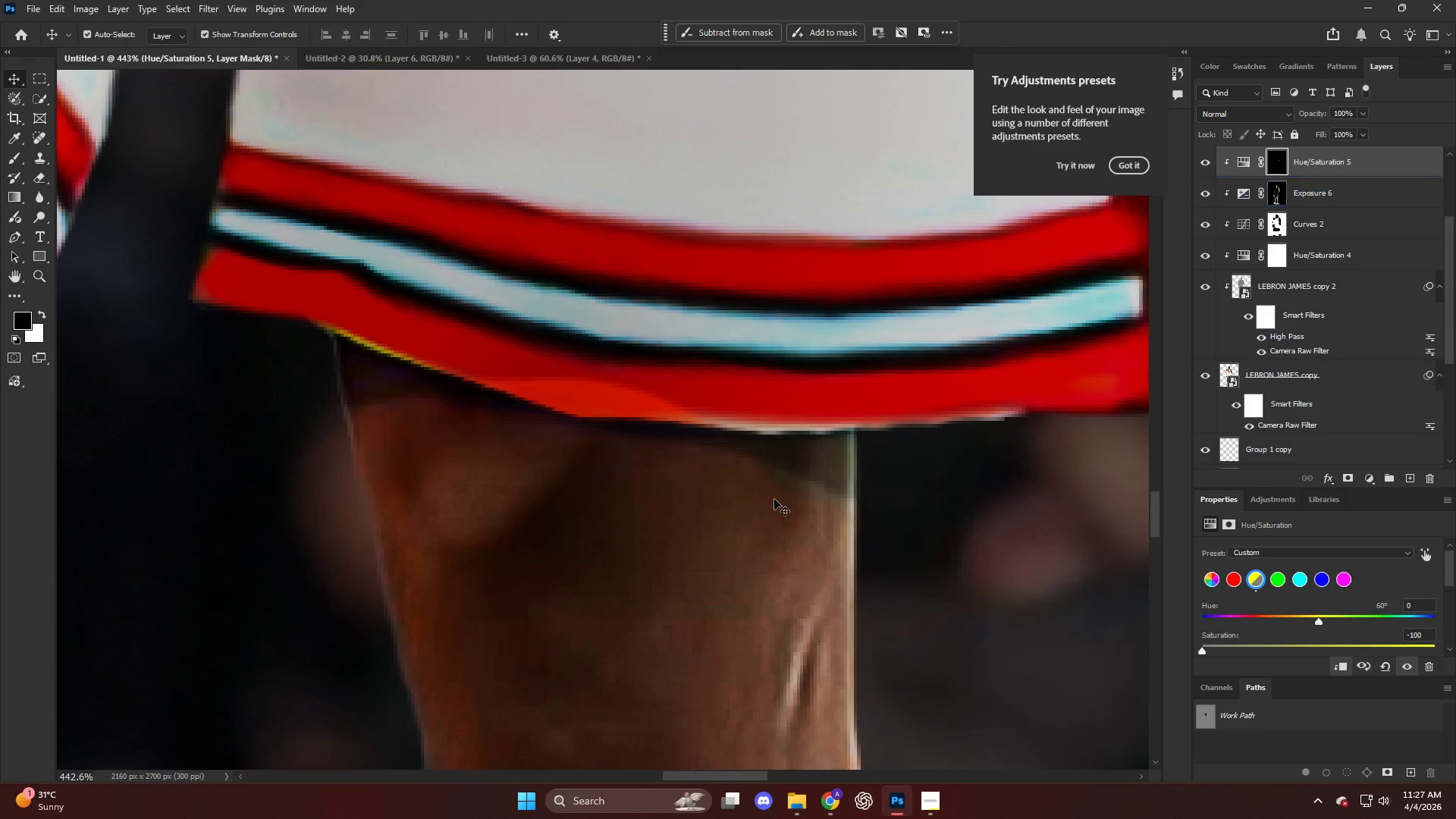 
key(Alt+AltLeft)
 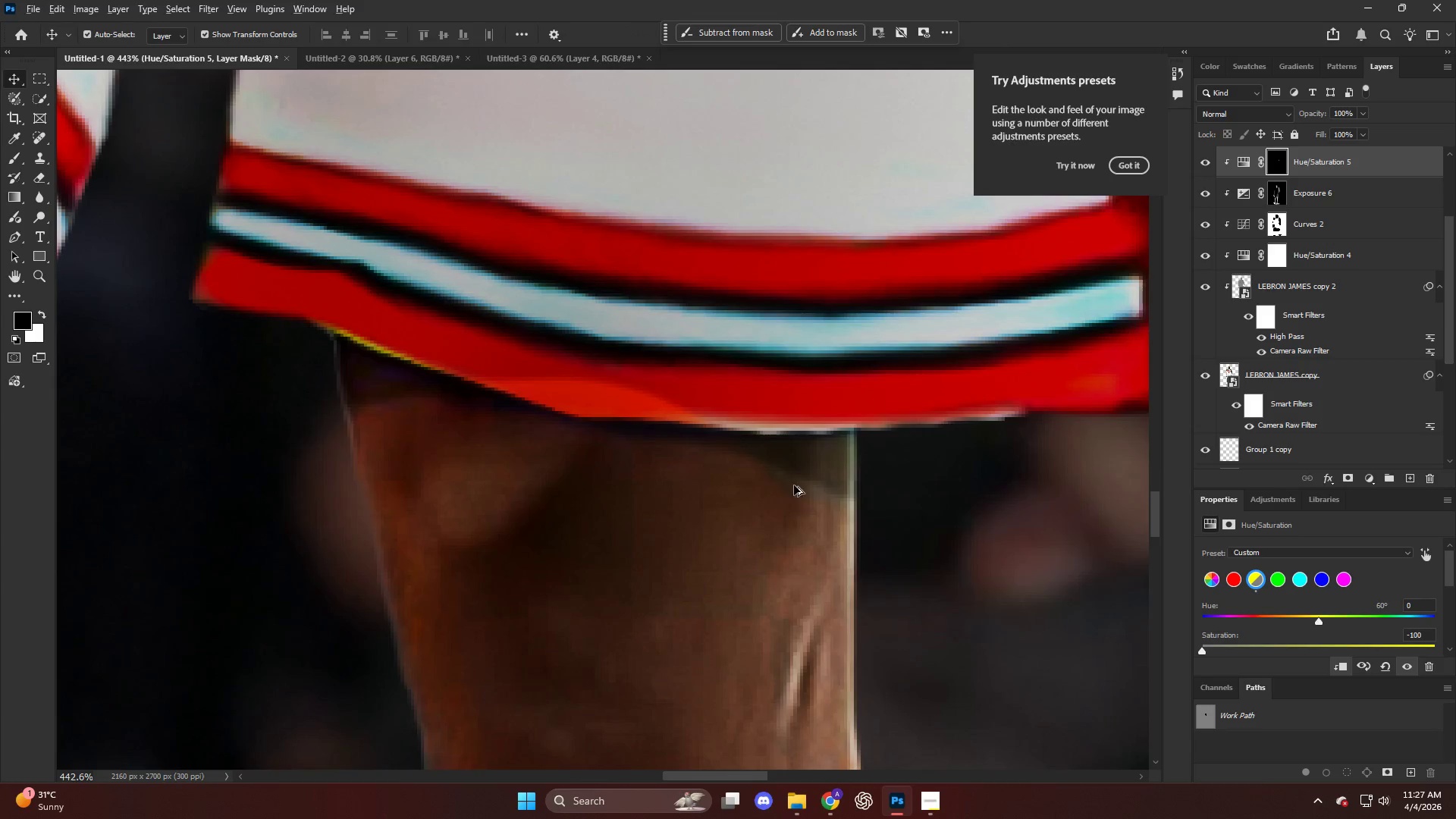 
scroll: coordinate [801, 485], scroll_direction: down, amount: 5.0
 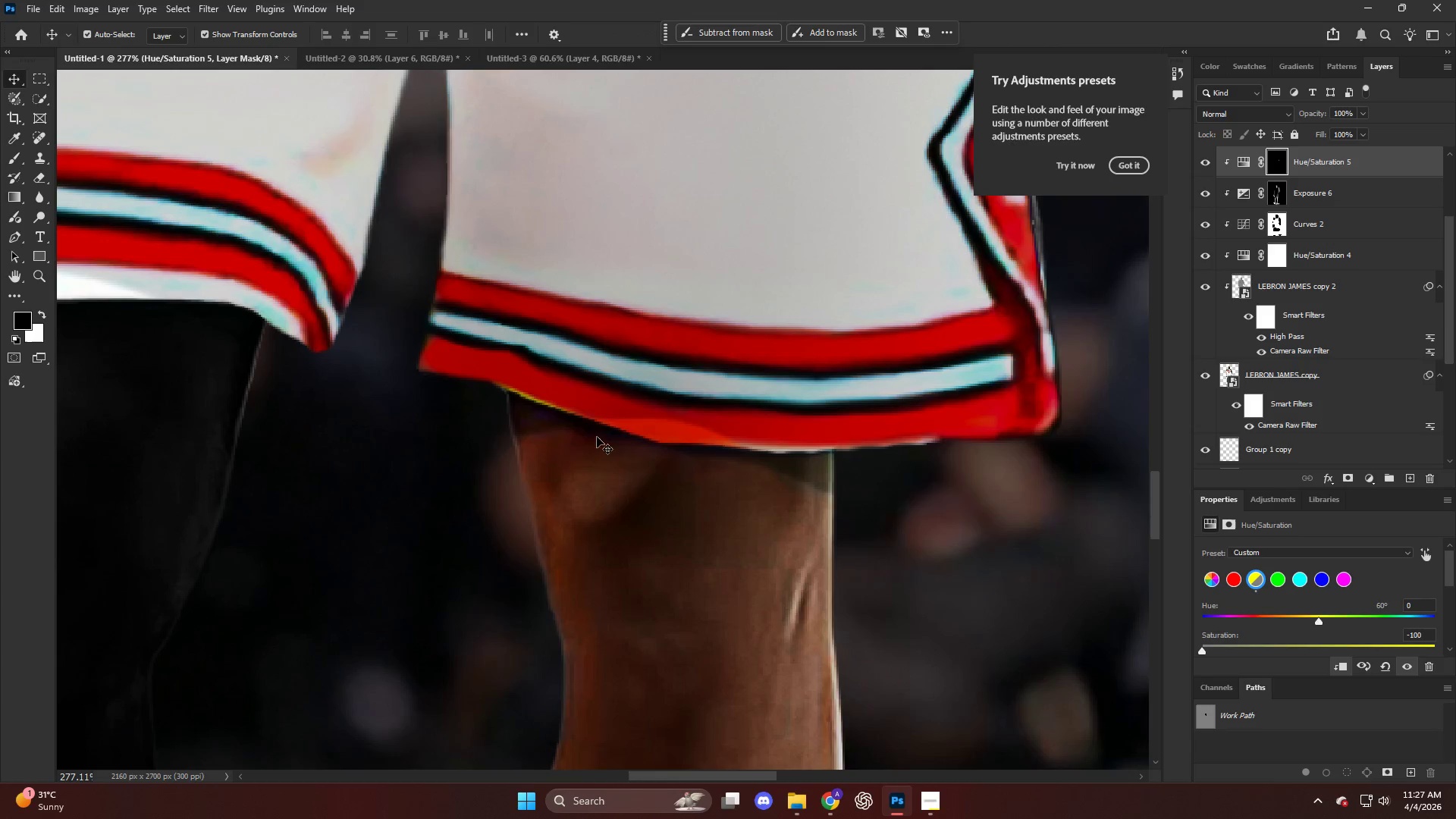 
key(Alt+AltLeft)
 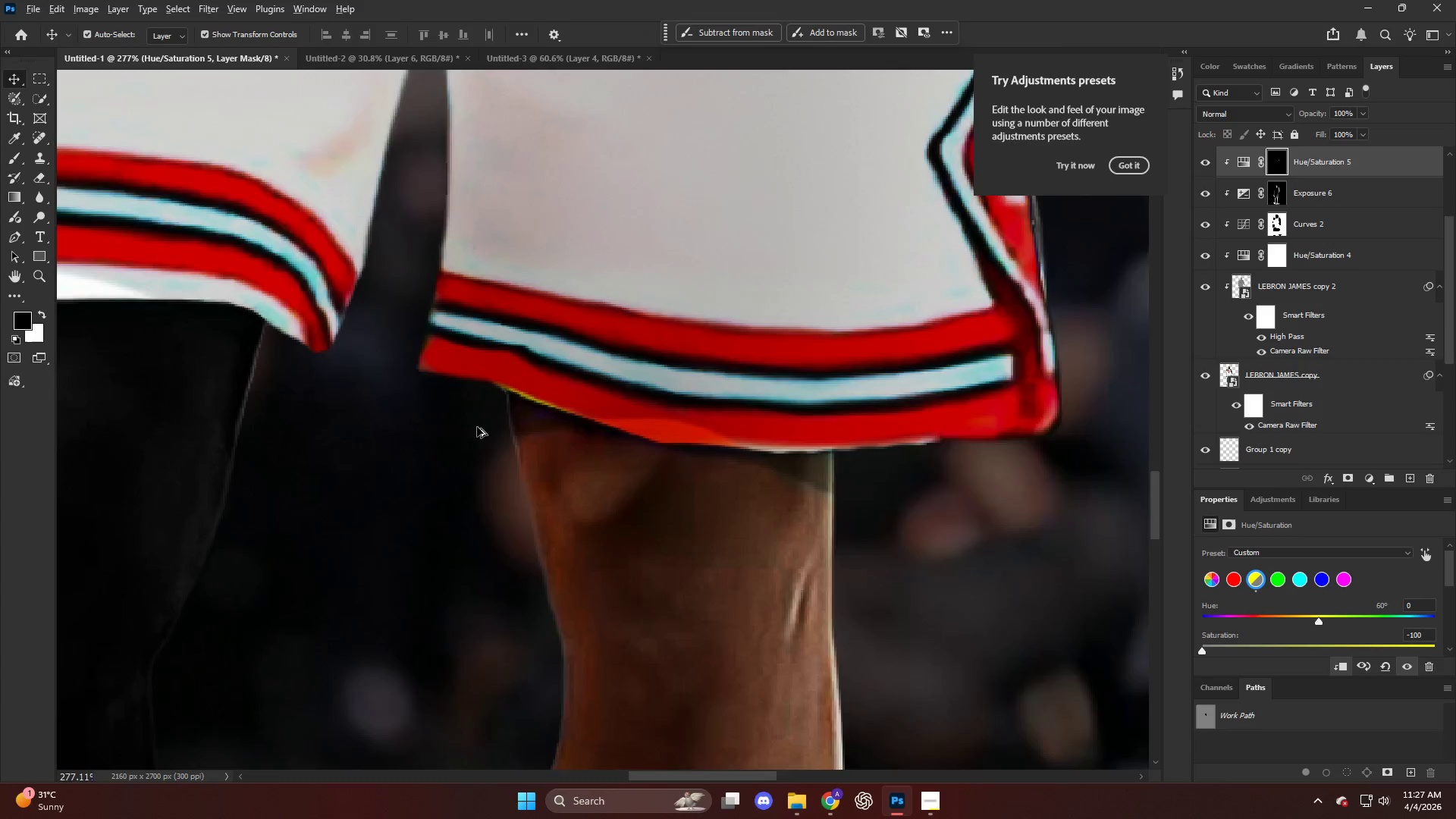 
scroll: coordinate [477, 425], scroll_direction: up, amount: 4.0
 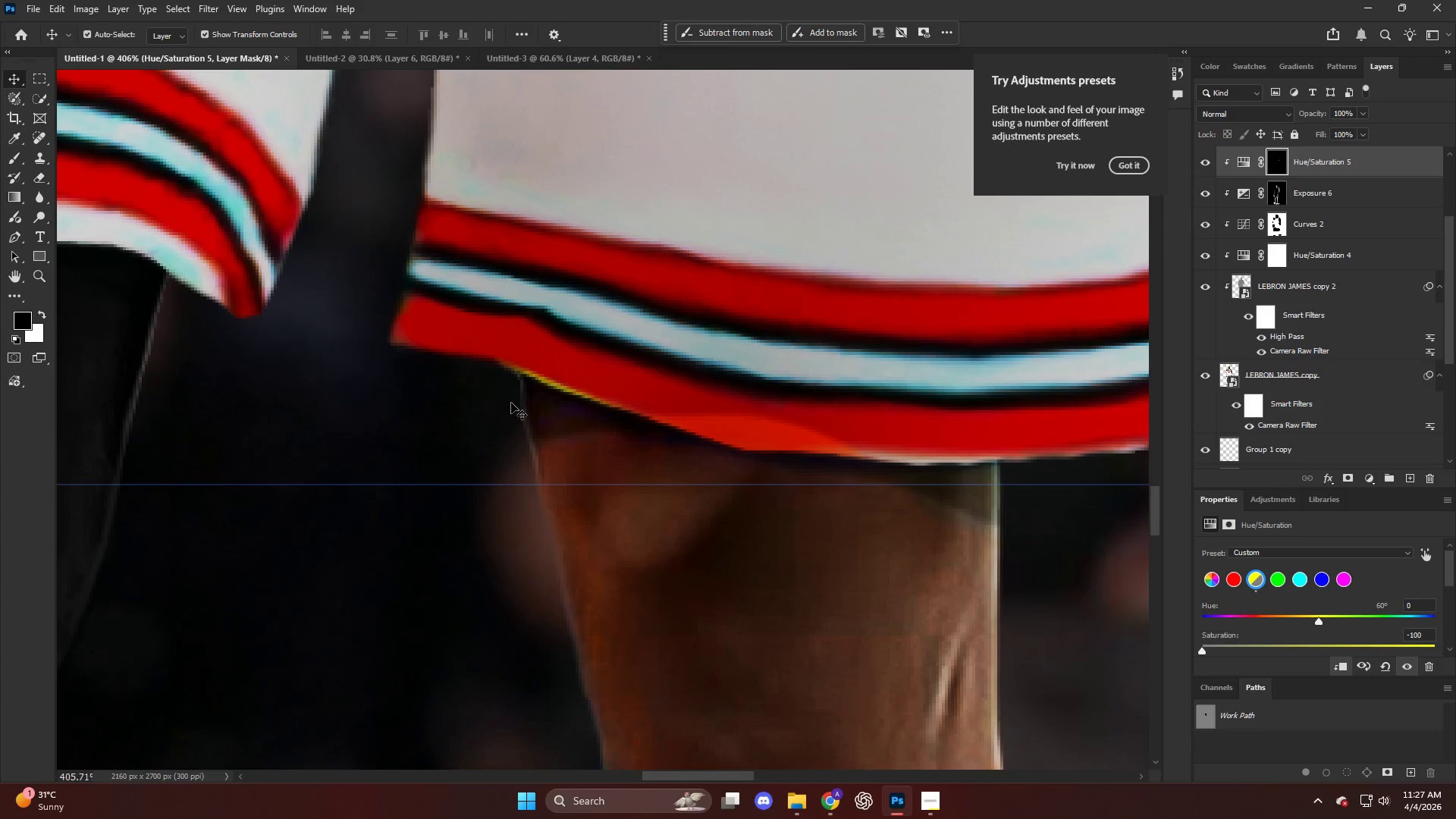 
key(E)
 